 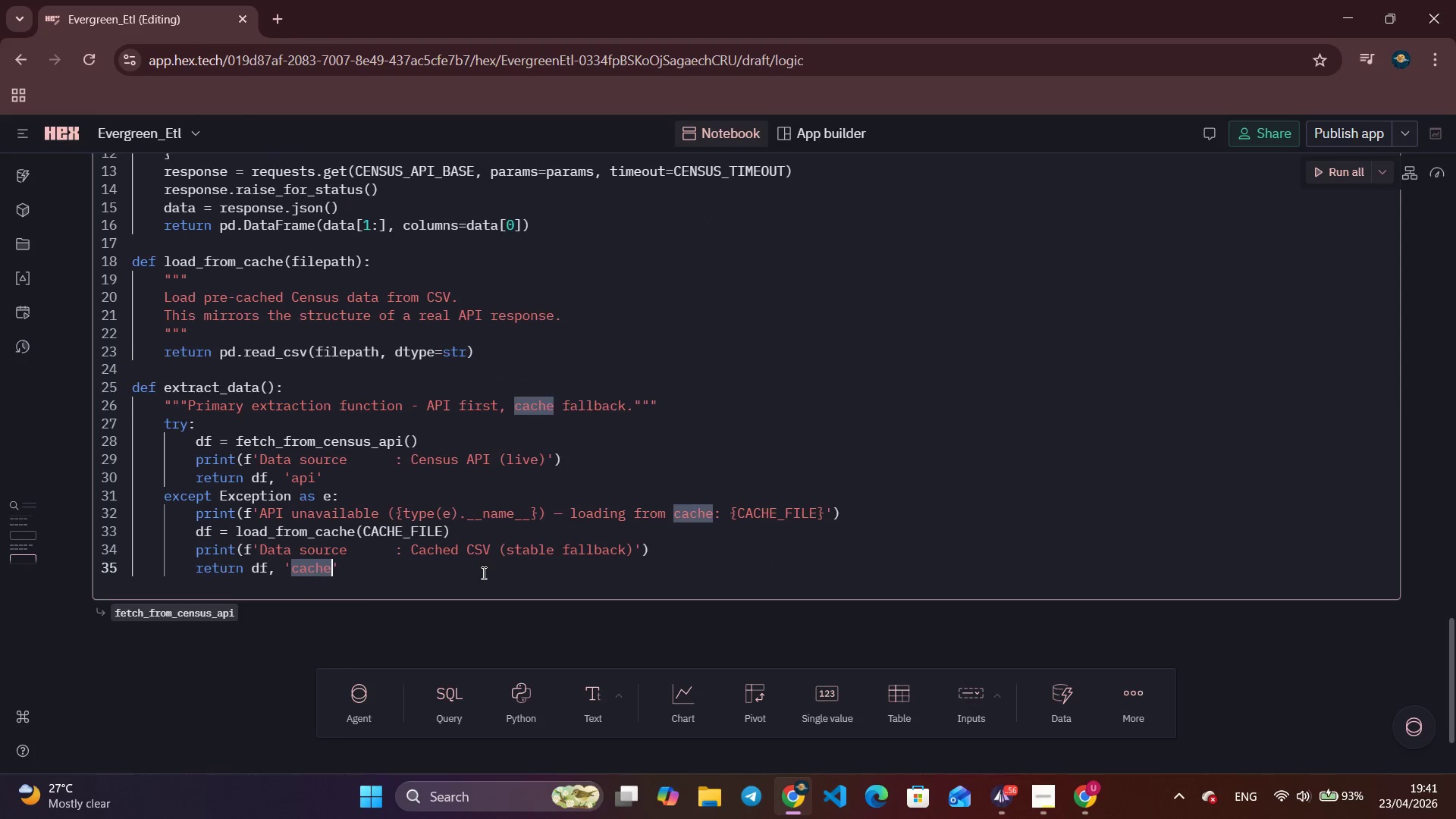 
scroll: coordinate [482, 573], scroll_direction: up, amount: 4.0
 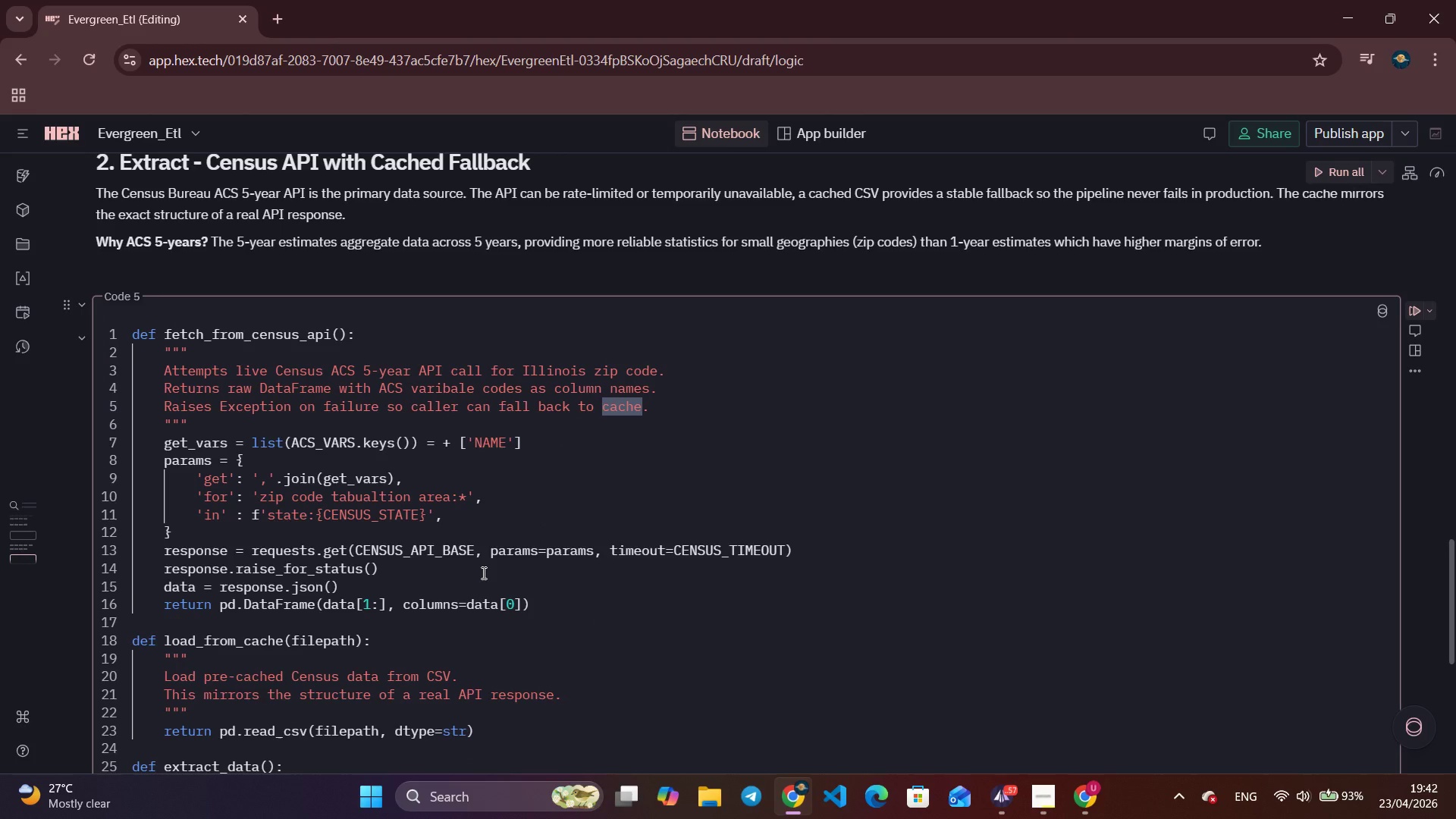 
wait(16.34)
 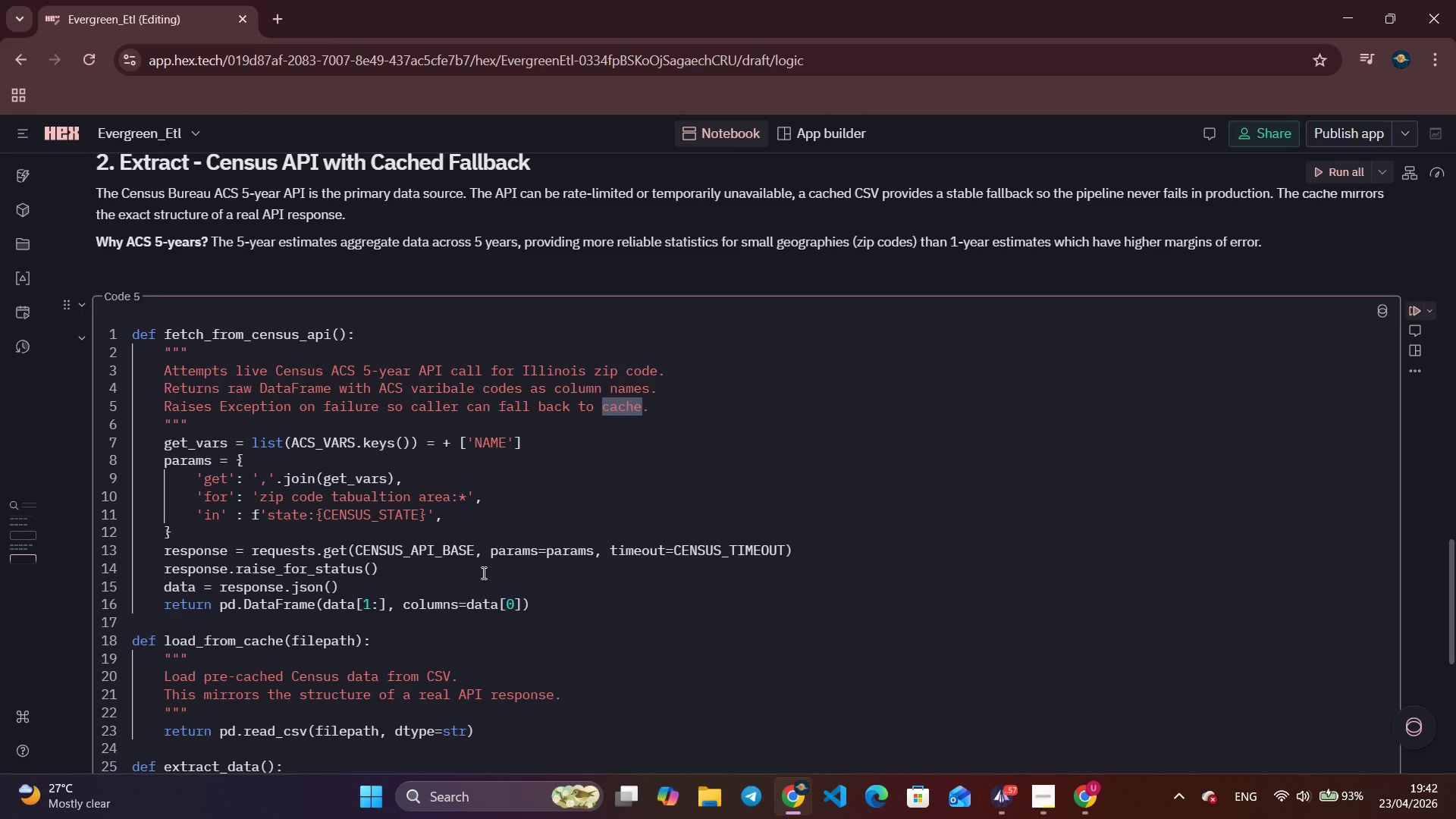 
key(Alt+Tab)
 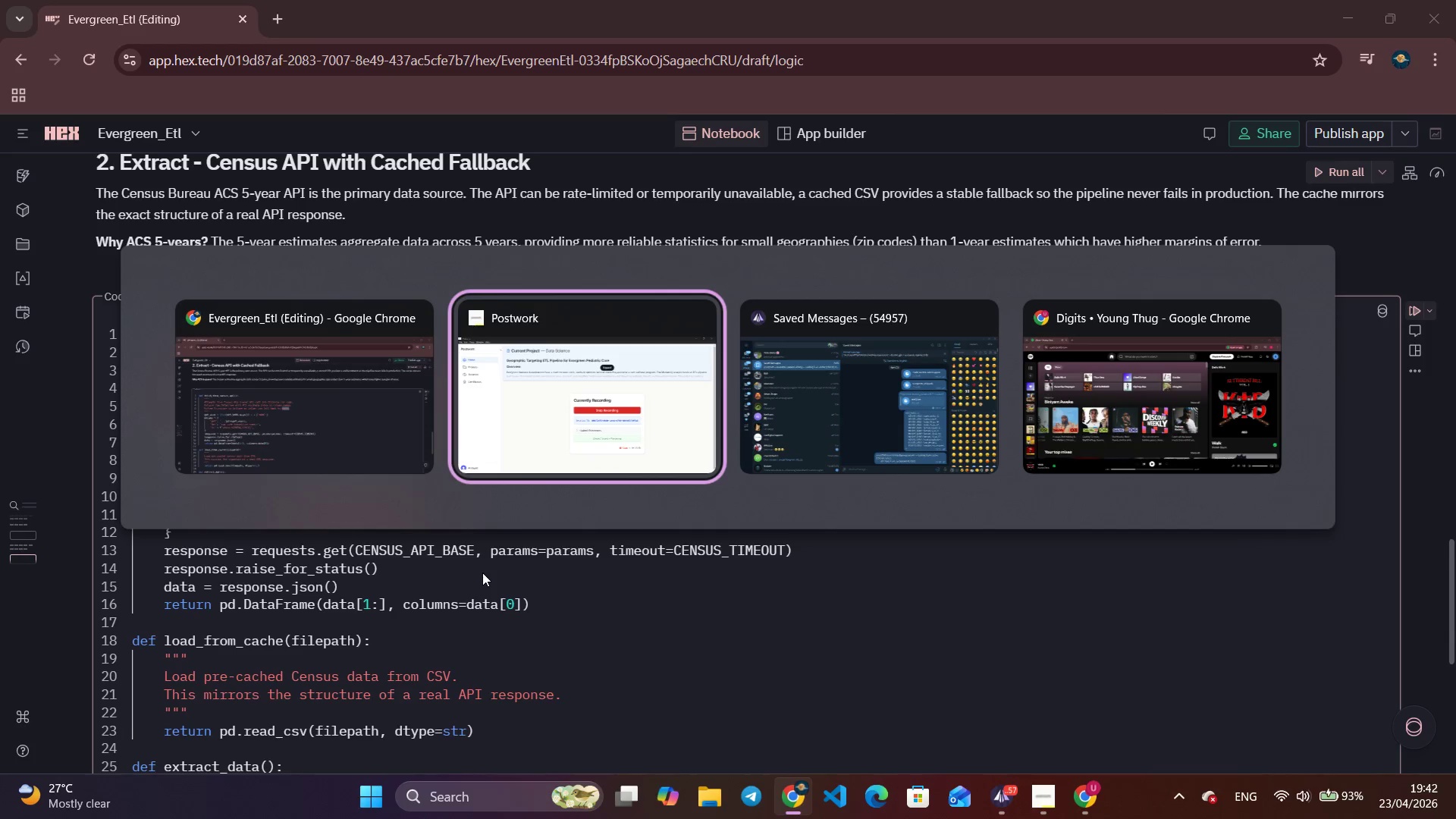 
key(Alt+Tab)
 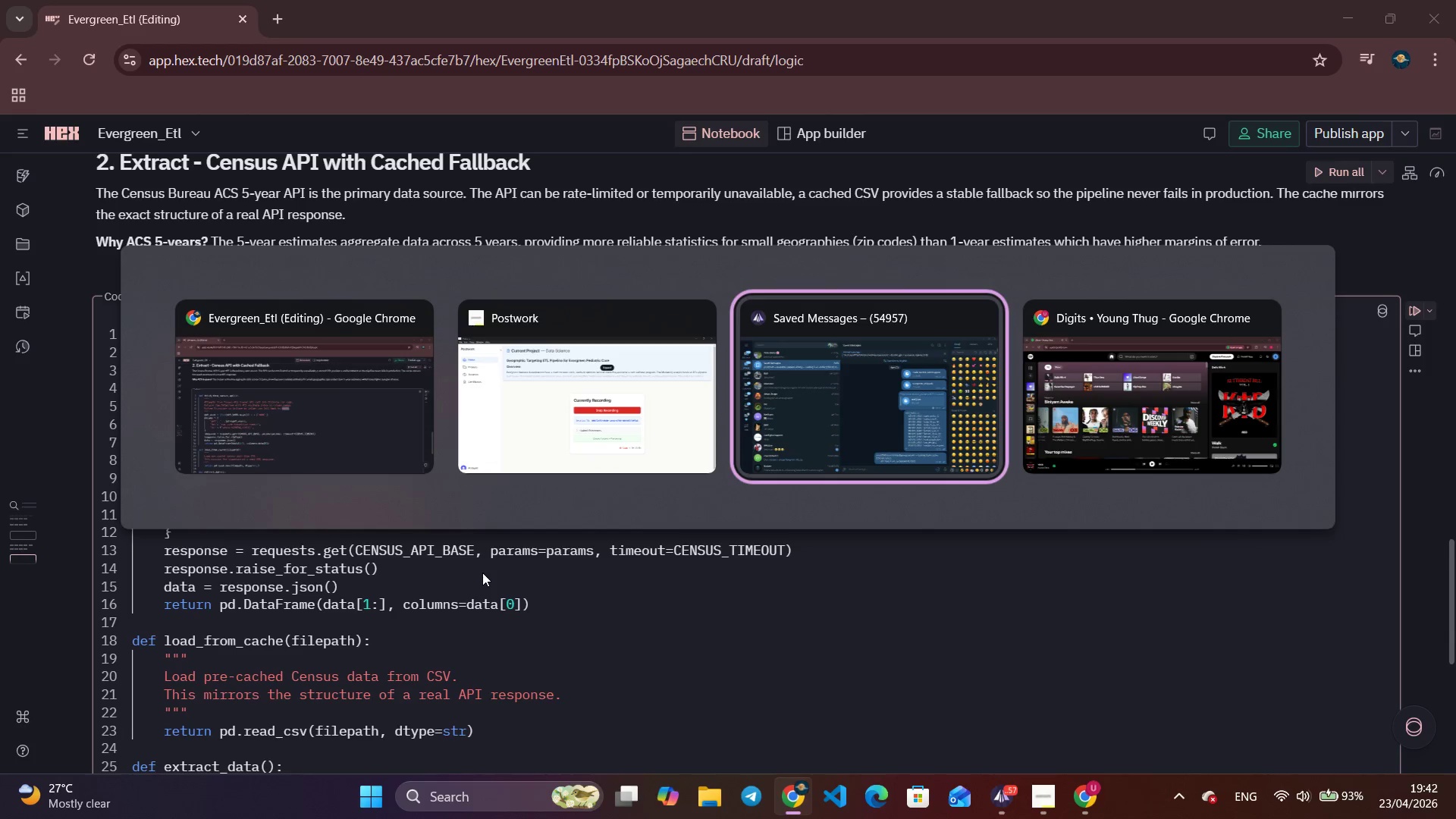 
key(Alt+Tab)
 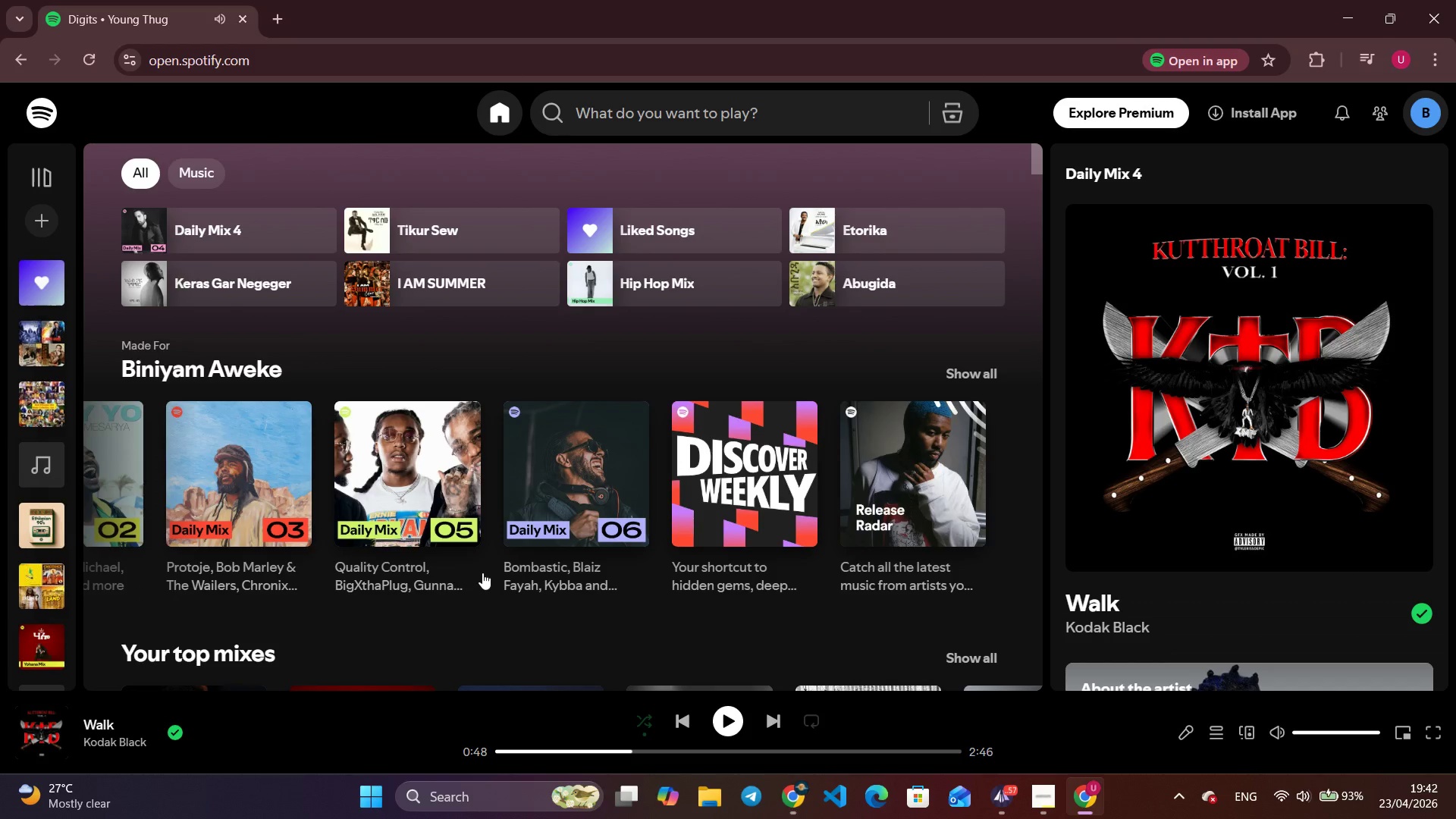 
key(Space)
 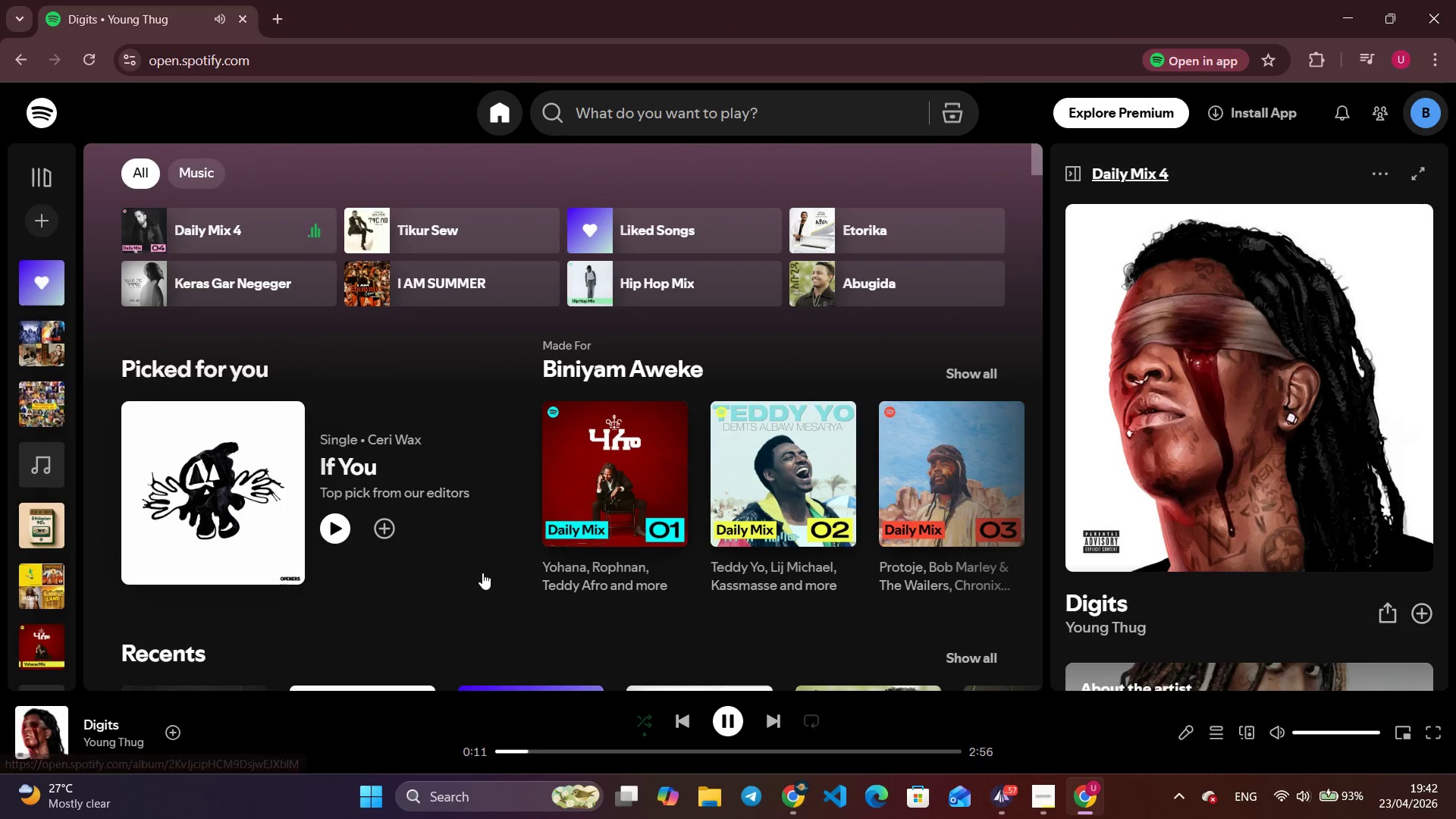 
key(Alt+Tab)
 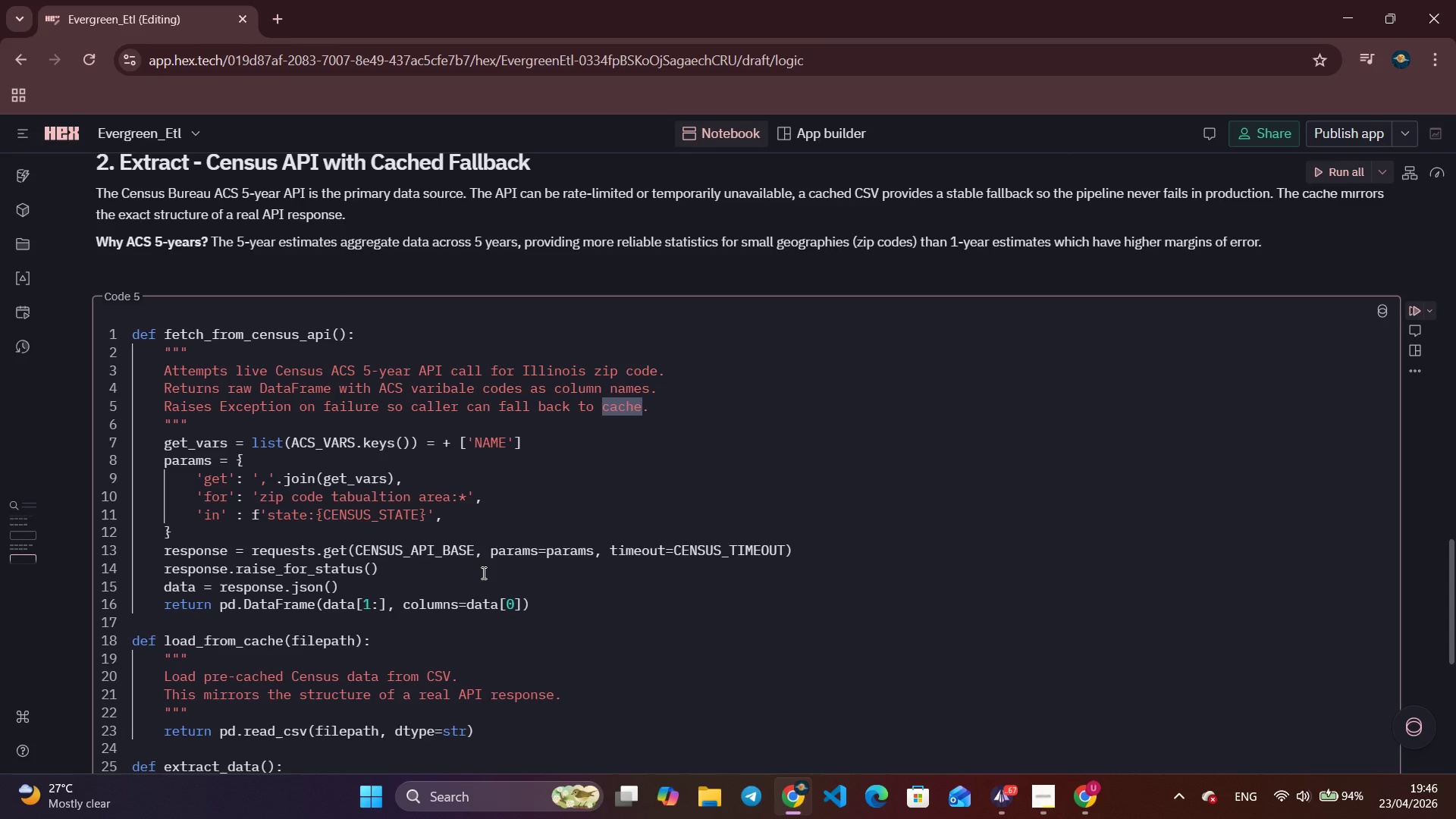 
wait(268.61)
 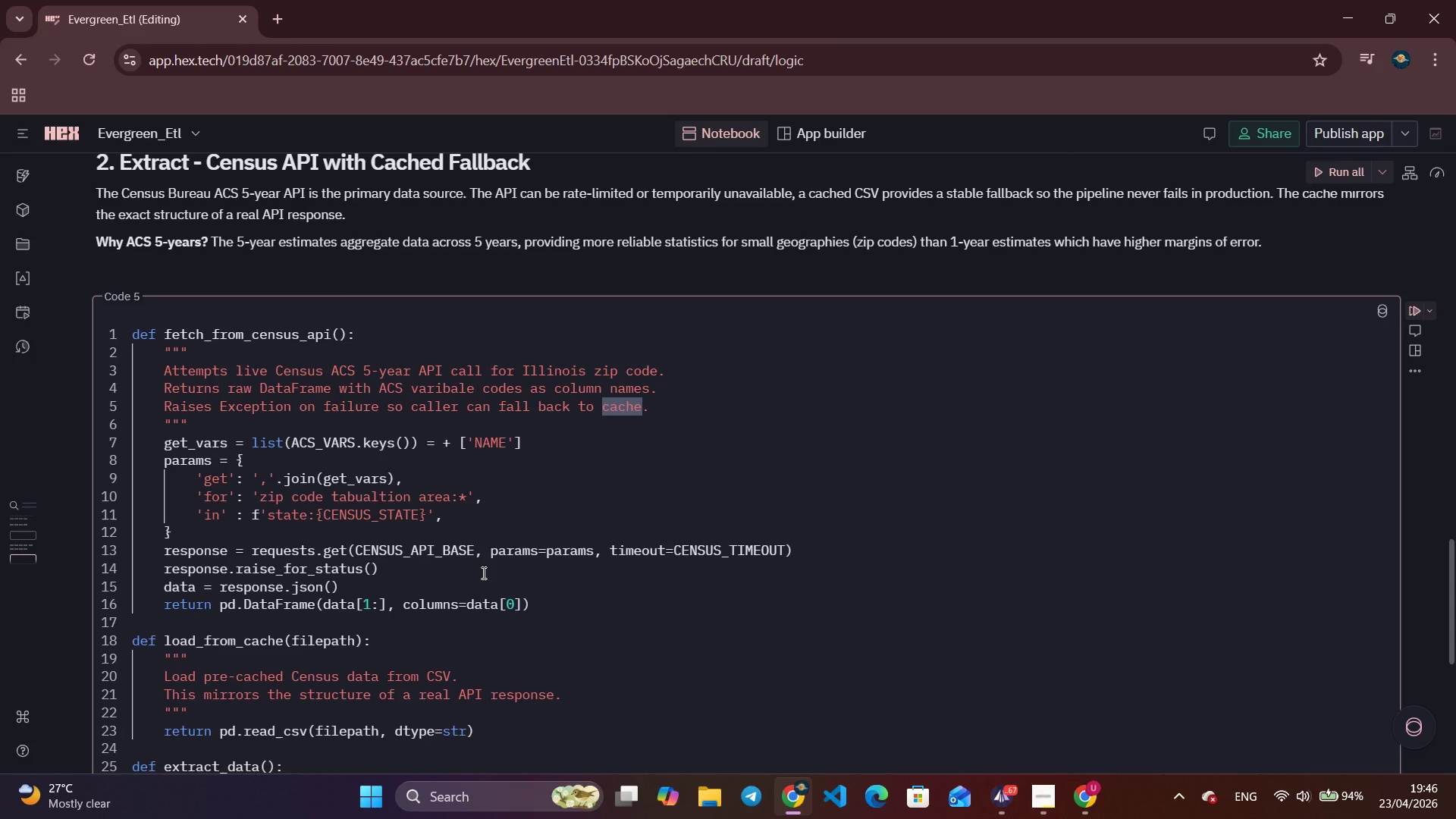 
key(Alt+Tab)
 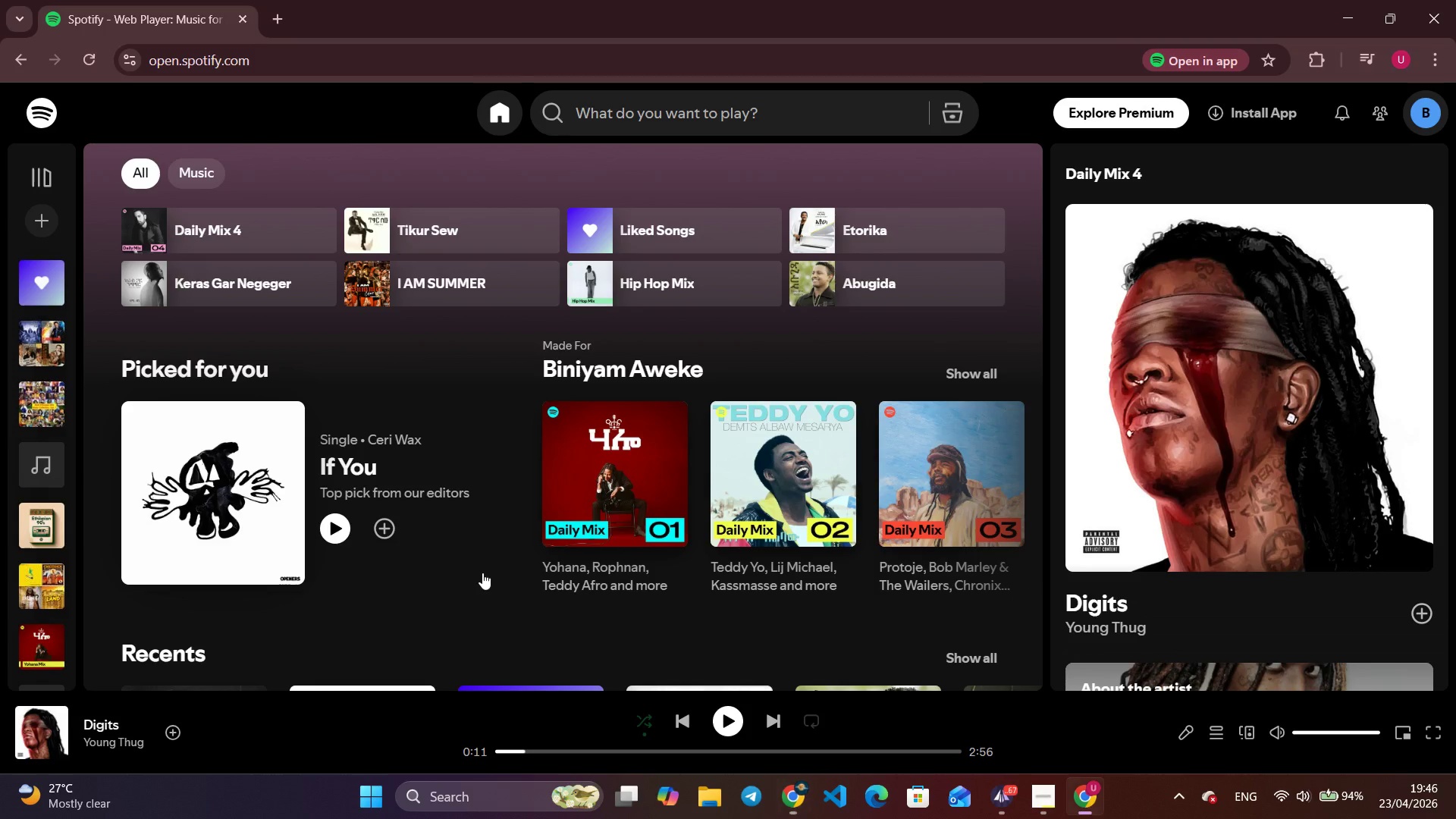 
key(Space)
 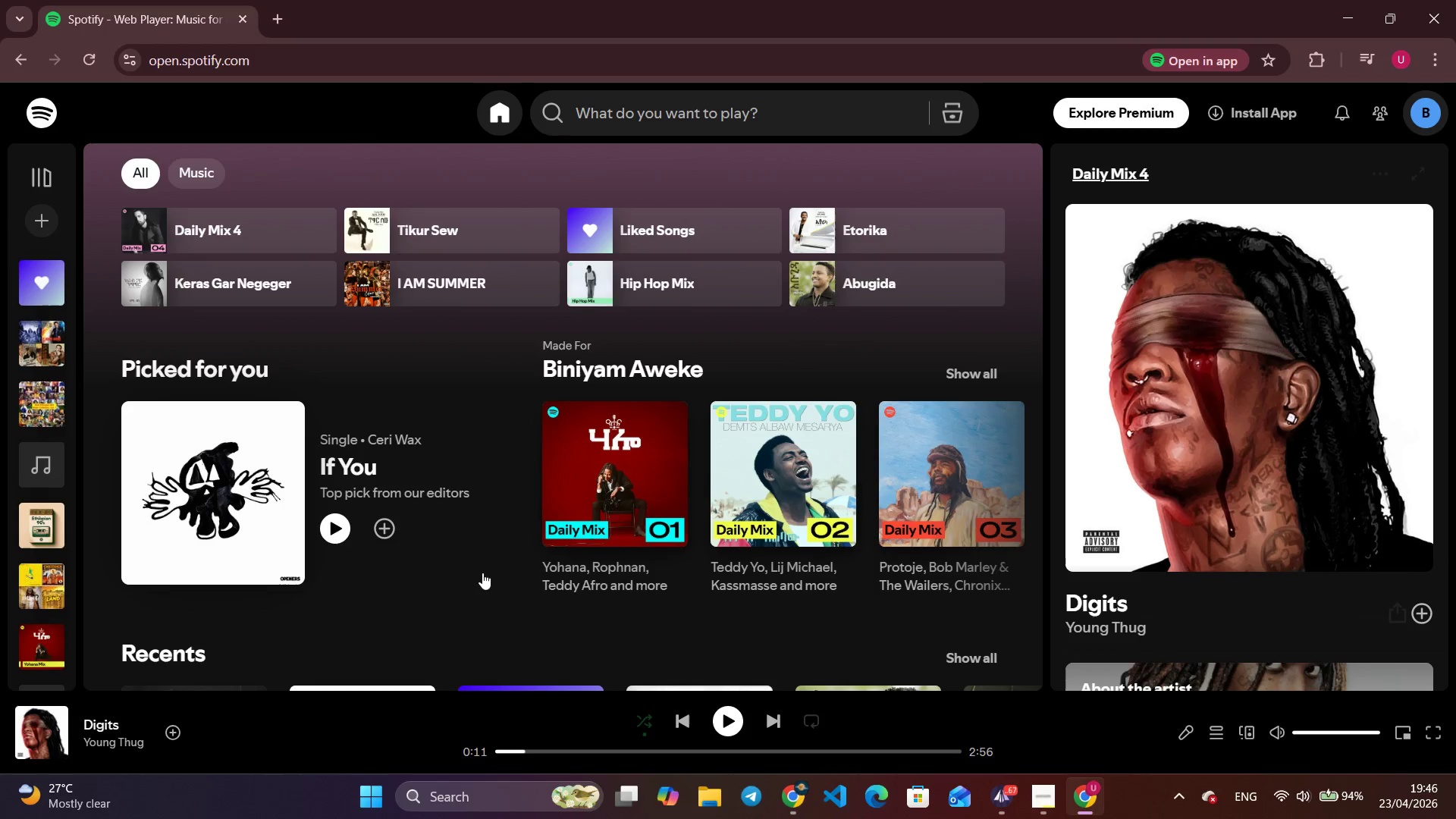 
key(Alt+AltLeft)
 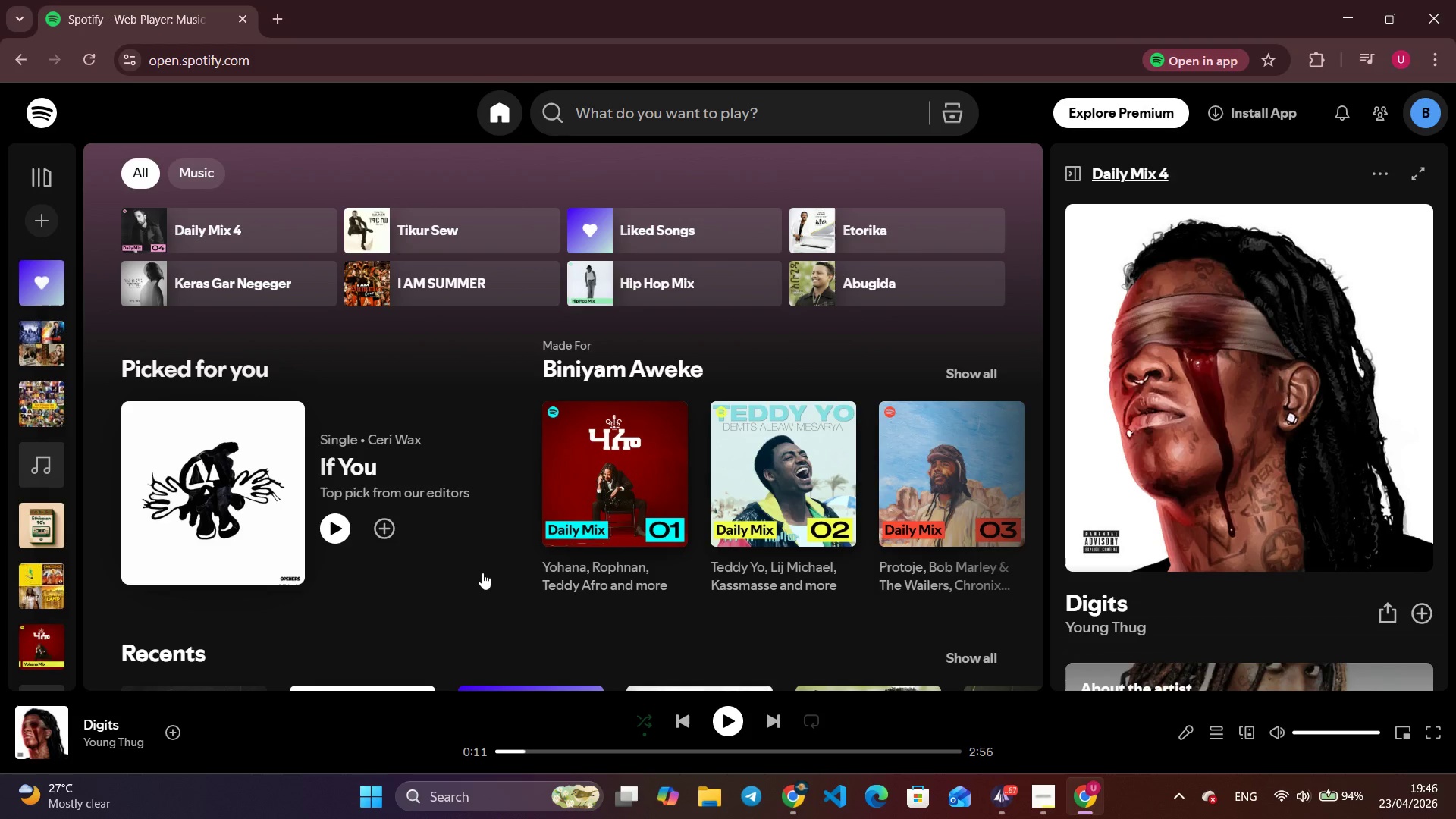 
key(Tab)
 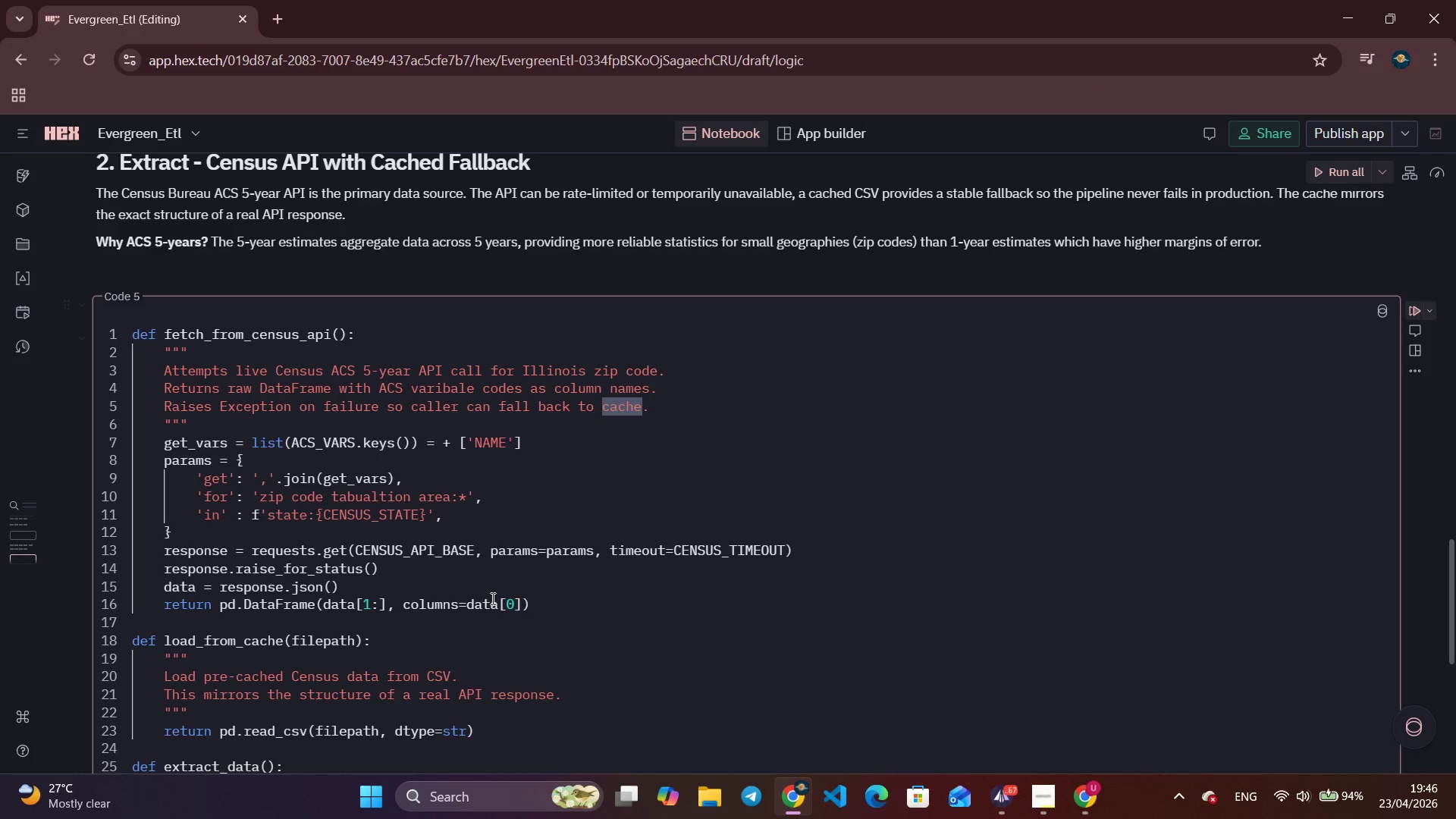 
scroll: coordinate [567, 532], scroll_direction: down, amount: 6.0
 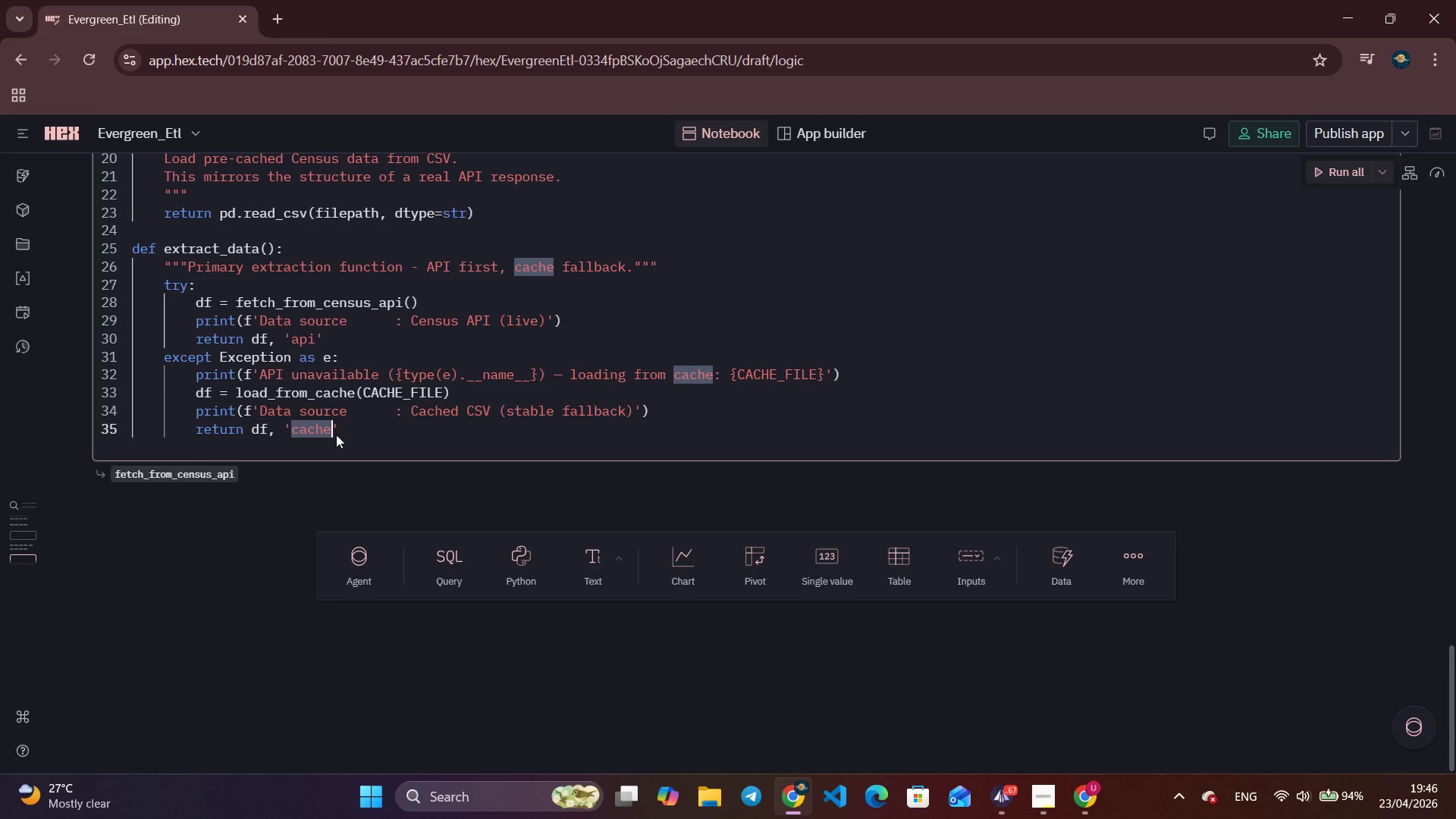 
key(ArrowRight)
 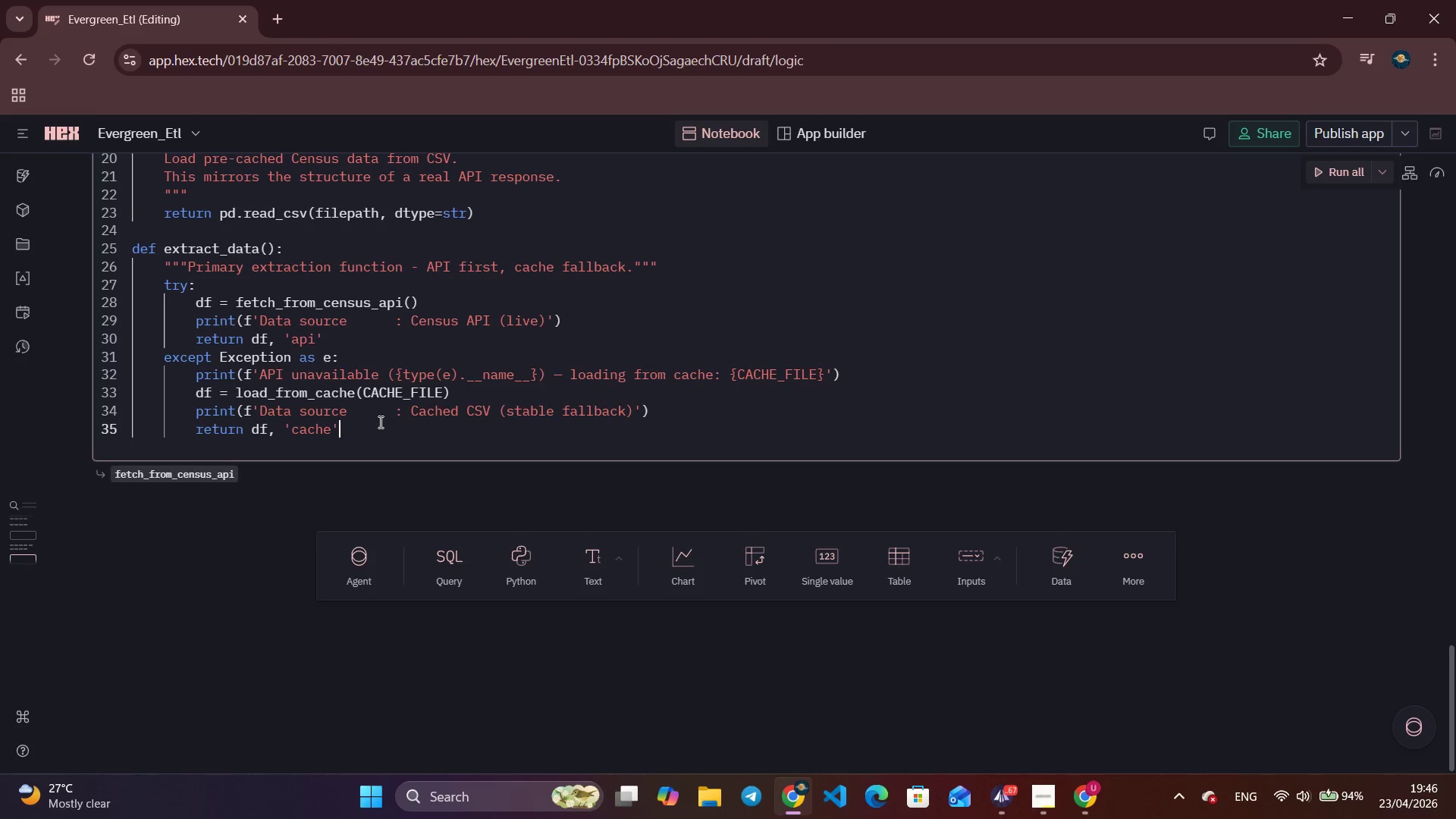 
key(Enter)
 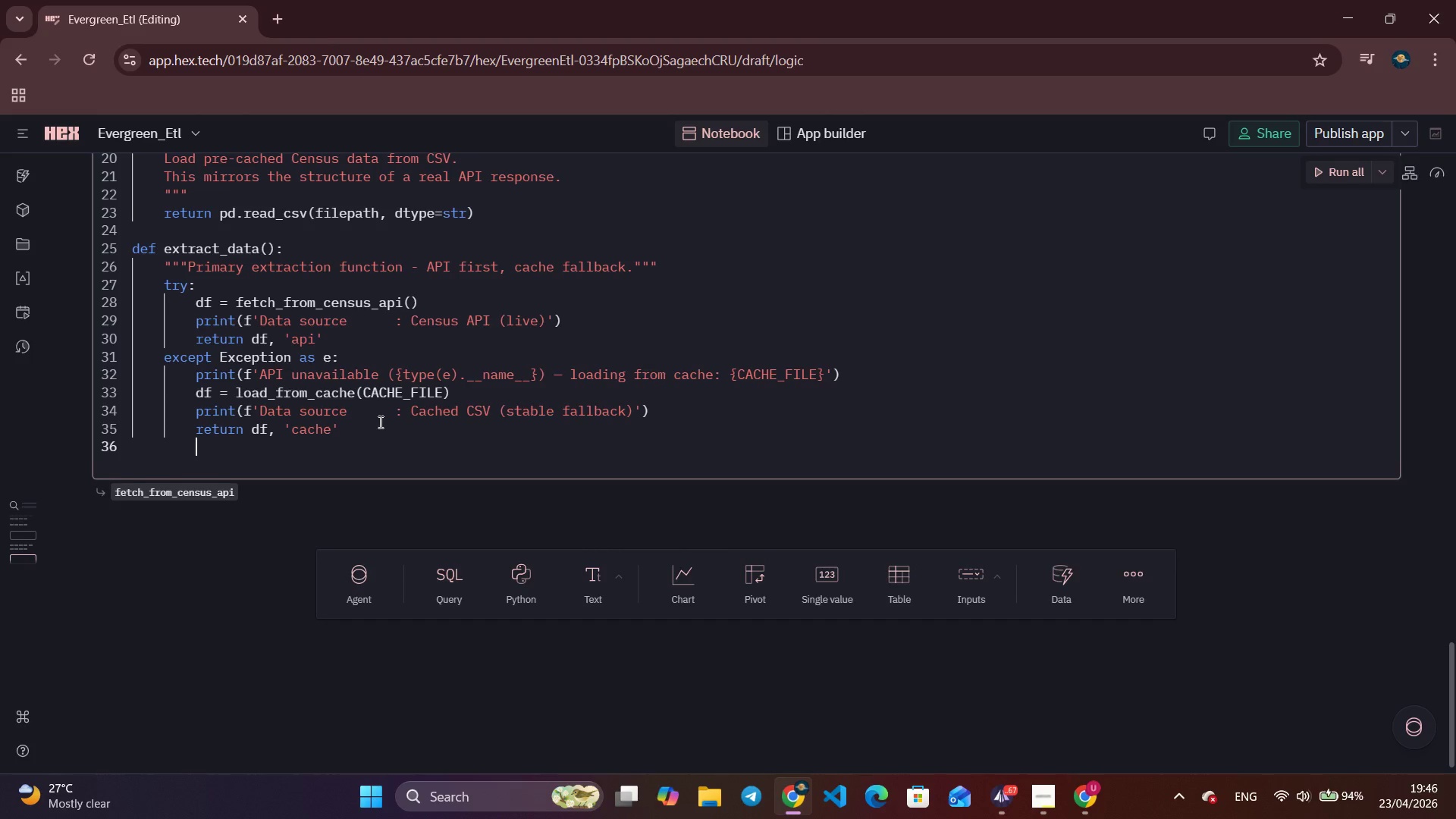 
key(Enter)
 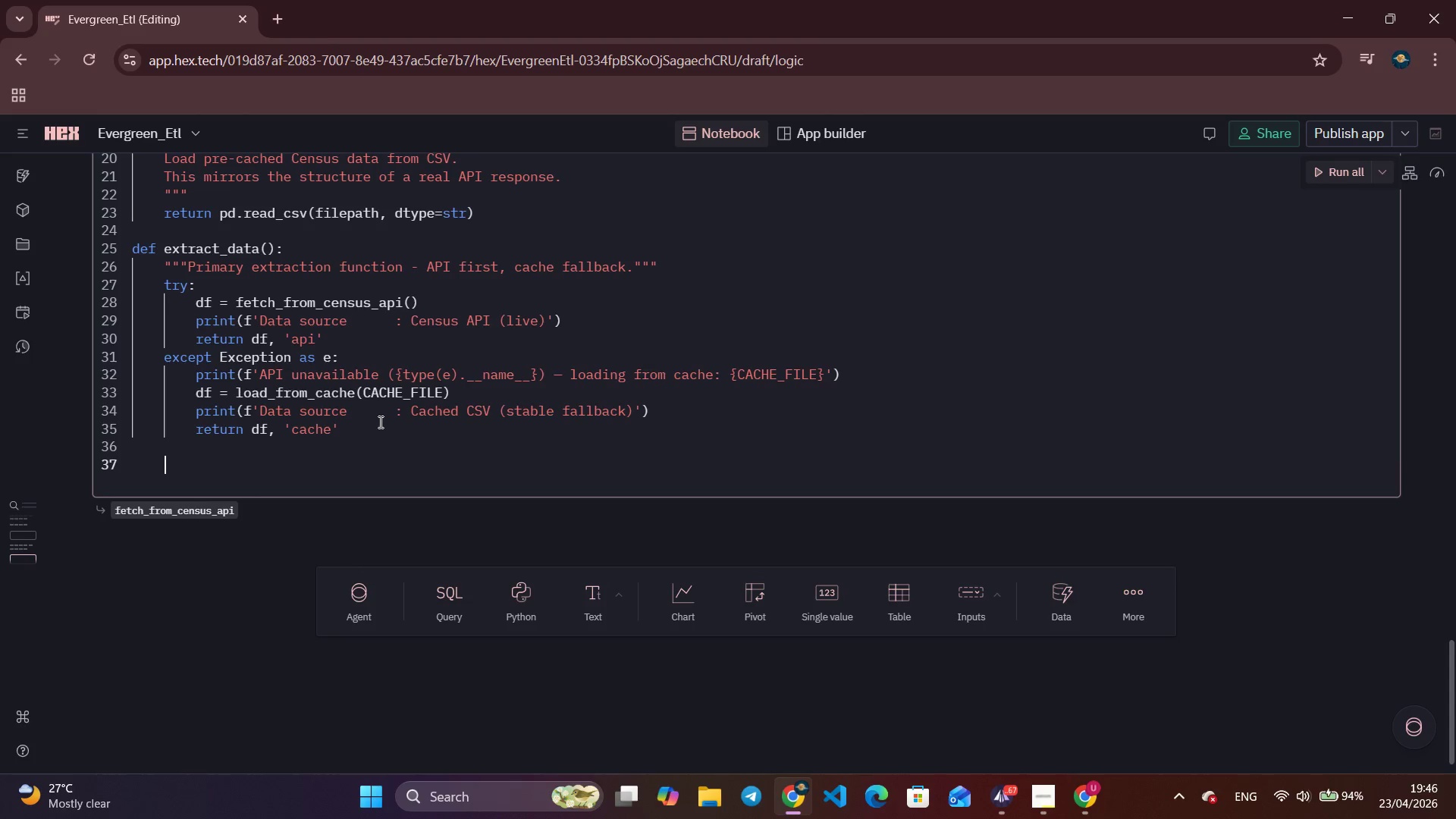 
key(Backspace)
 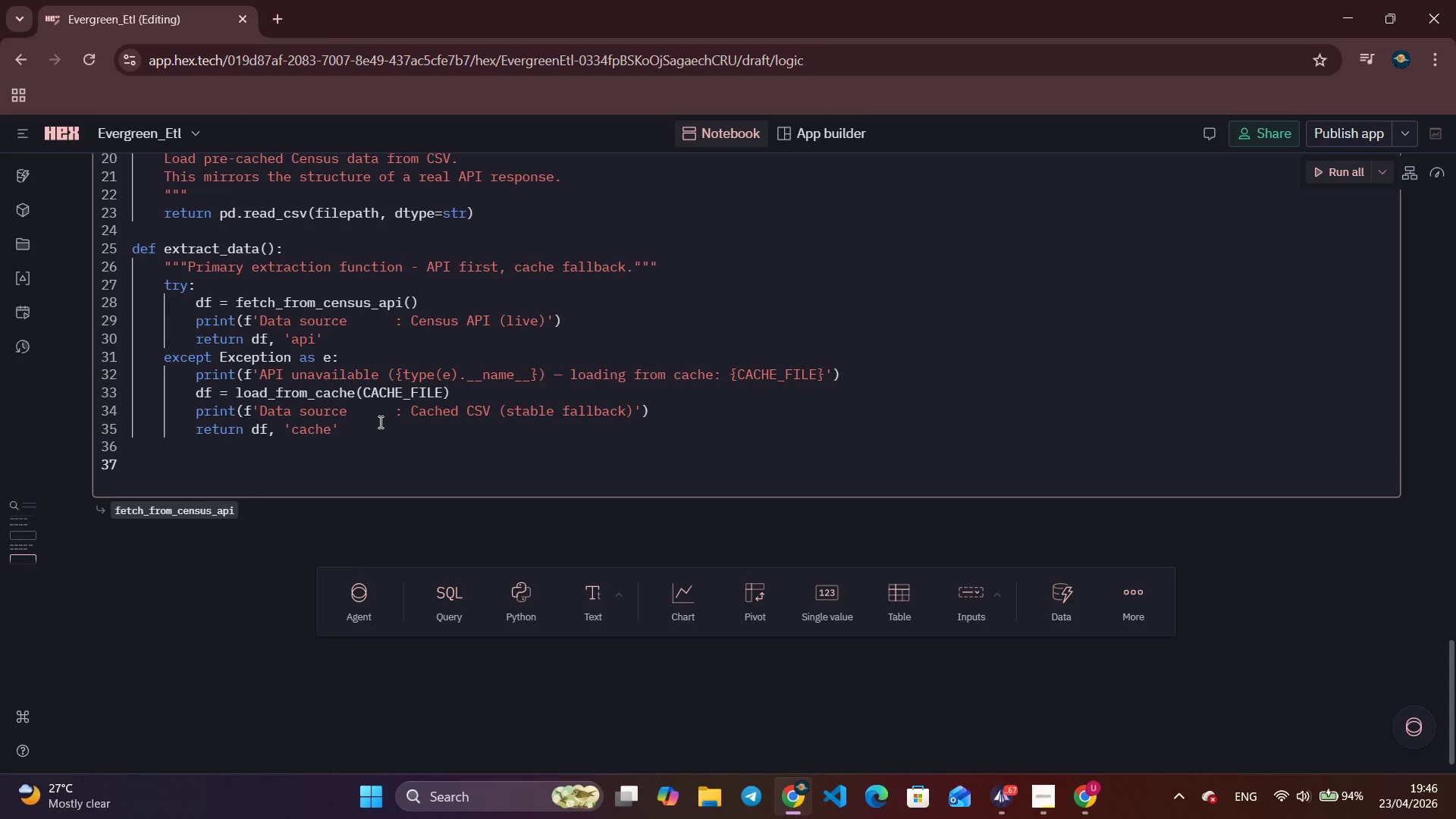 
key(Backspace)
 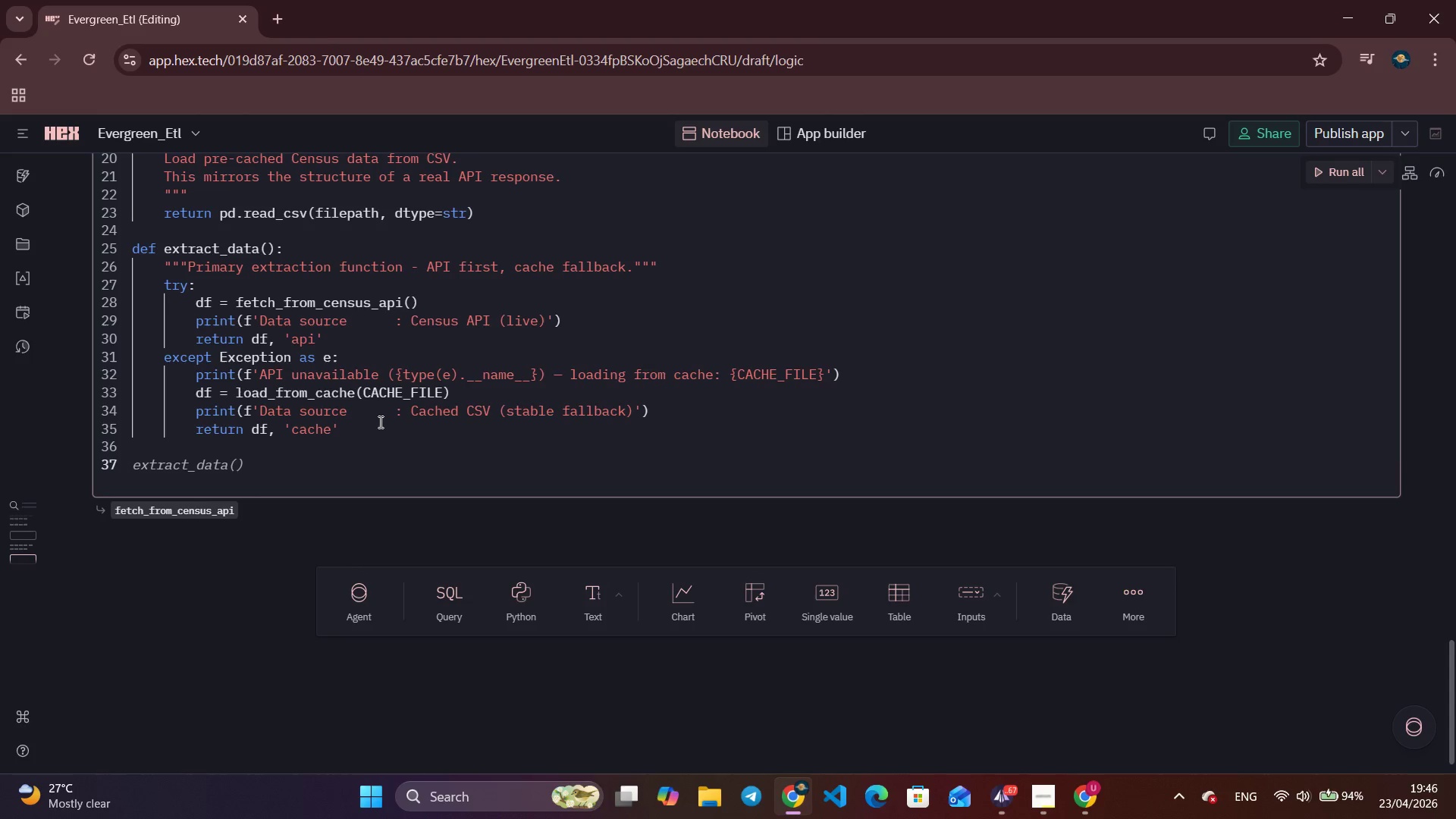 
type(df_raw, dta_source = extra)
key(Tab)
type([VolumeDown][VolumeDown][VolumeDown][VolumeDown][VolumeDown][VolumeDown])
key(Tab)
 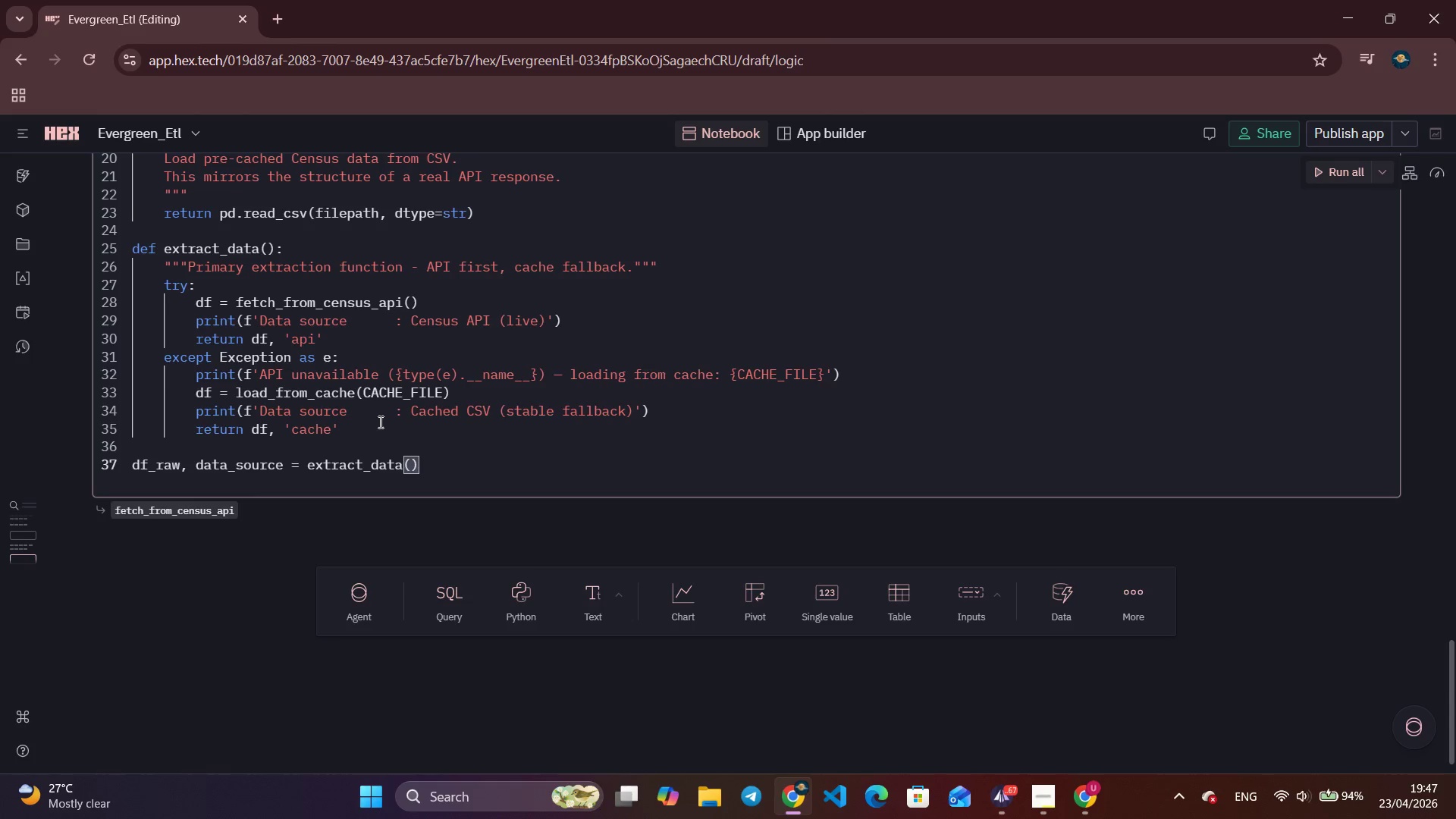 
scroll: coordinate [381, 416], scroll_direction: up, amount: 7.0
 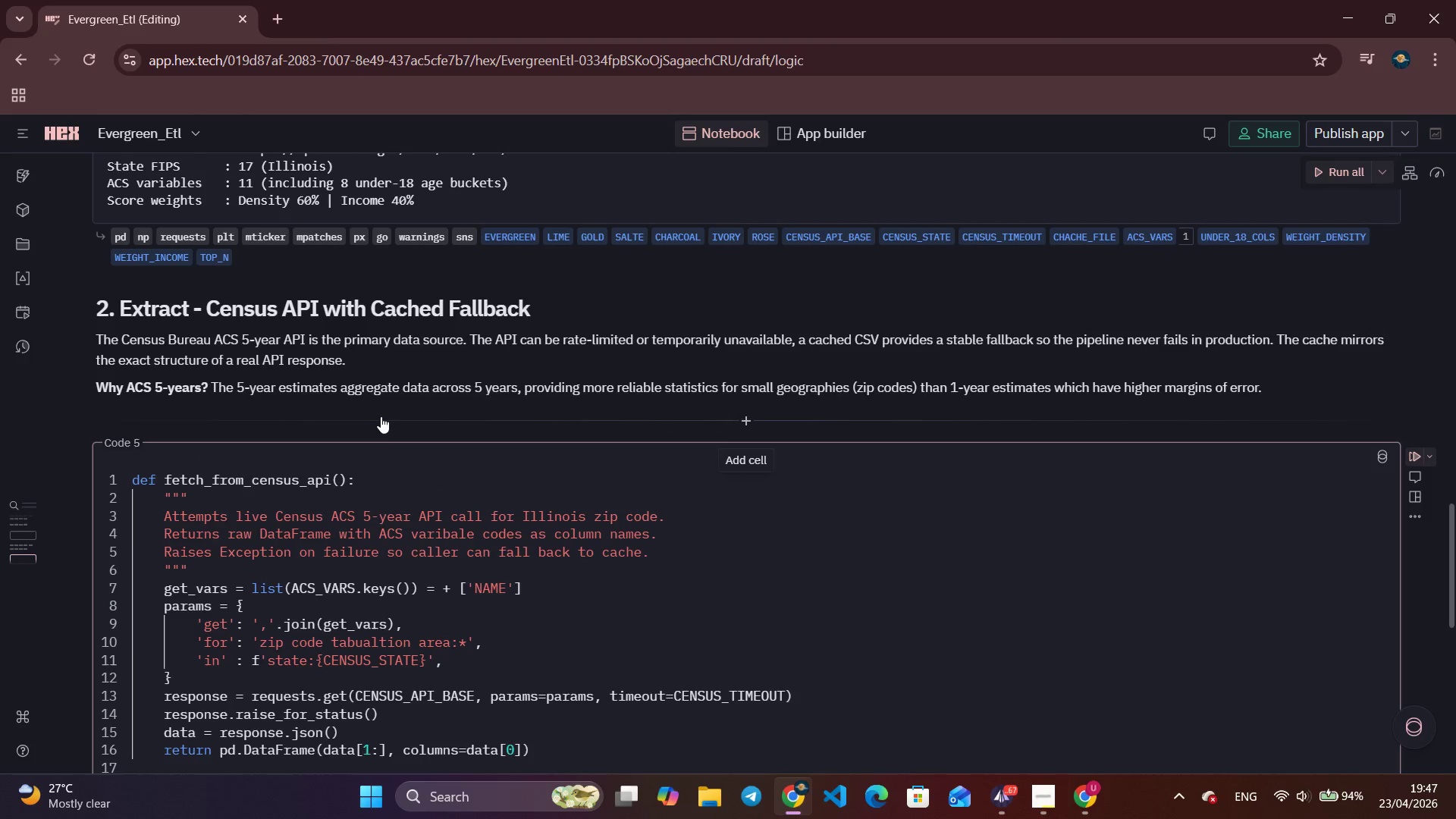 
scroll: coordinate [394, 468], scroll_direction: down, amount: 5.0
 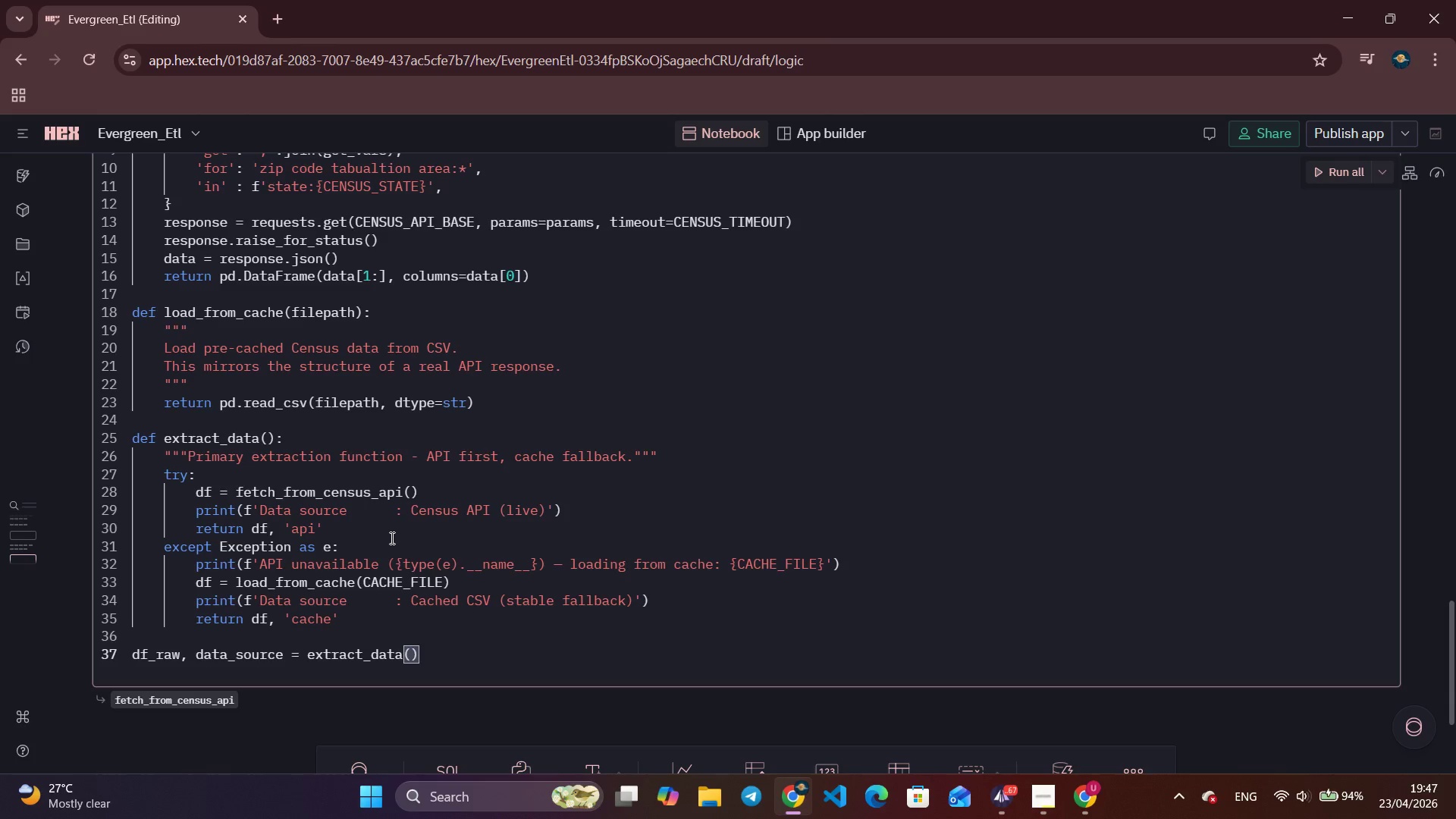 
wait(6.1)
 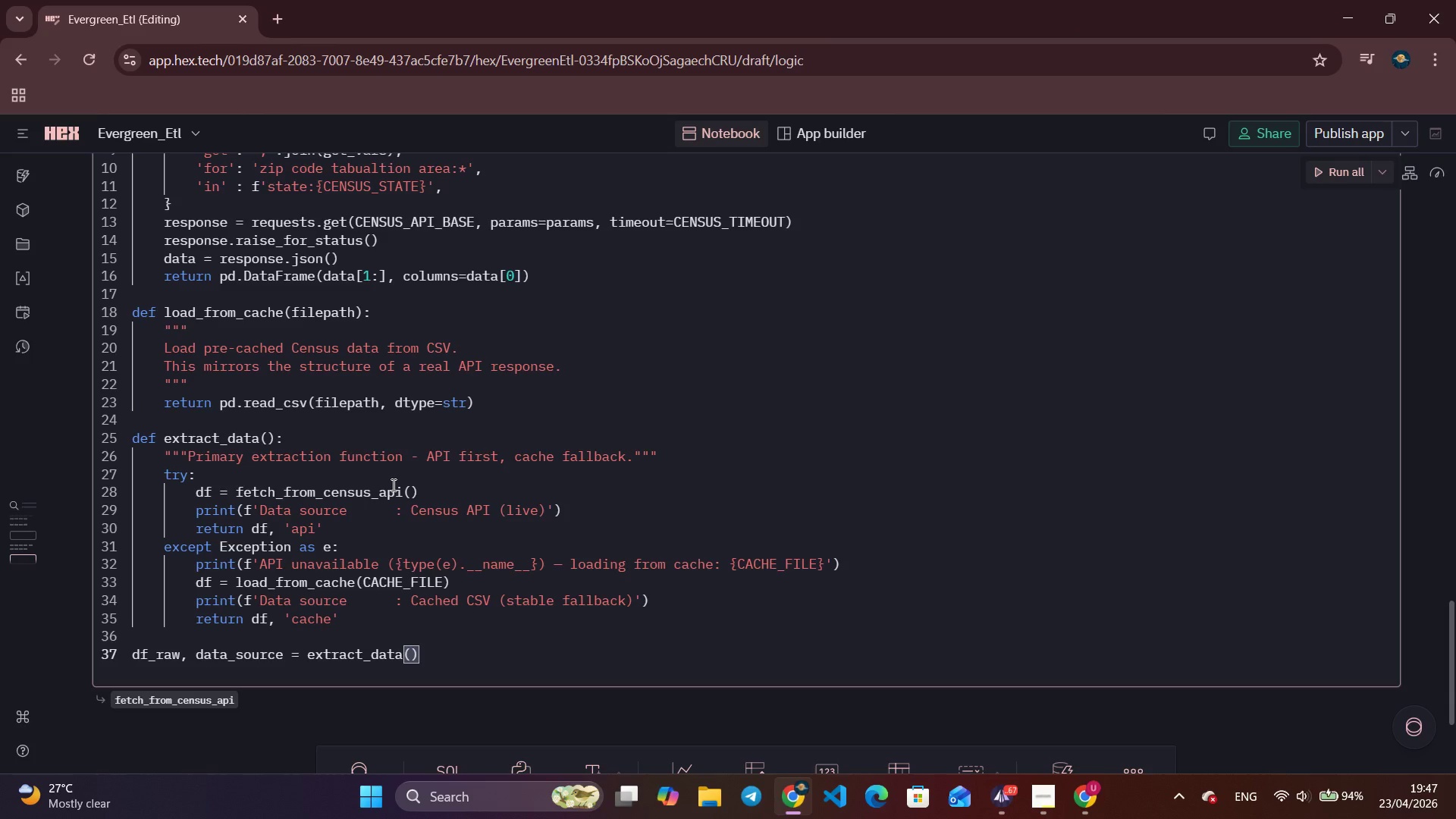 
left_click([448, 657])
 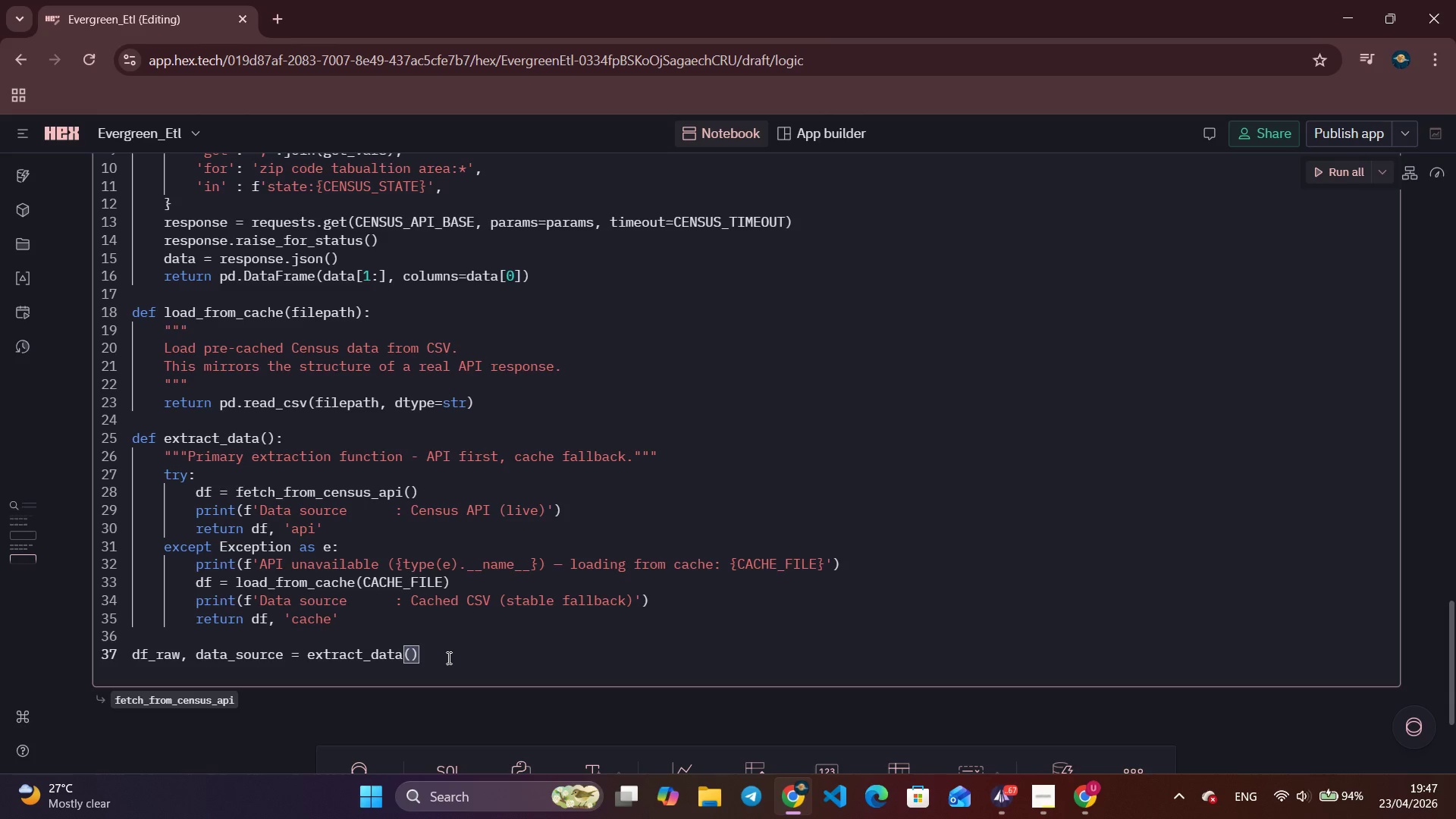 
key(Enter)
 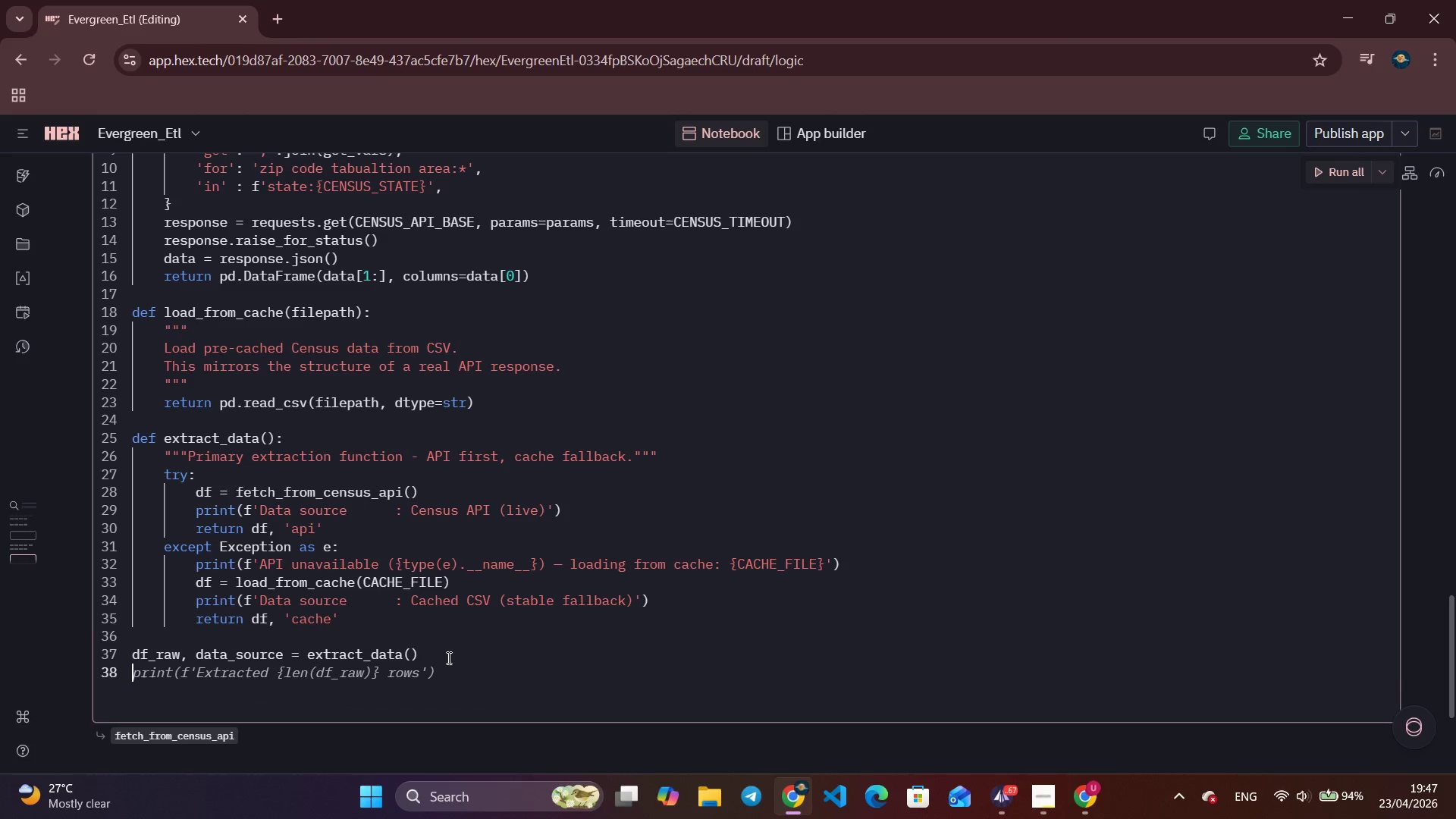 
key(Enter)
 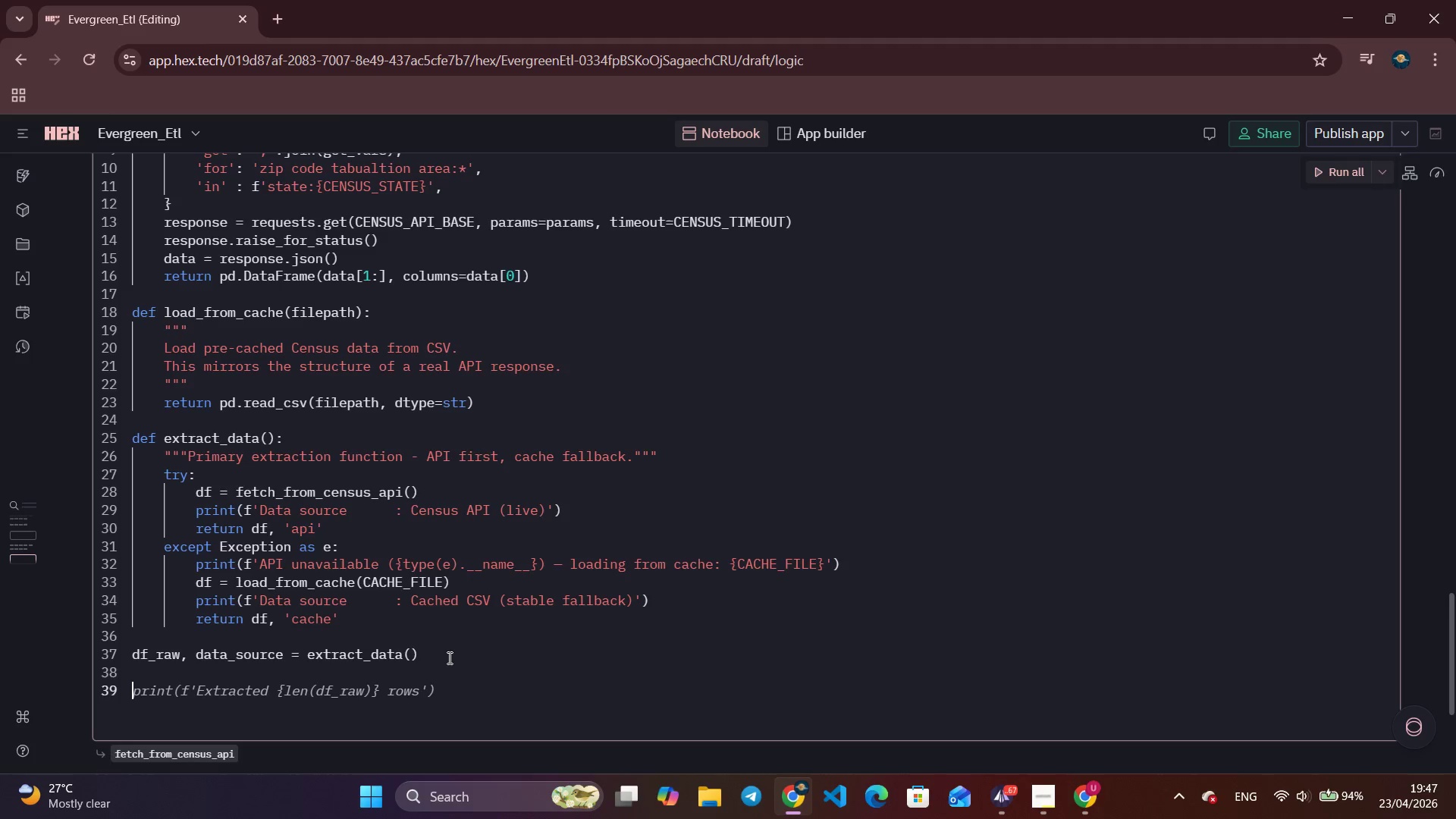 
type(pirnt)
key(Backspace)
key(Backspace)
key(Backspace)
key(Backspace)
type(rint(f'')
 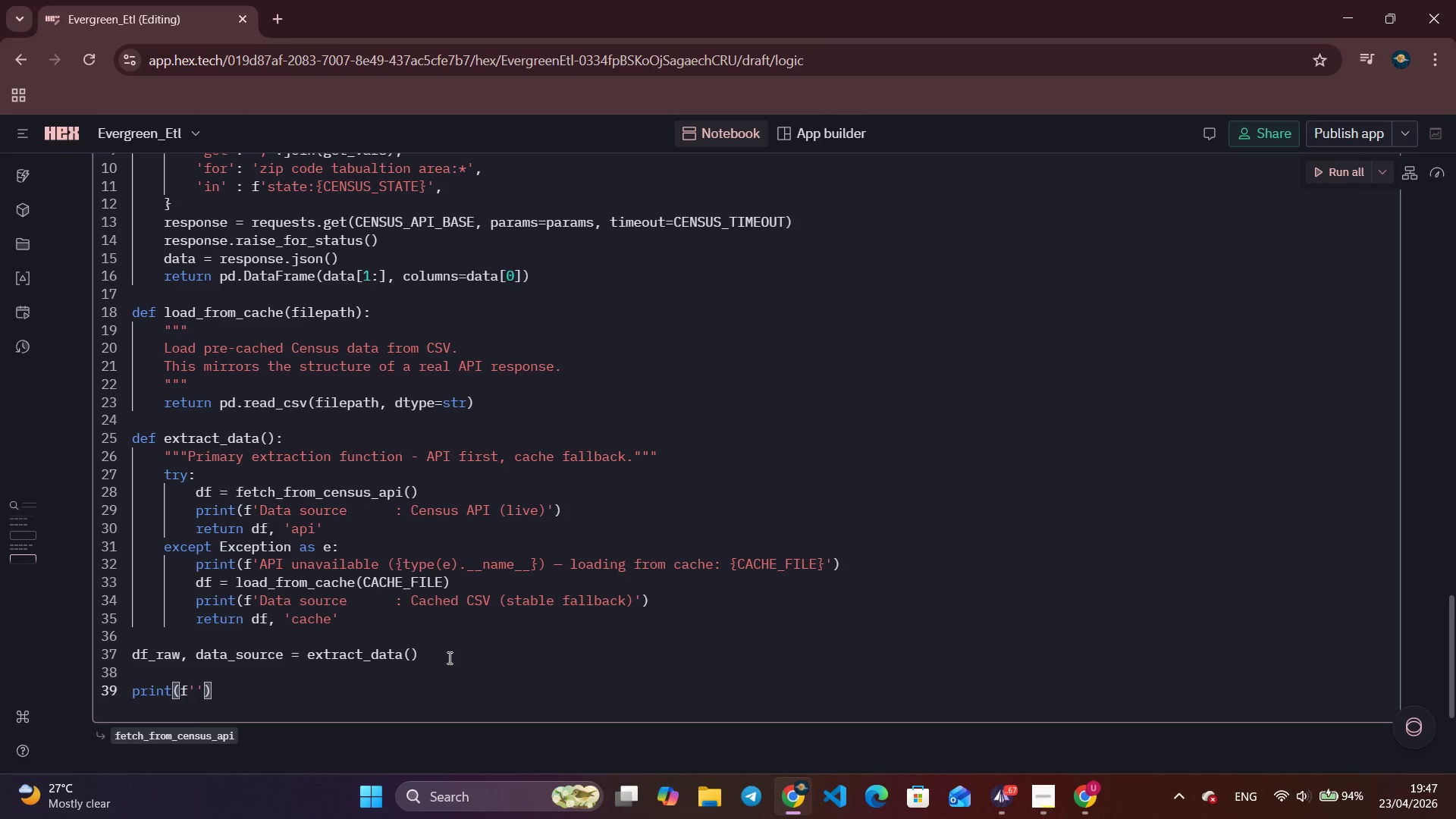 
key(ArrowLeft)
 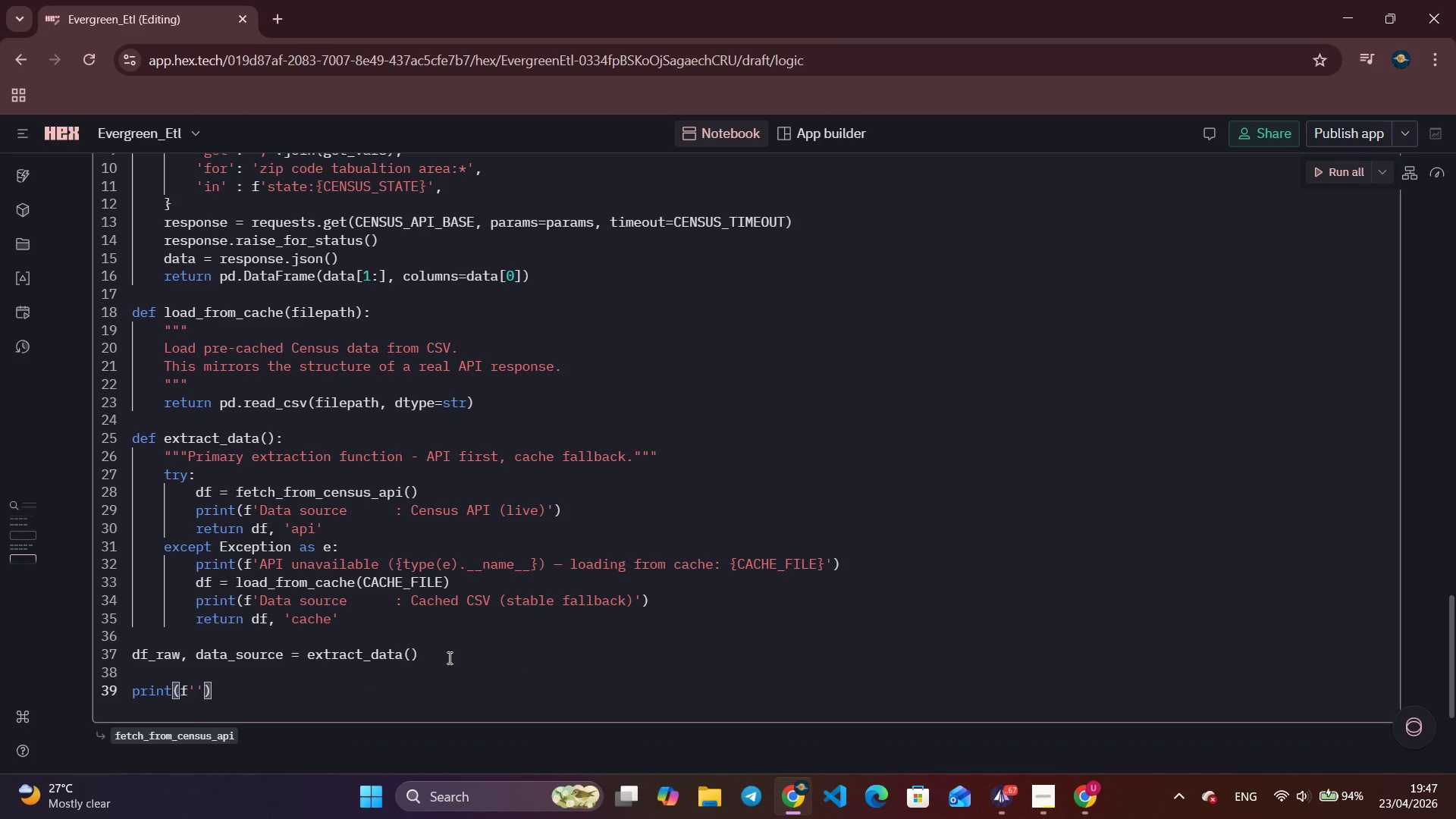 
type(Raw shape  : )
key(Tab)
 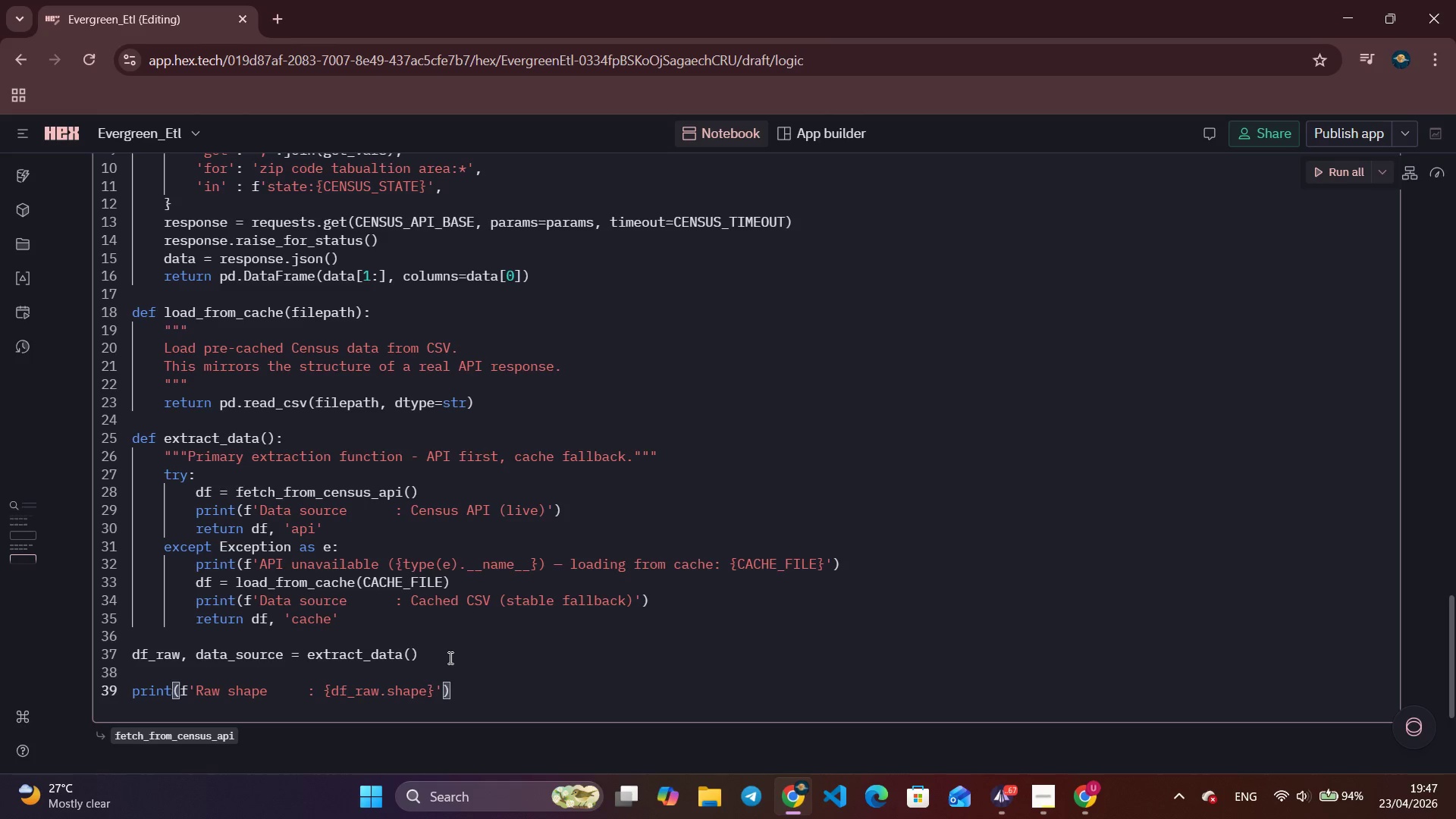 
key(Enter)
 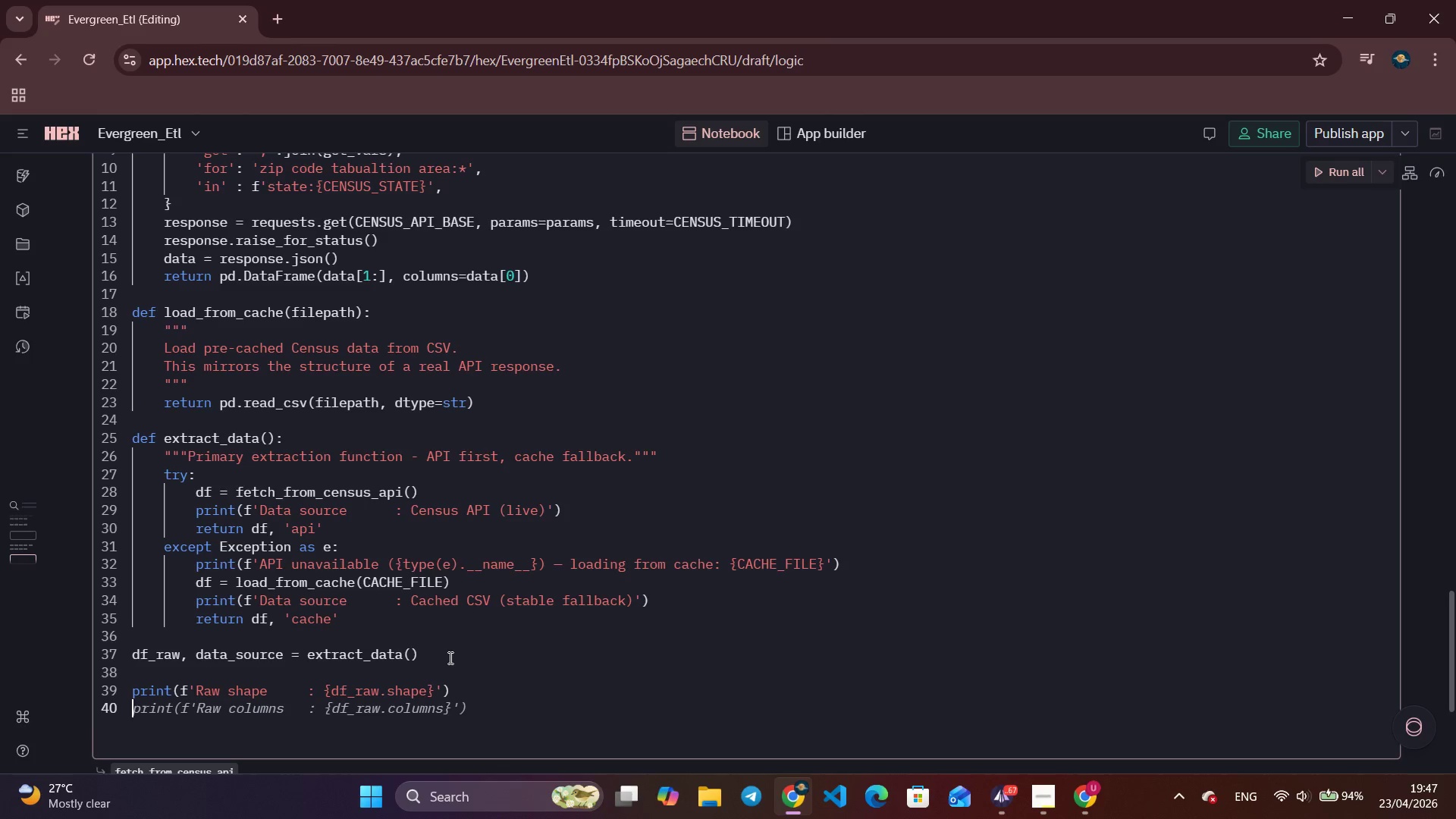 
type(print(f'Columns   :)
key(Backspace)
key(Backspace)
type(: [df)
key(Backspace)
key(Backspace)
type({)
key(Backspace)
key(Backspace)
type({df_raw.columns.tolsit)
key(Backspace)
key(Backspace)
key(Backspace)
type(ist()
key(Tab)
 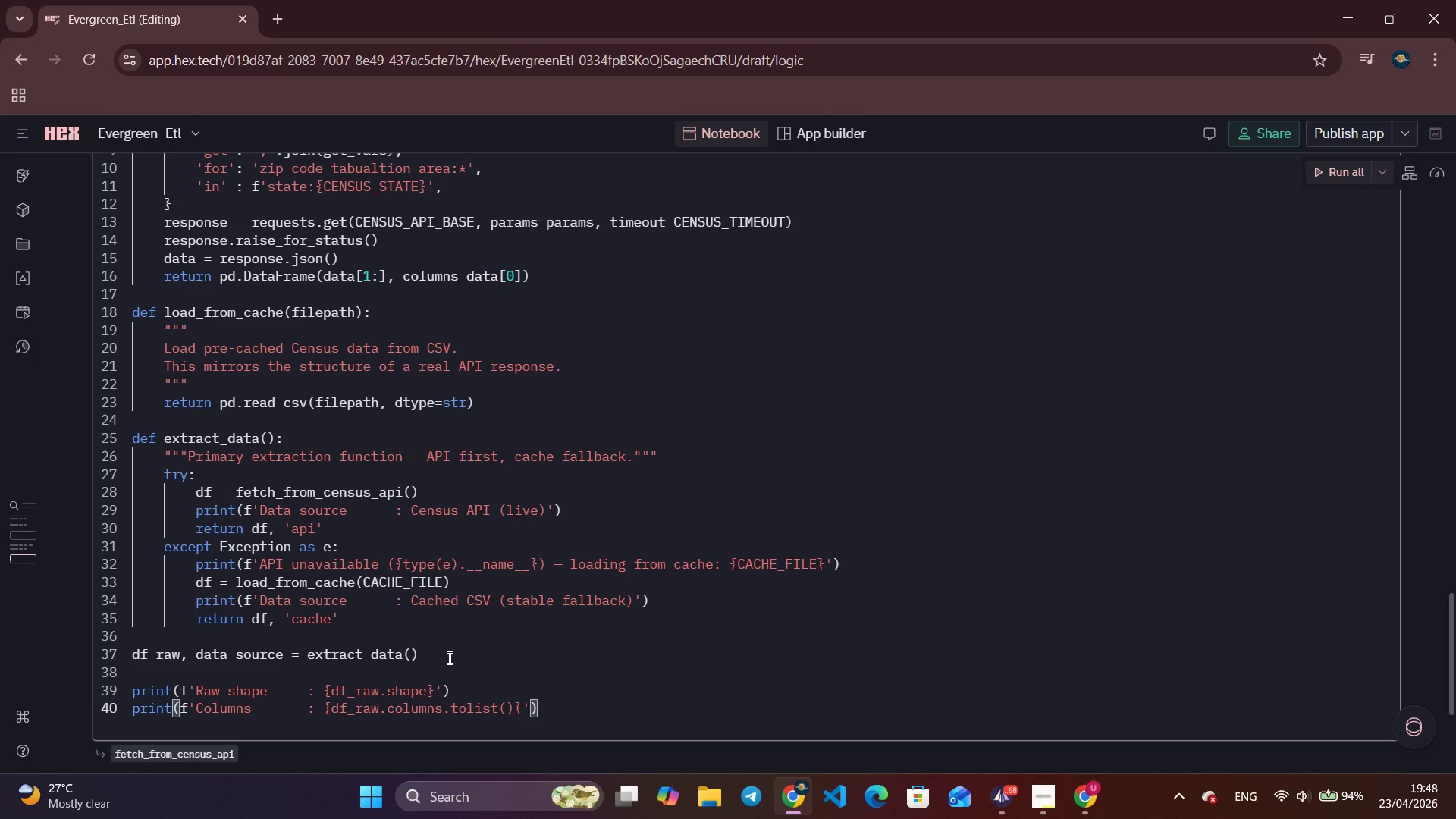 
 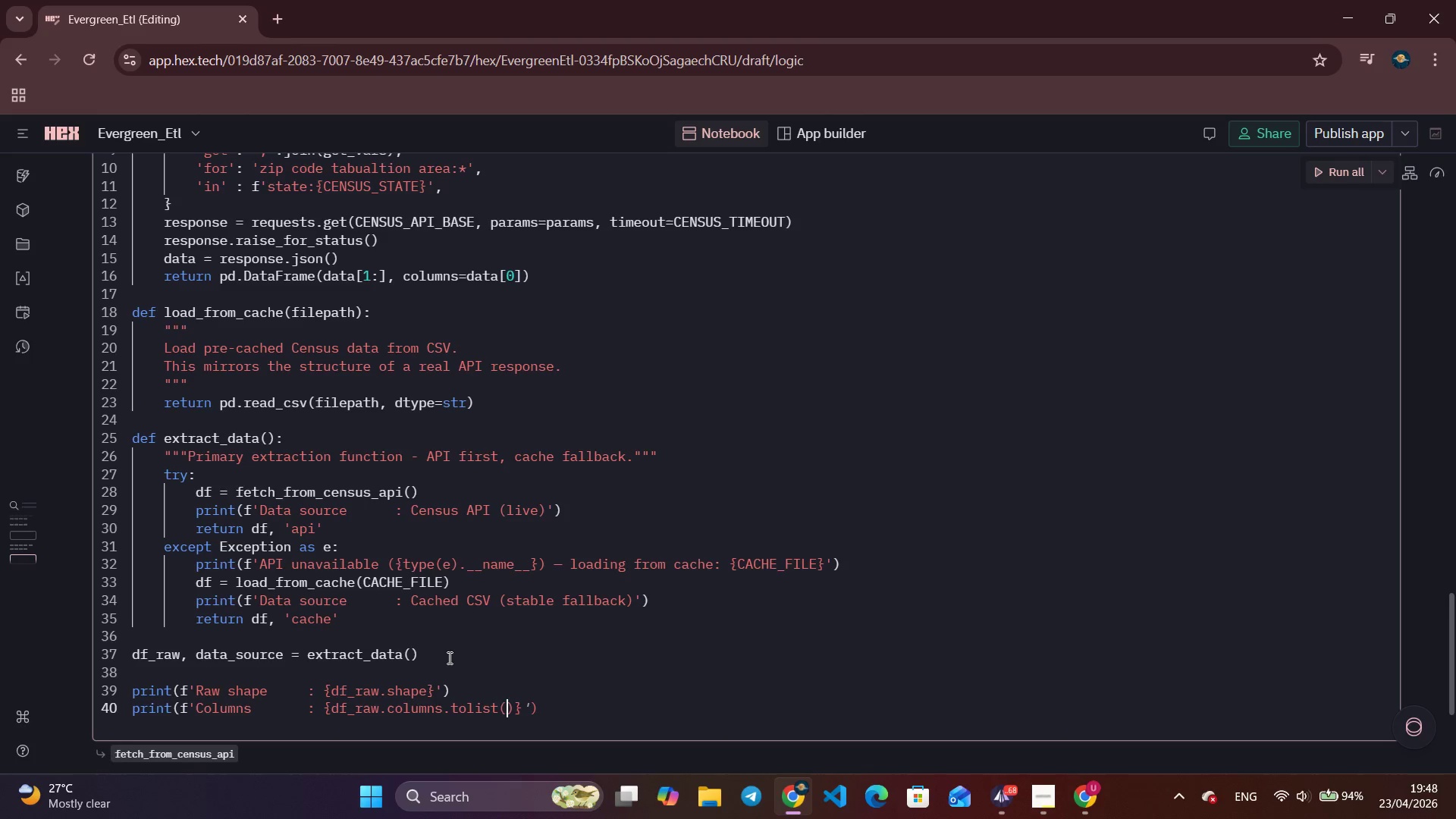 
key(Enter)
 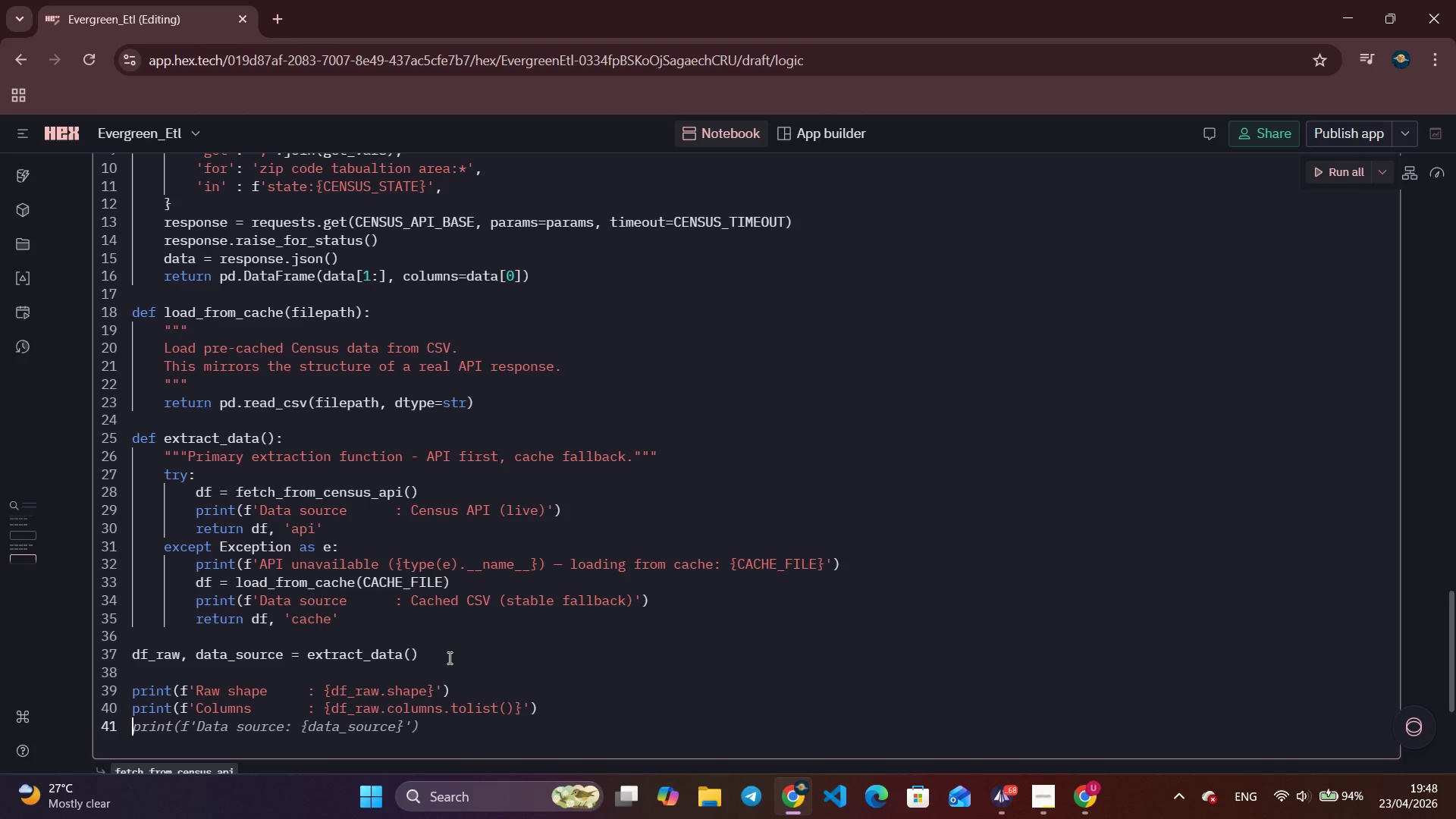 
scroll: coordinate [448, 657], scroll_direction: down, amount: 11.0
 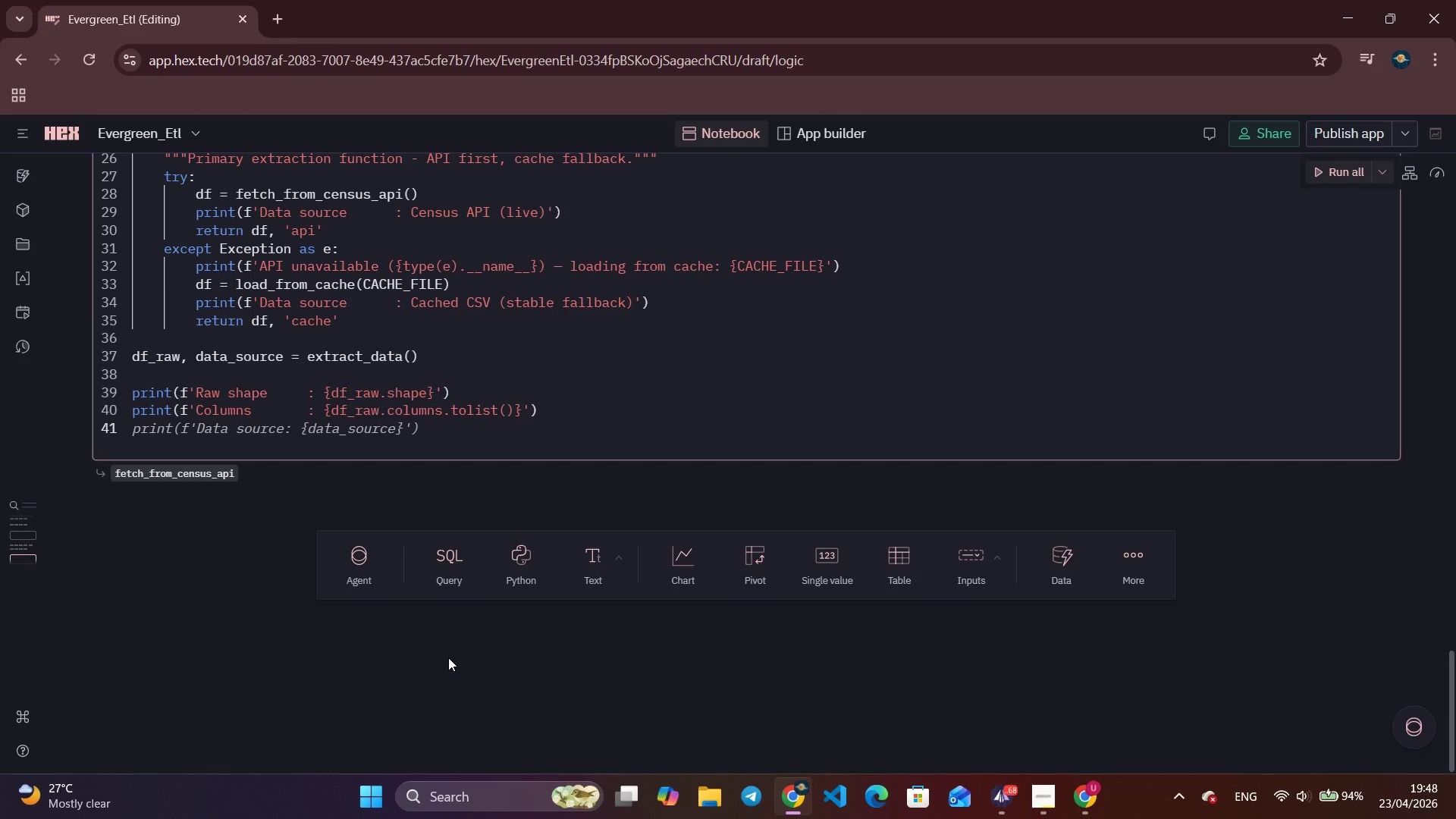 
type(print()
 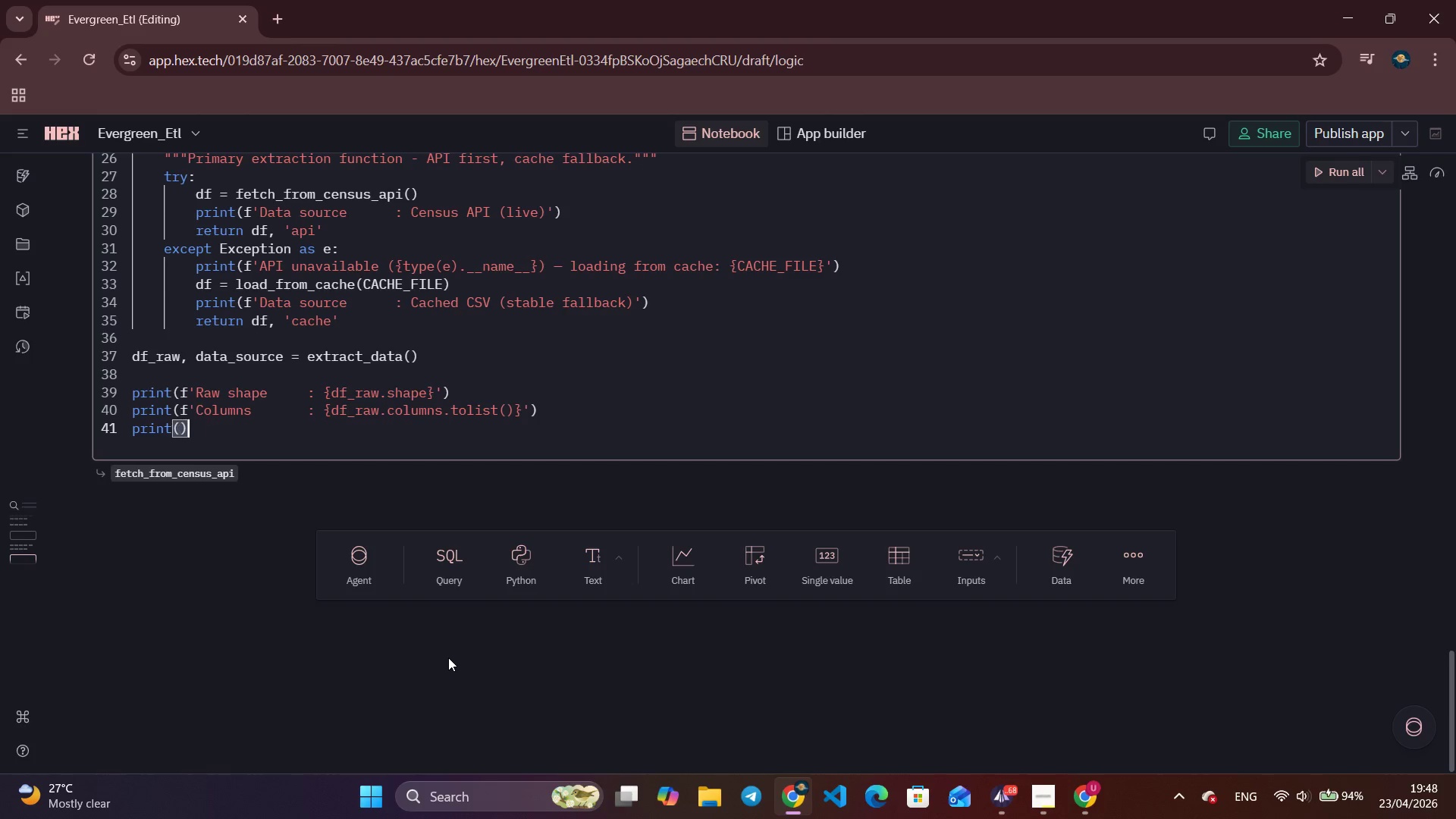 
key(ArrowRight)
 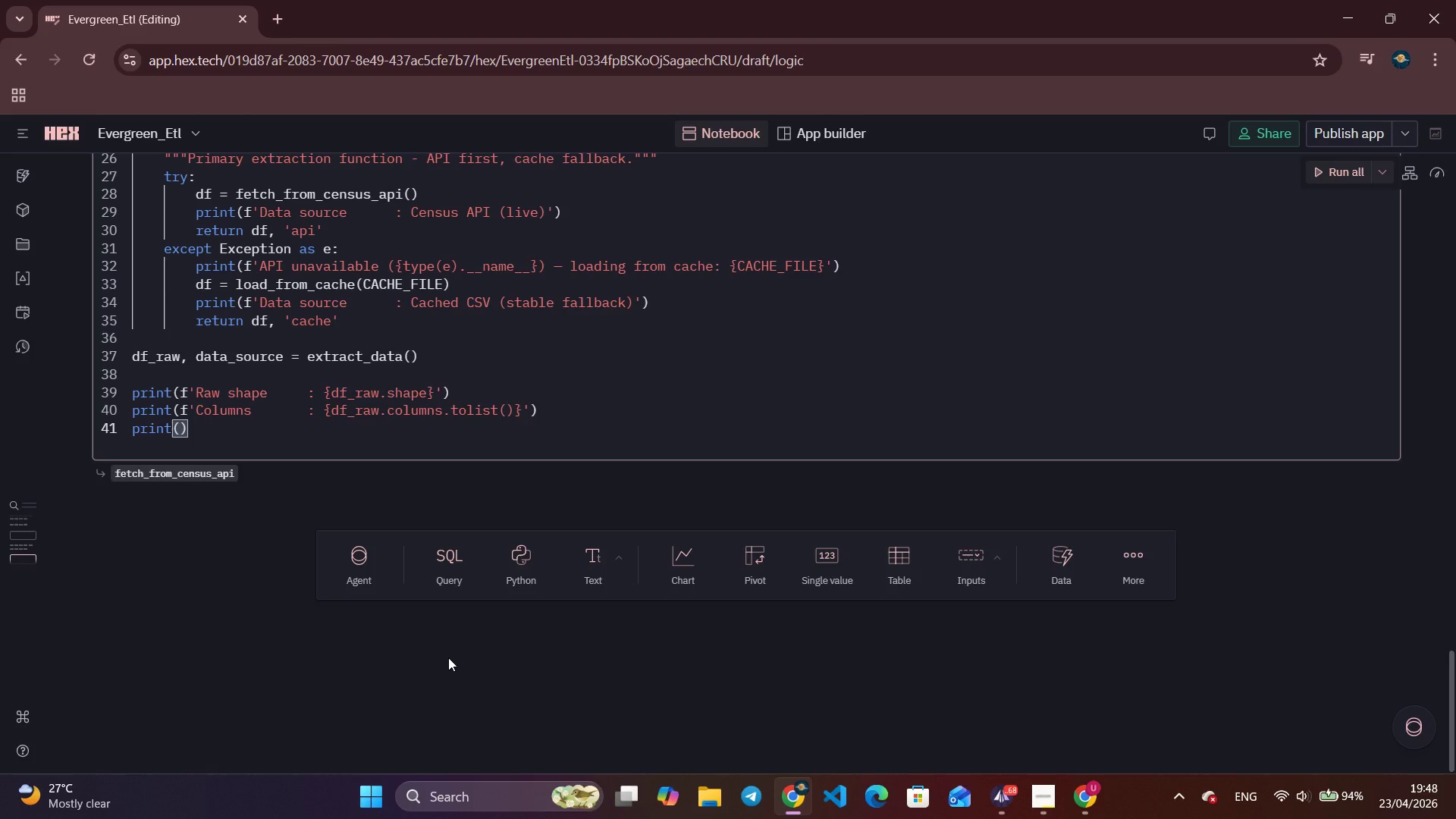 
key(Enter)
 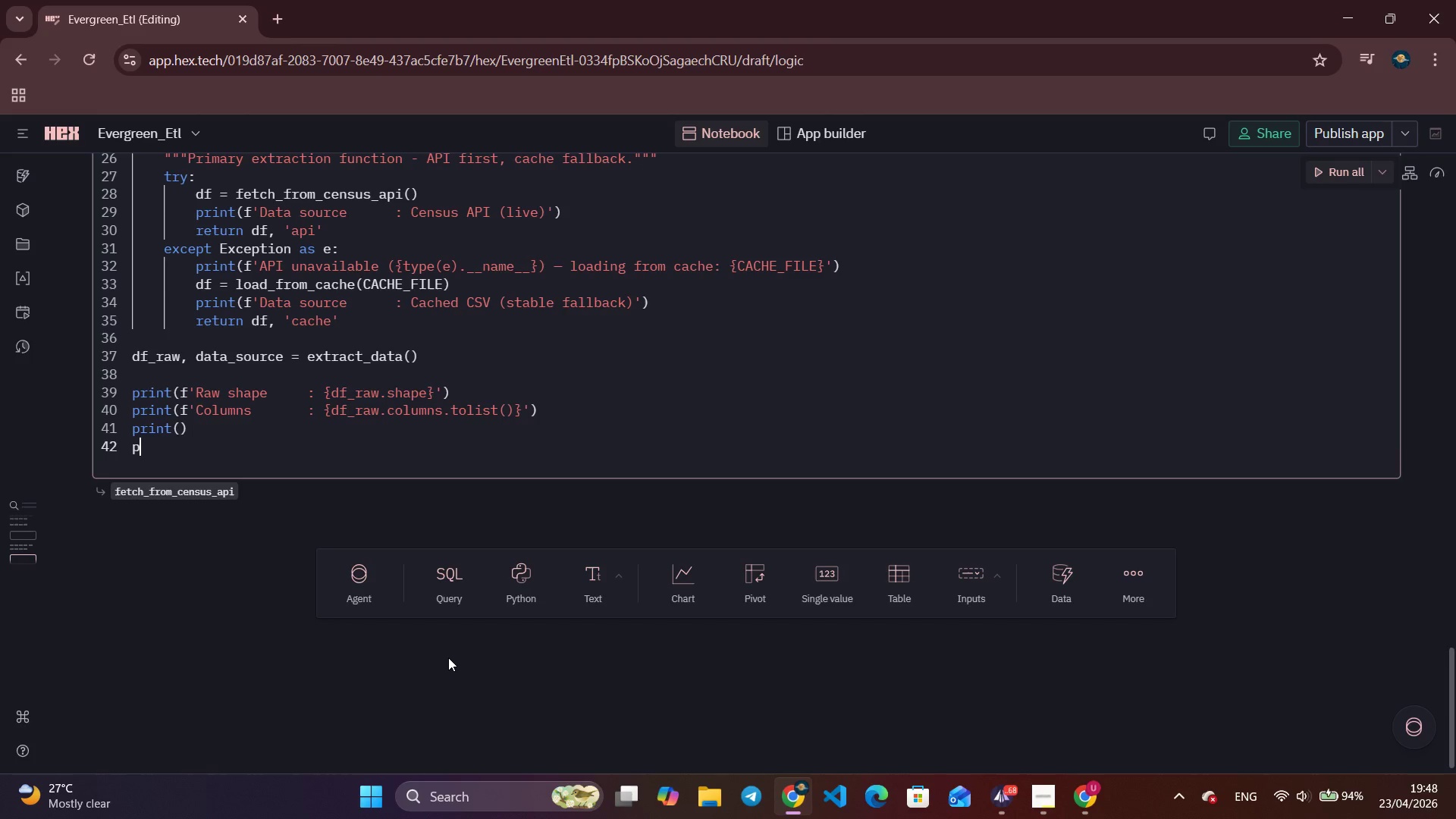 
type(print('First 5 rows (raw)
 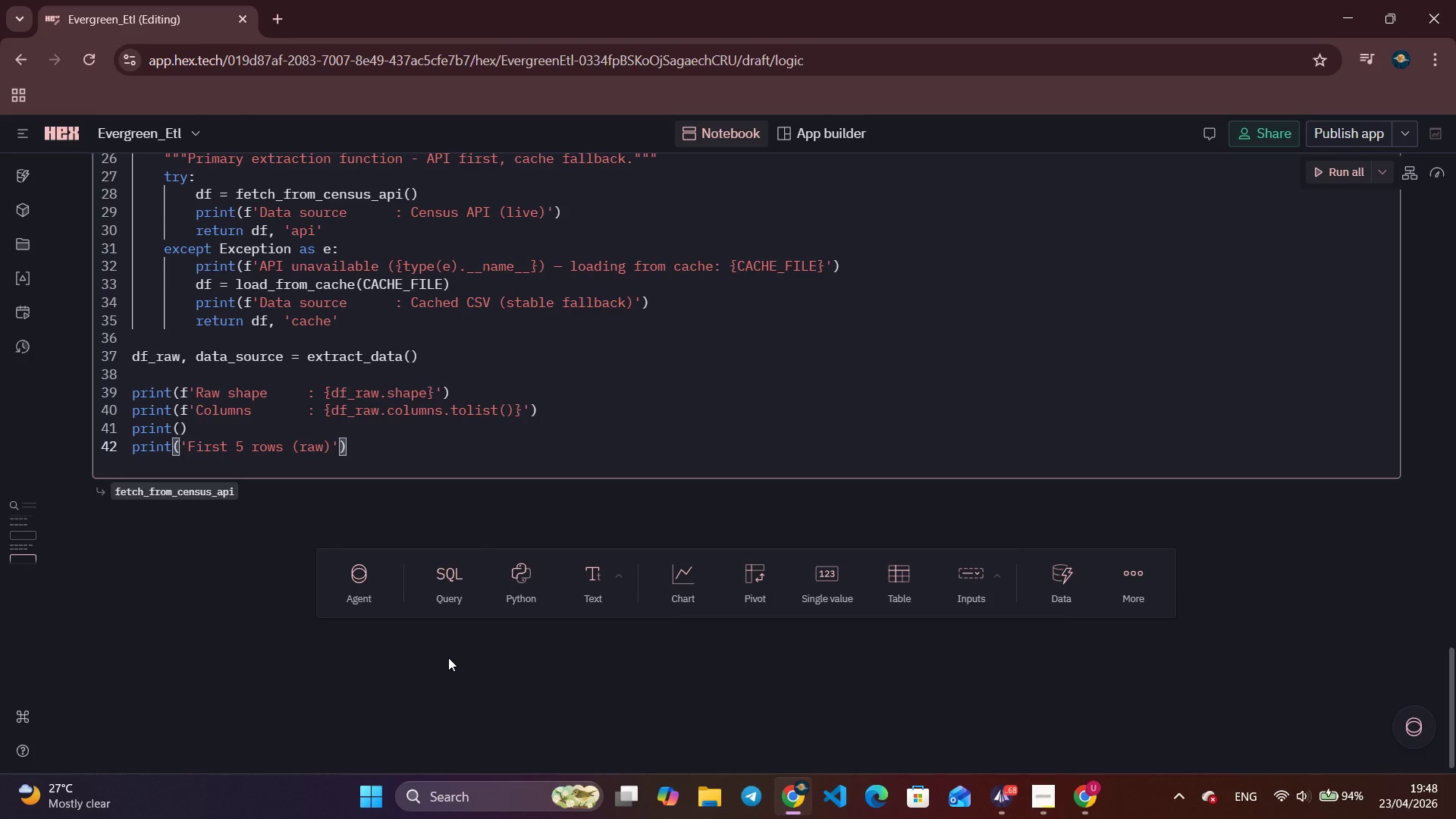 
key(ArrowRight)
 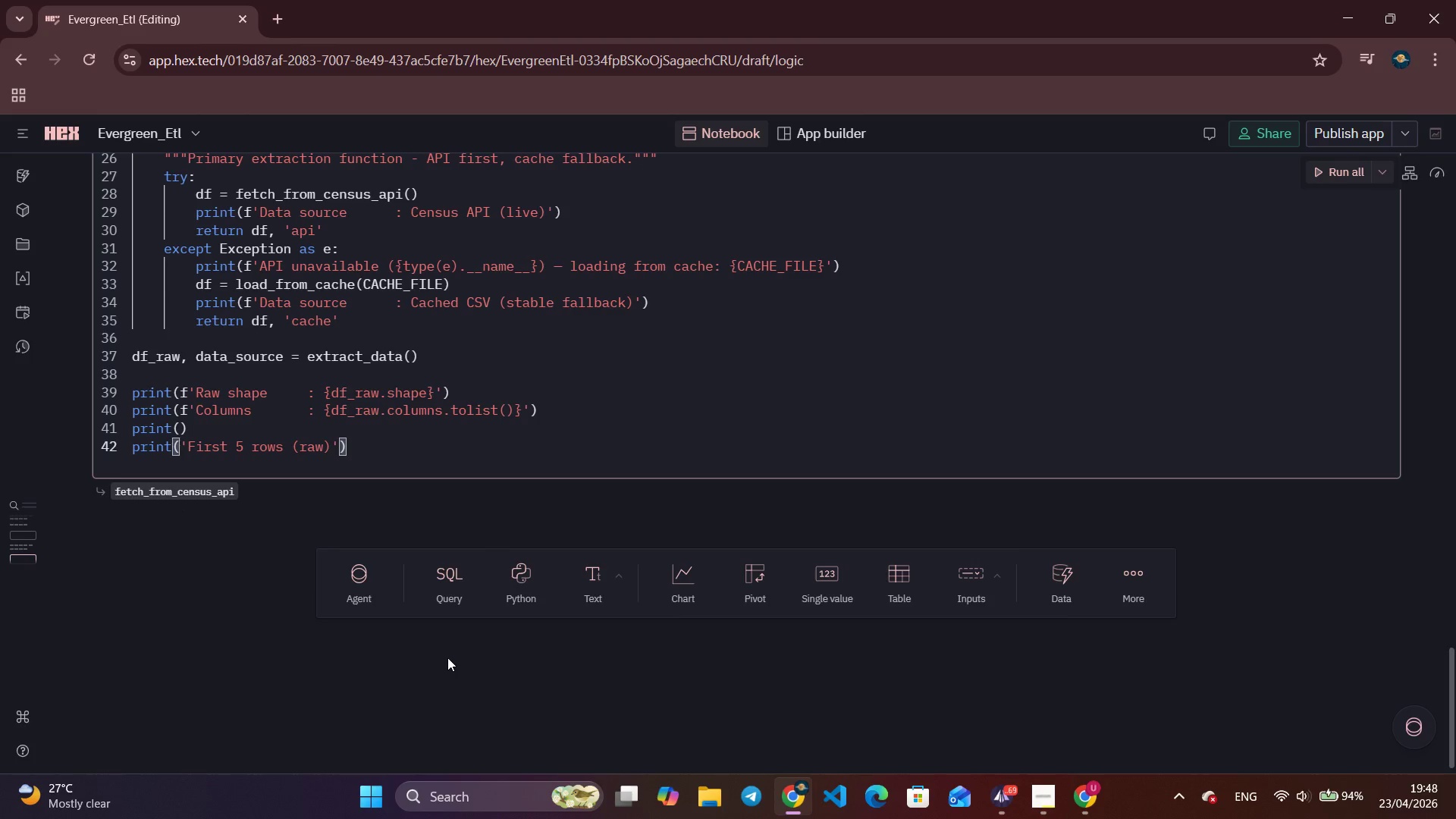 
key(Shift+Semicolon)
 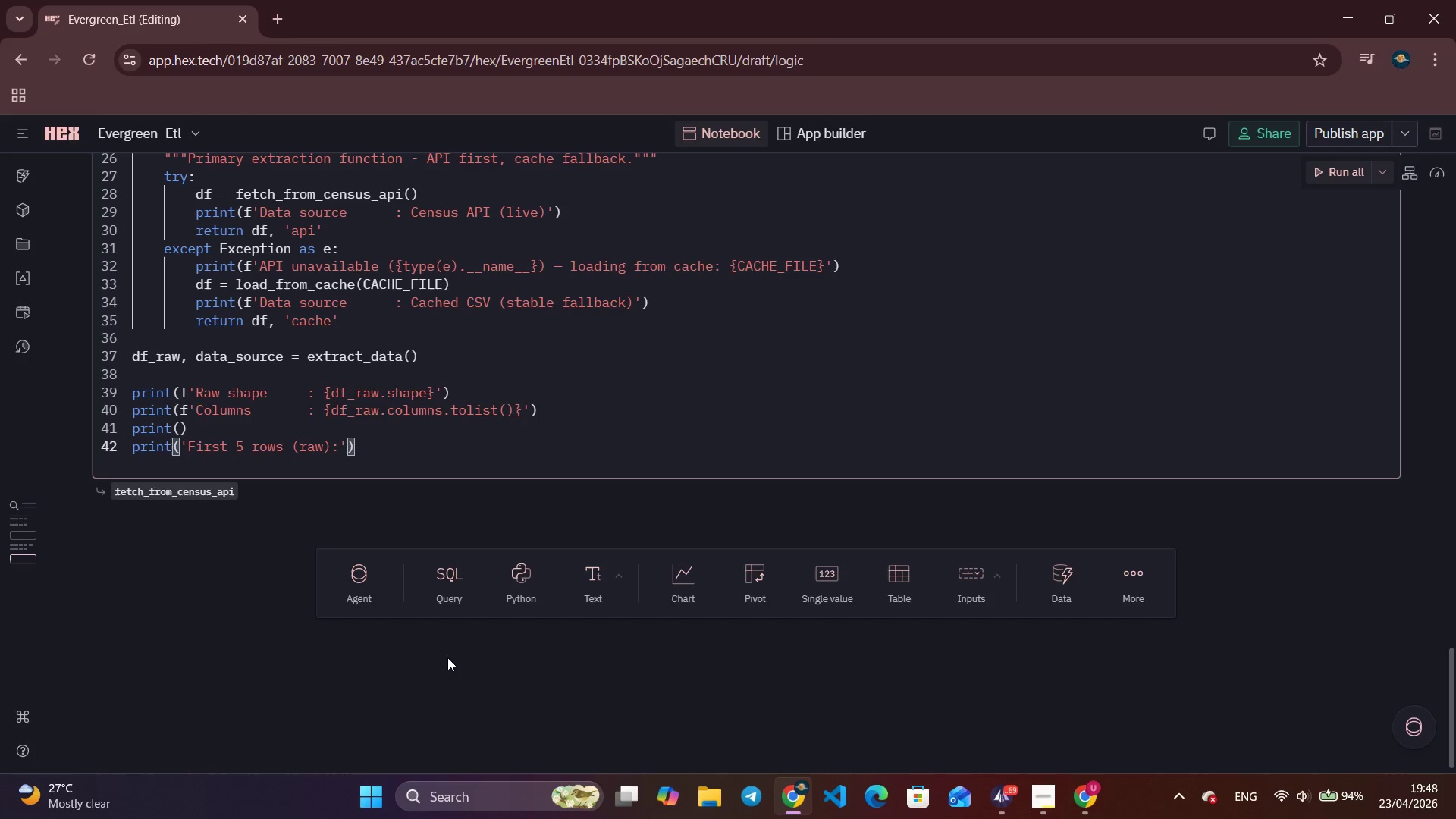 
key(ArrowRight)
 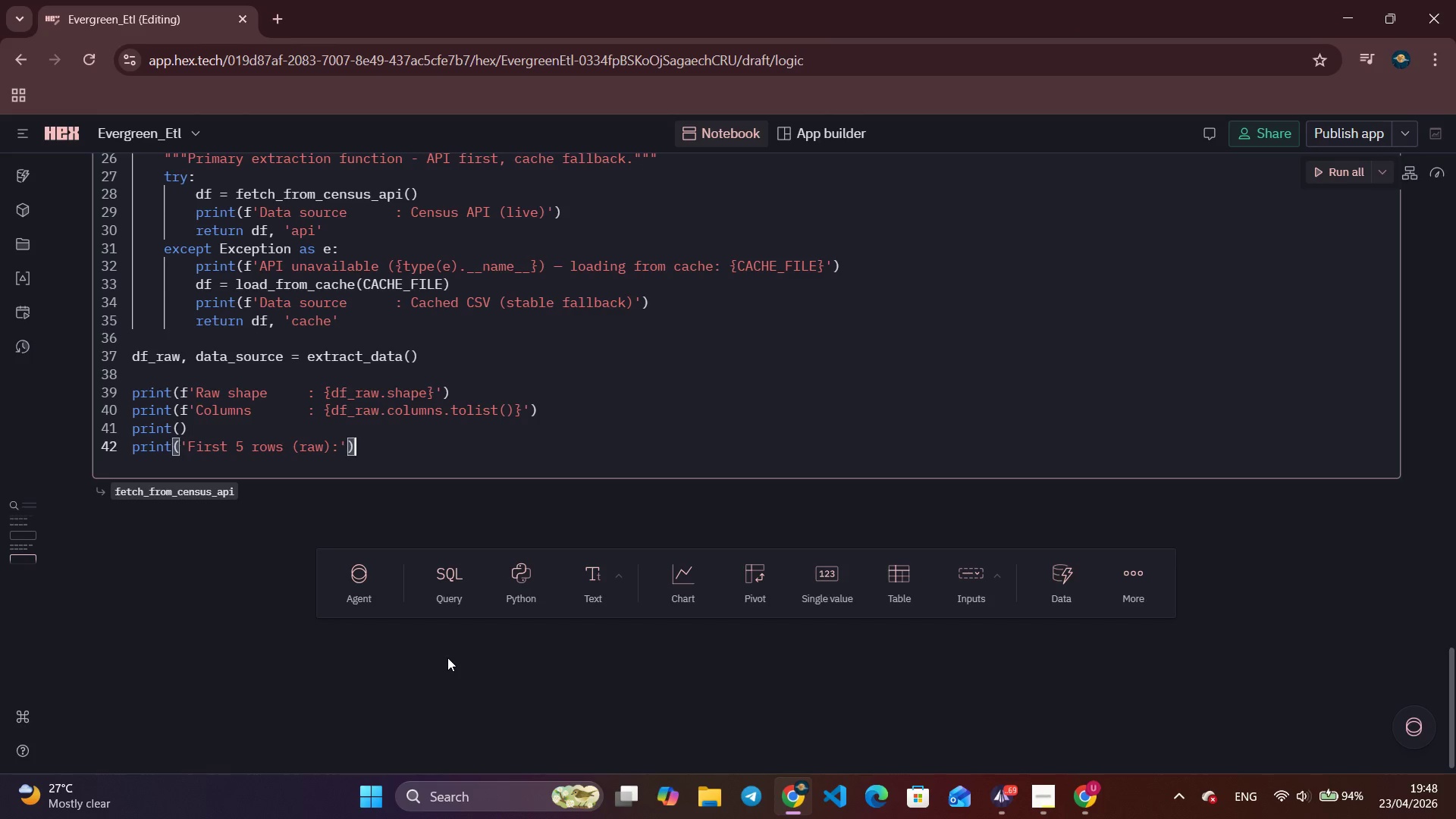 
key(ArrowRight)
 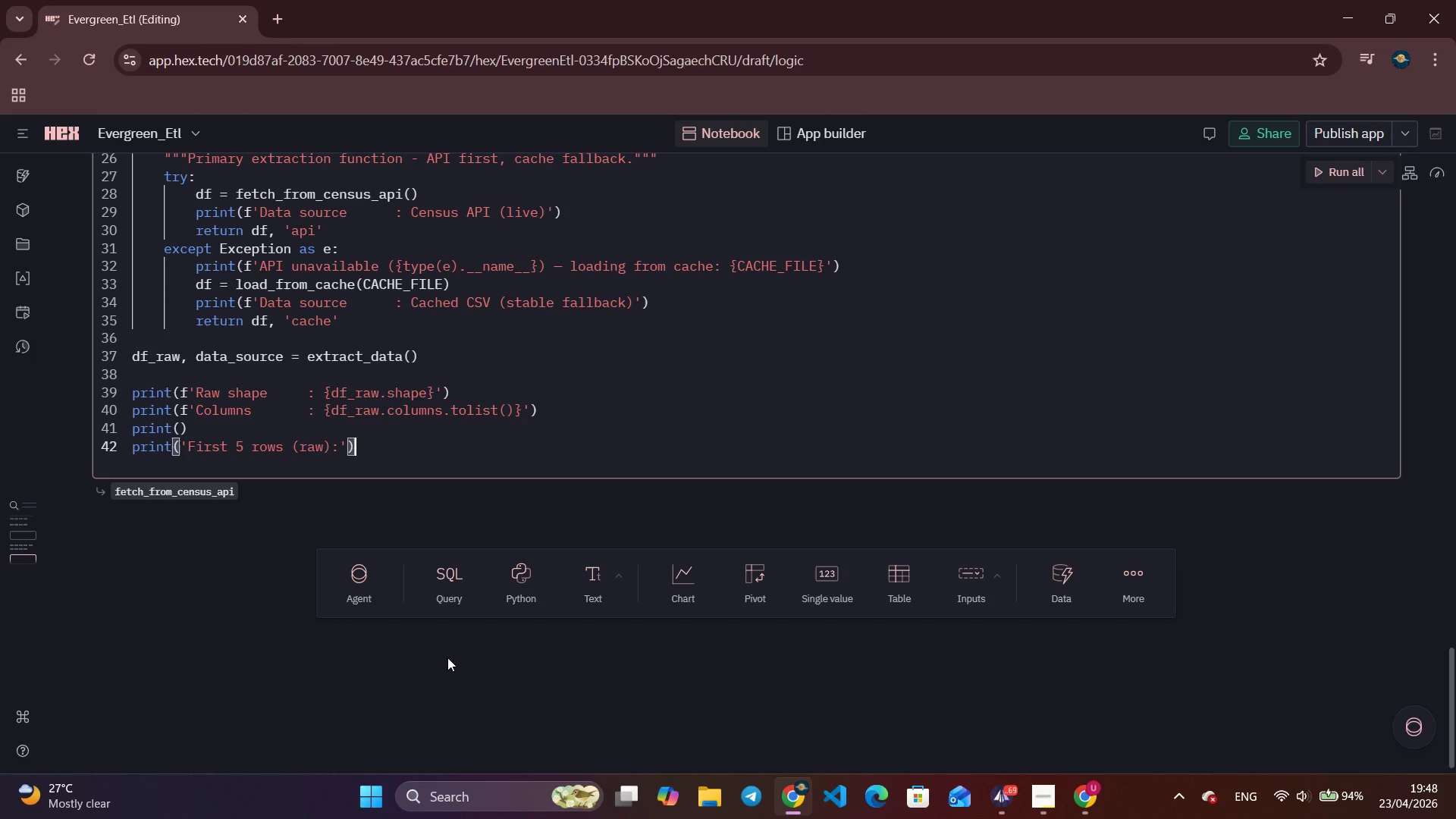 
key(Enter)
 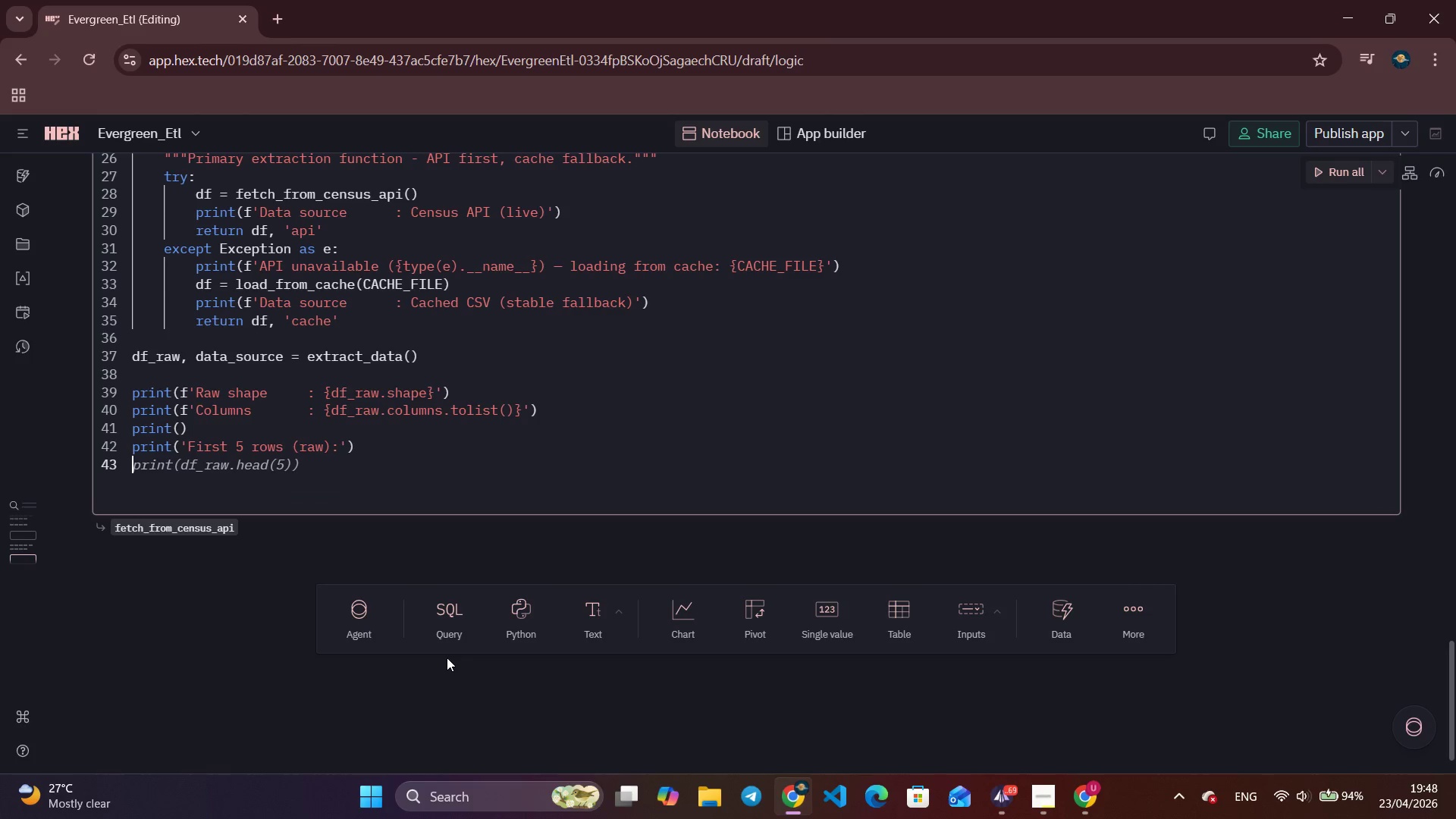 
type(print(df_raw.head(5)
 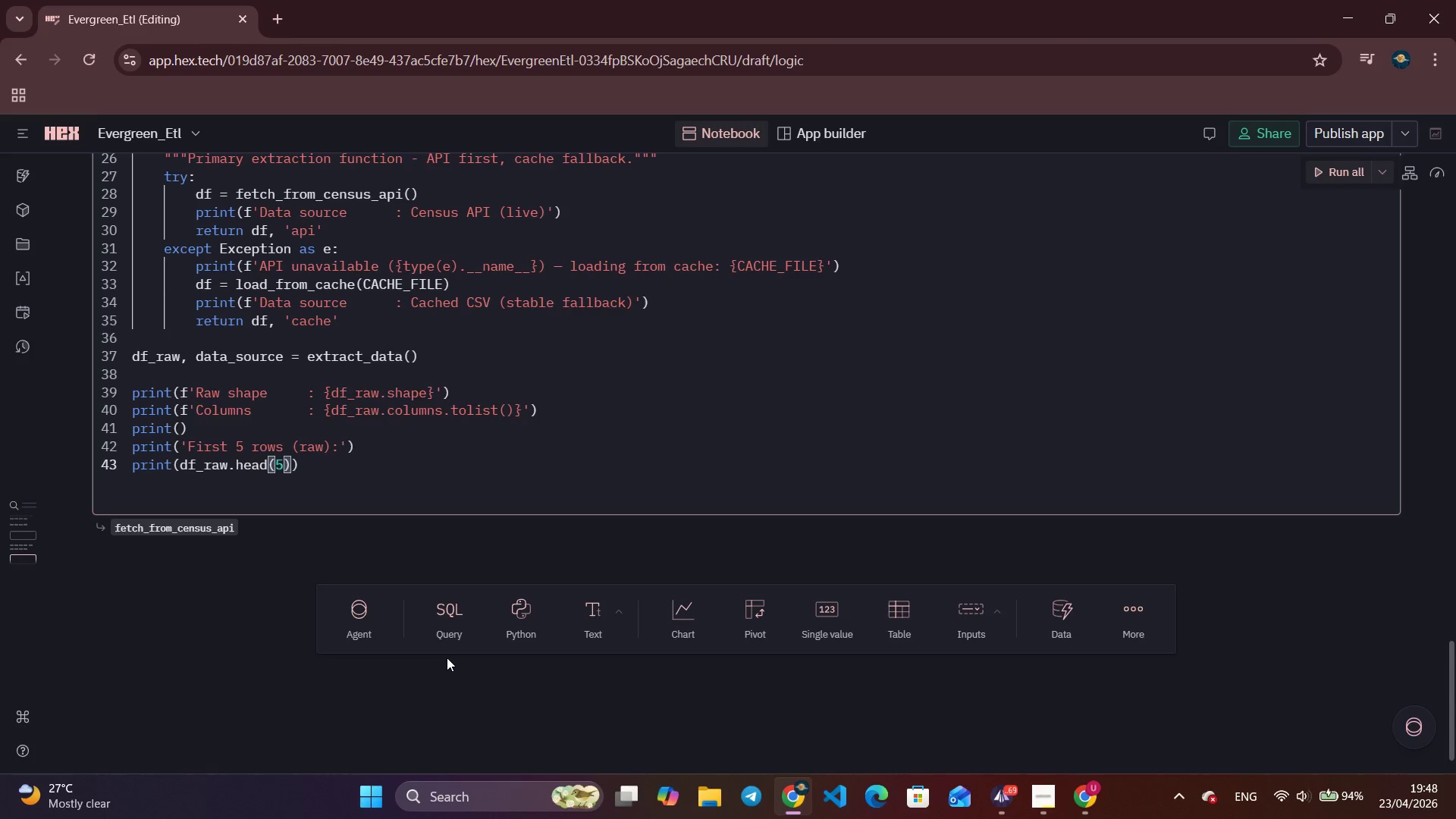 
key(ArrowRight)
 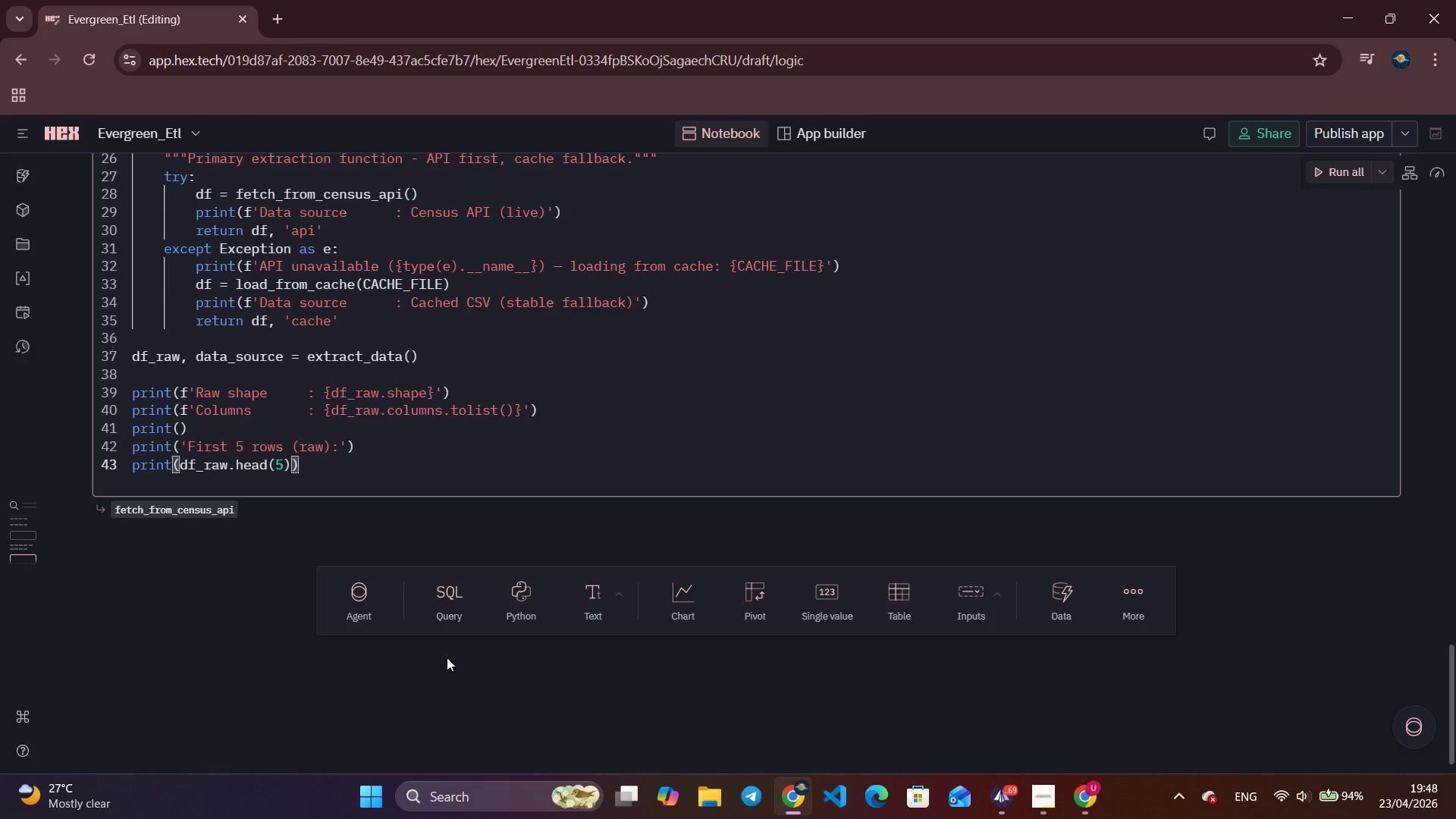 
type(.tost)
key(Backspace)
key(Backspace)
type(_string()
 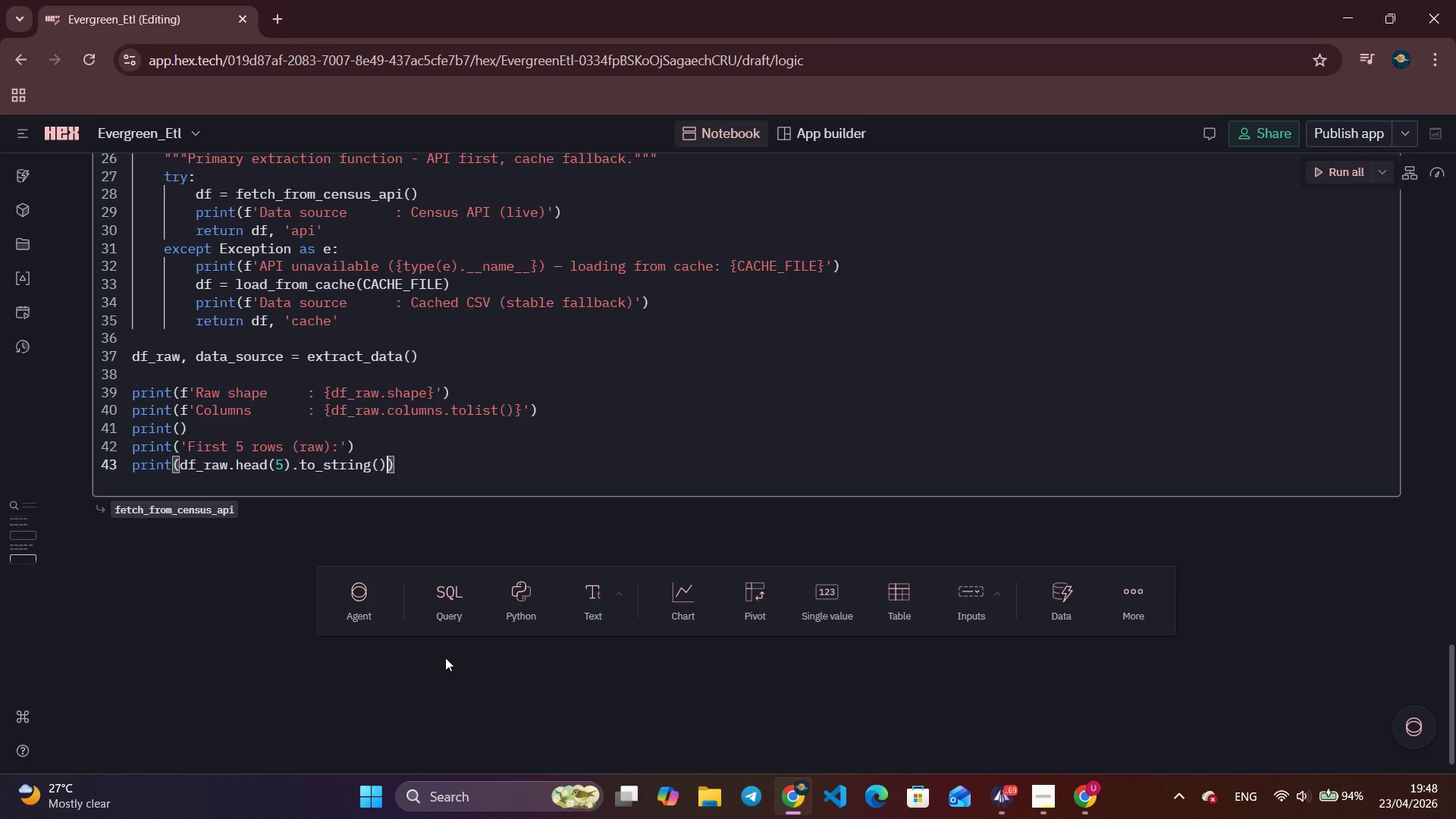 
 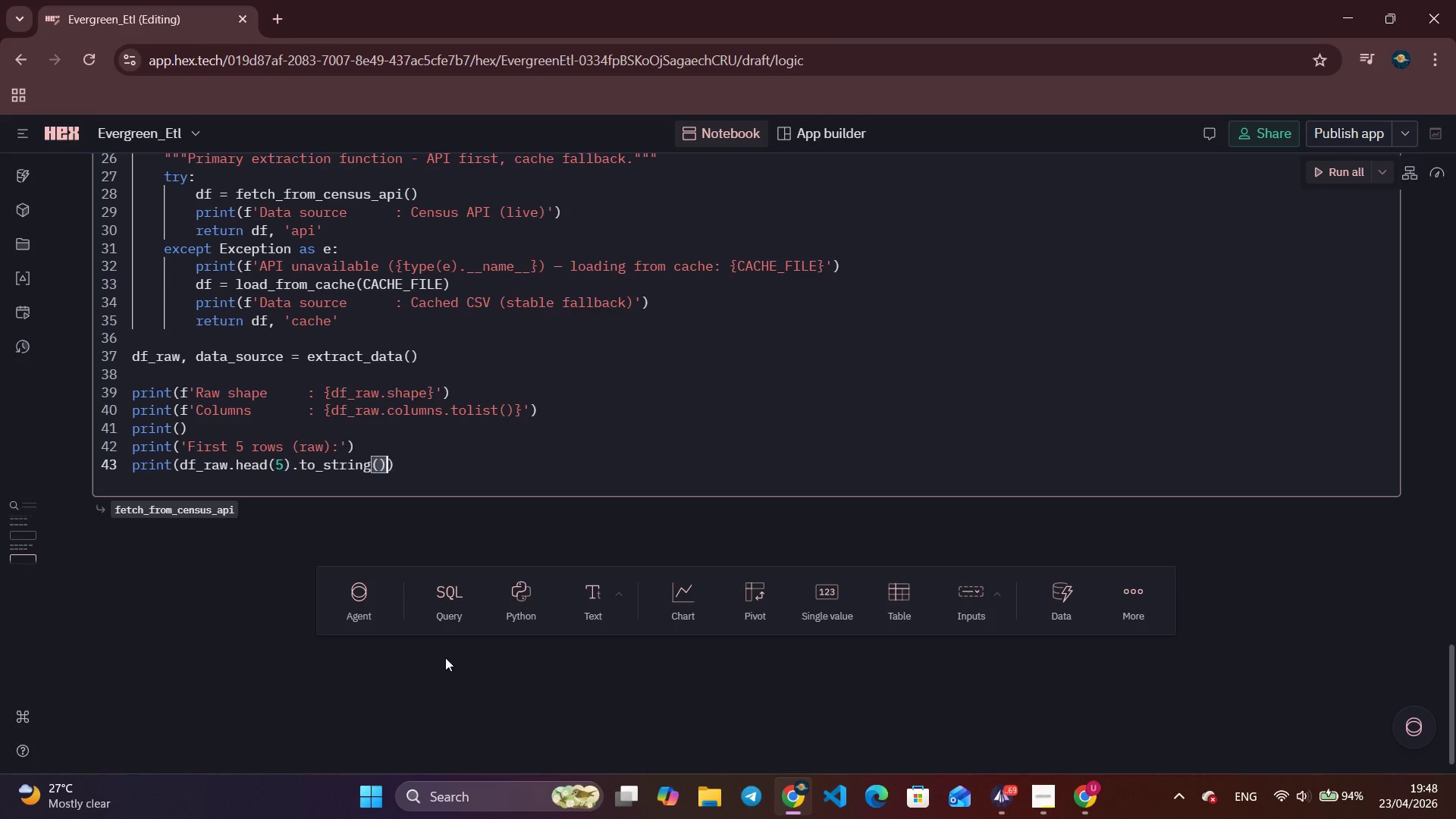 
key(ArrowRight)
 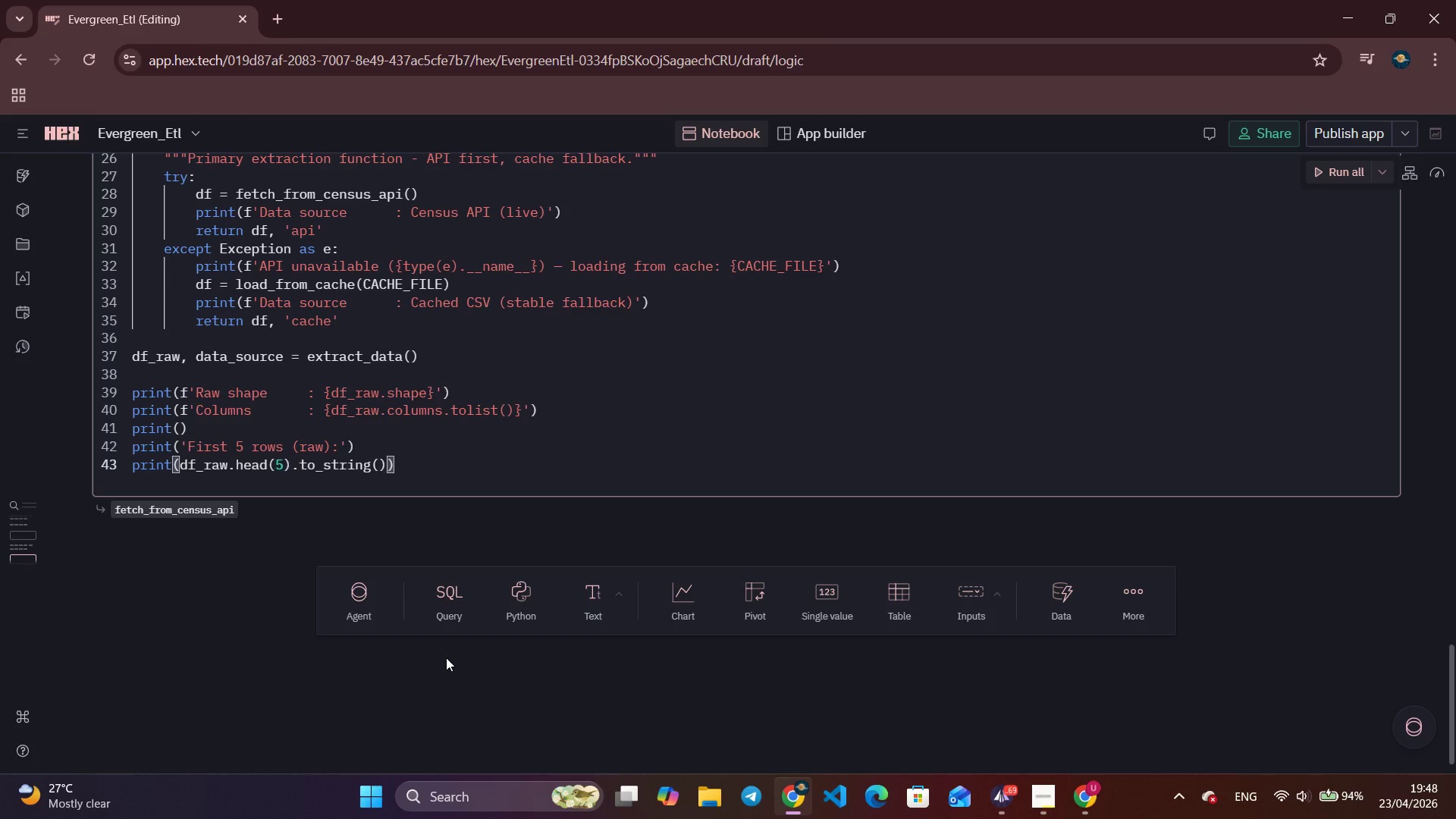 
key(ArrowRight)
 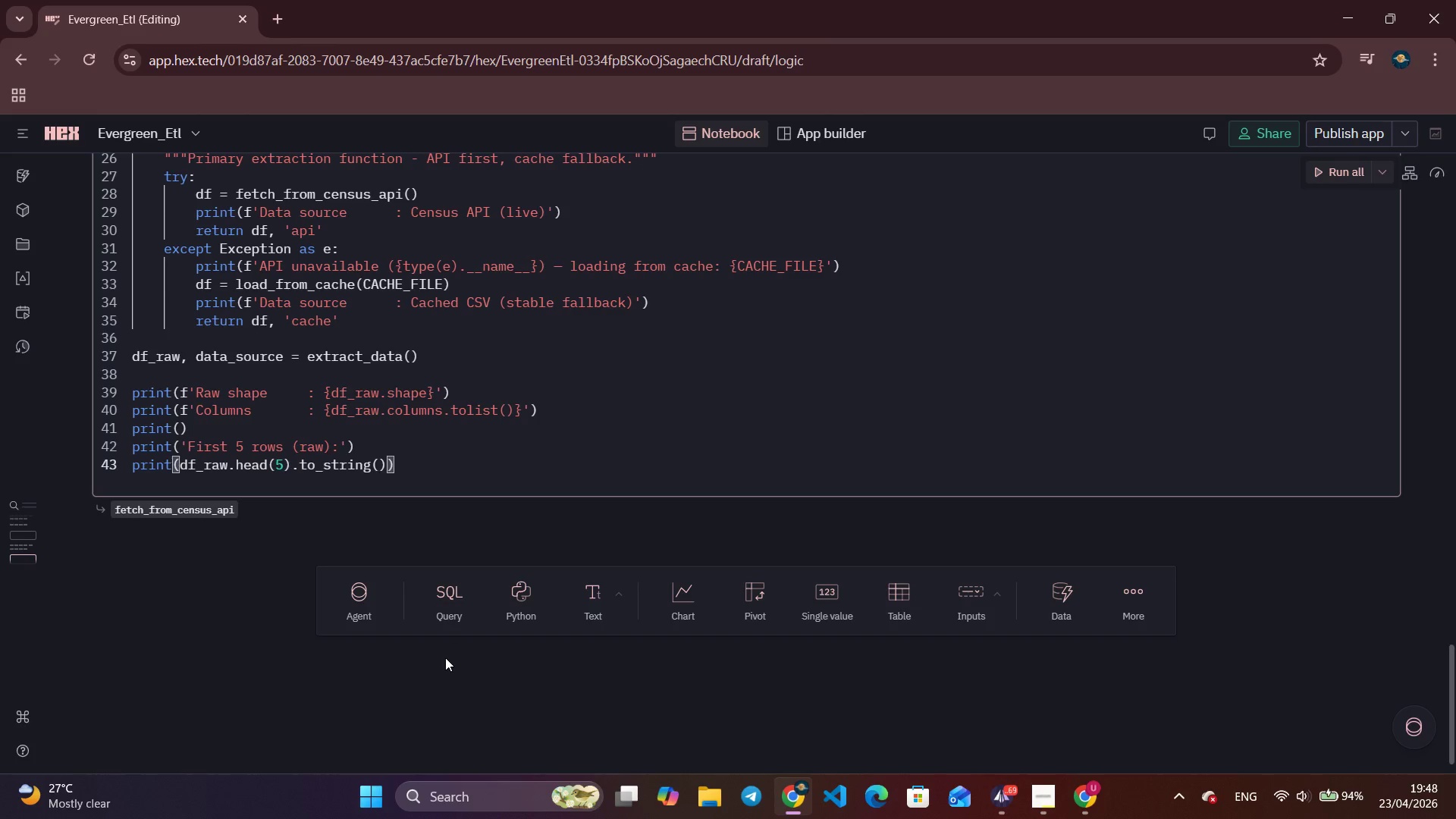 
scroll: coordinate [450, 640], scroll_direction: up, amount: 3.0
 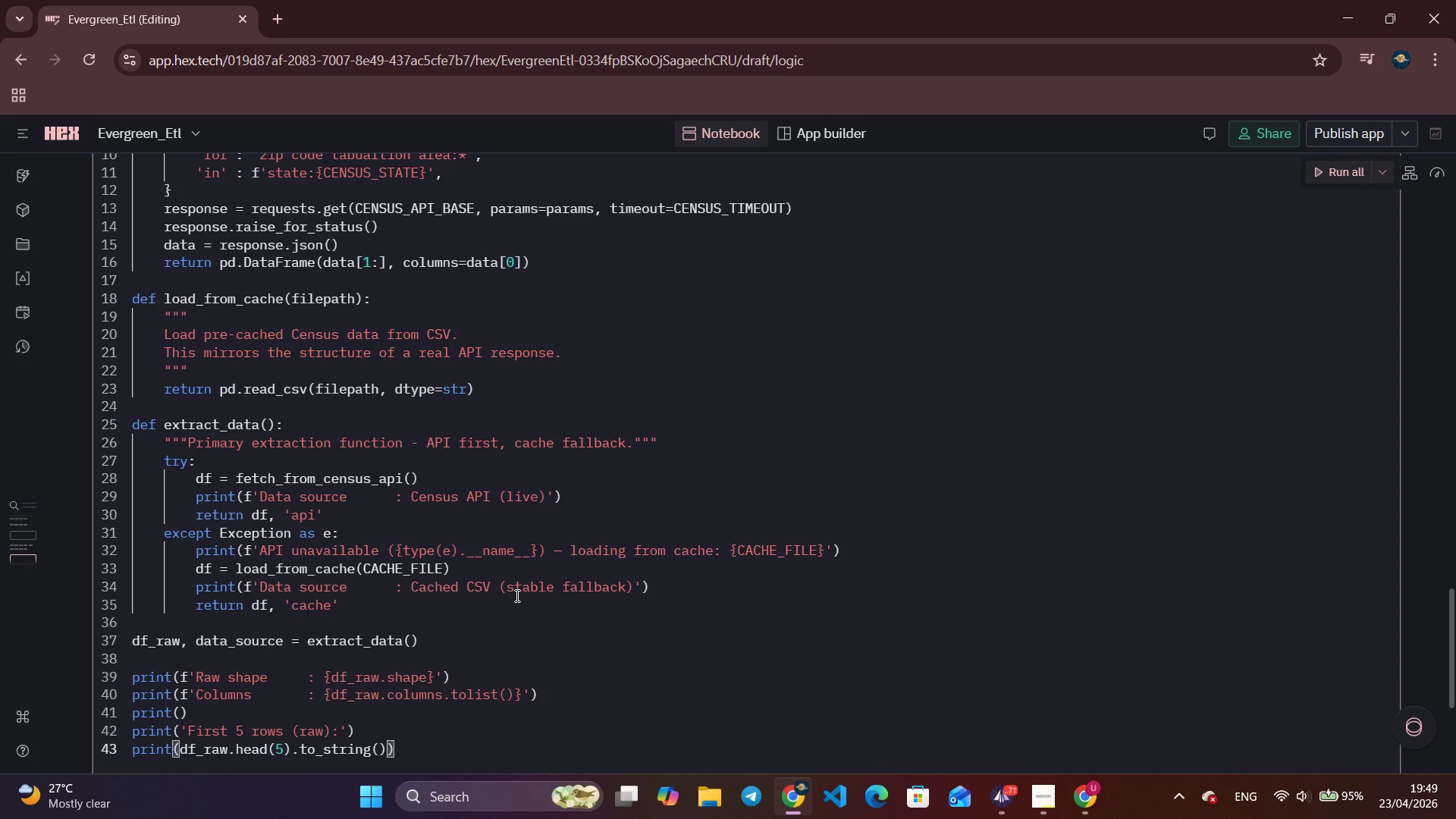 
wait(34.78)
 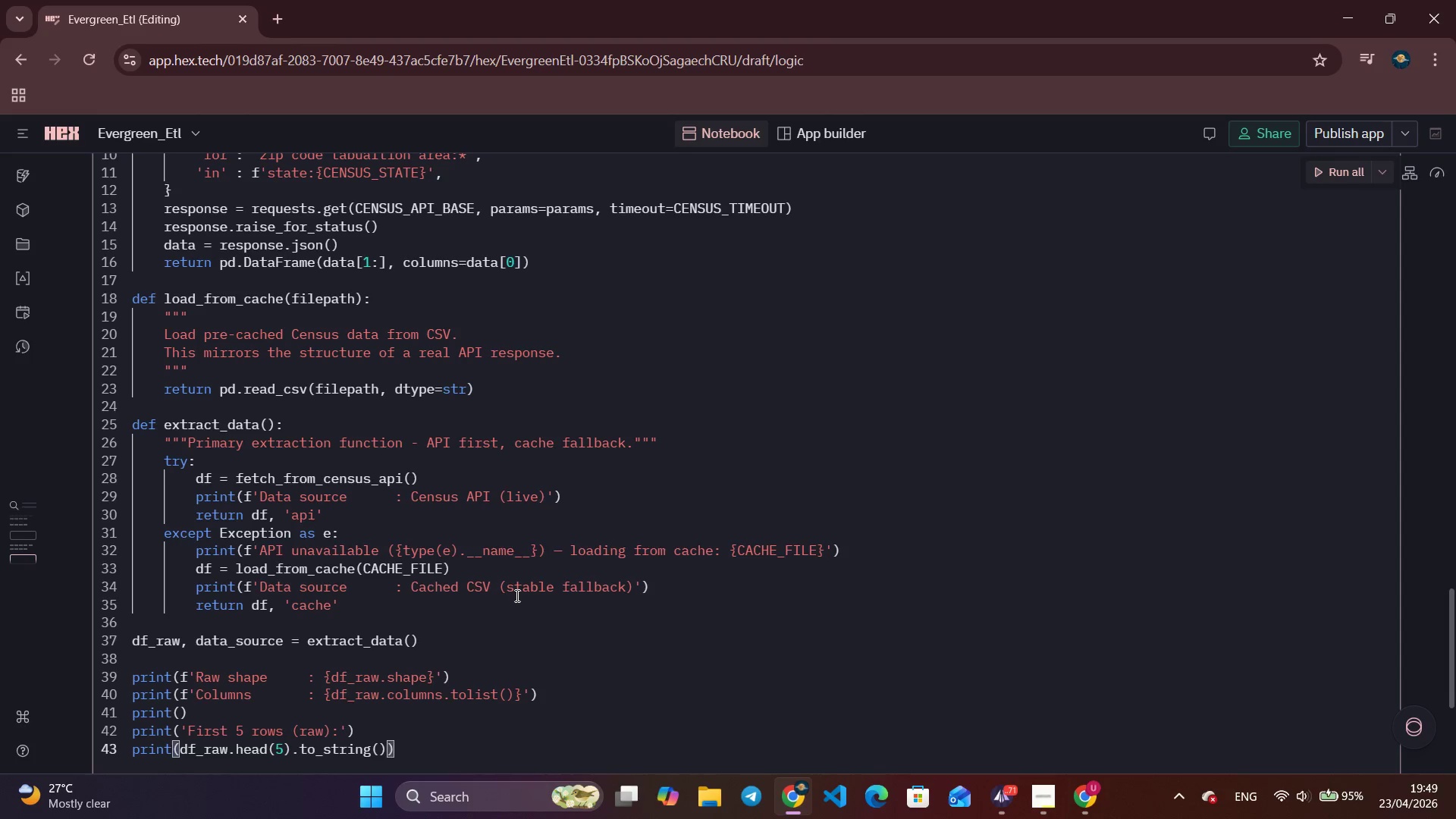 
scroll: coordinate [422, 508], scroll_direction: down, amount: 4.0
 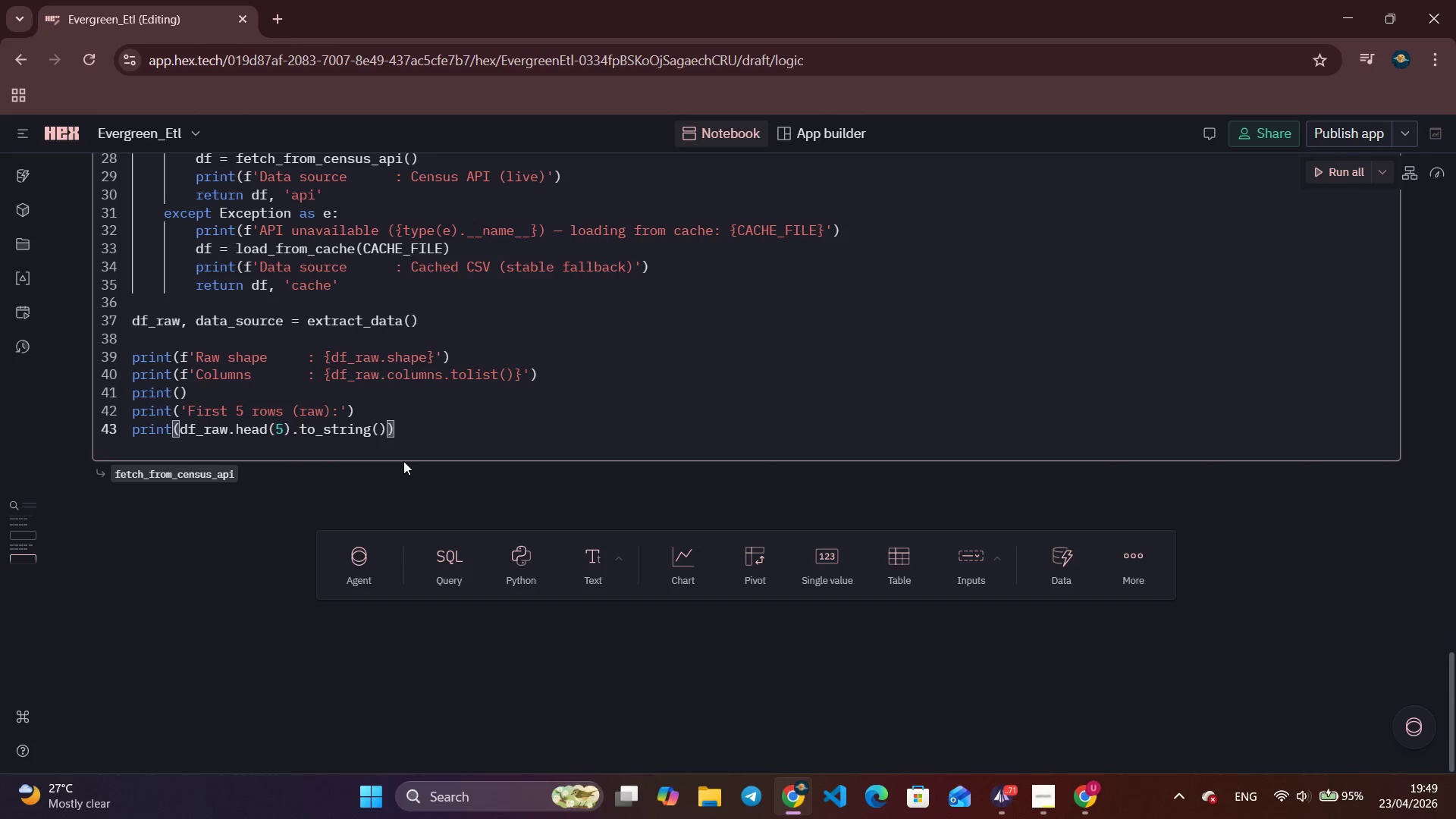 
key(Alt+Tab)
 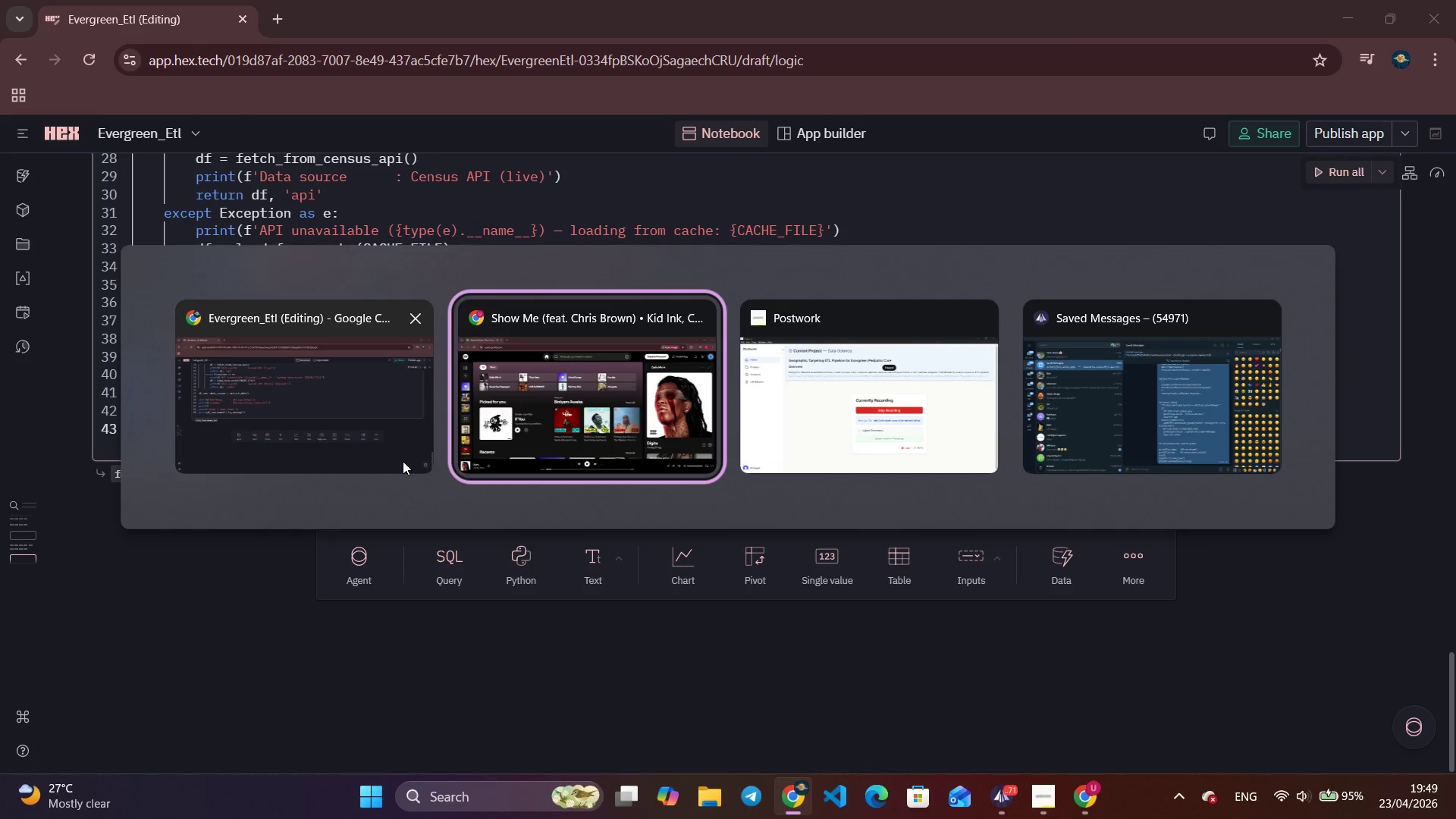 
key(Alt+Tab)
 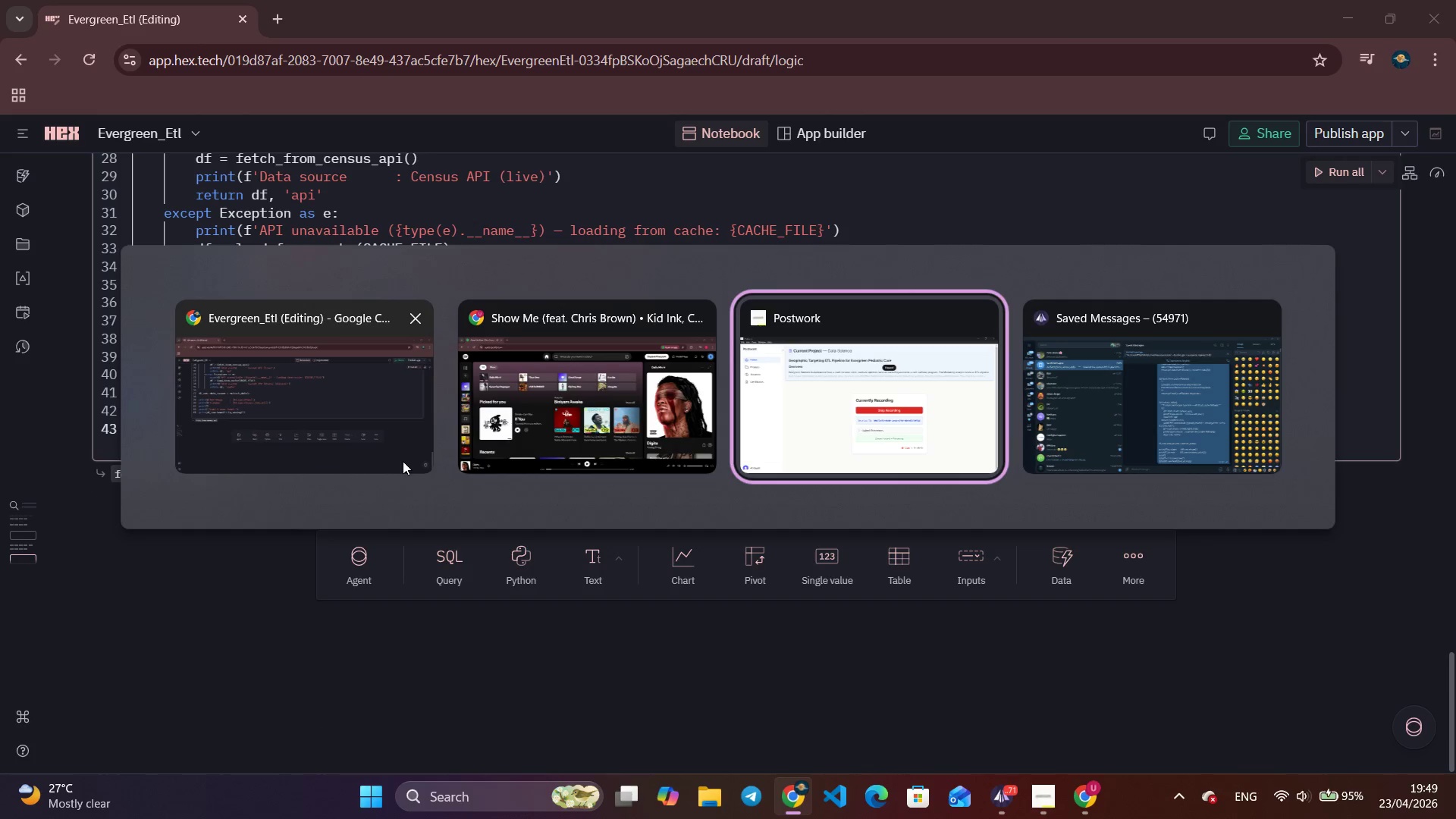 
key(Alt+Tab)
 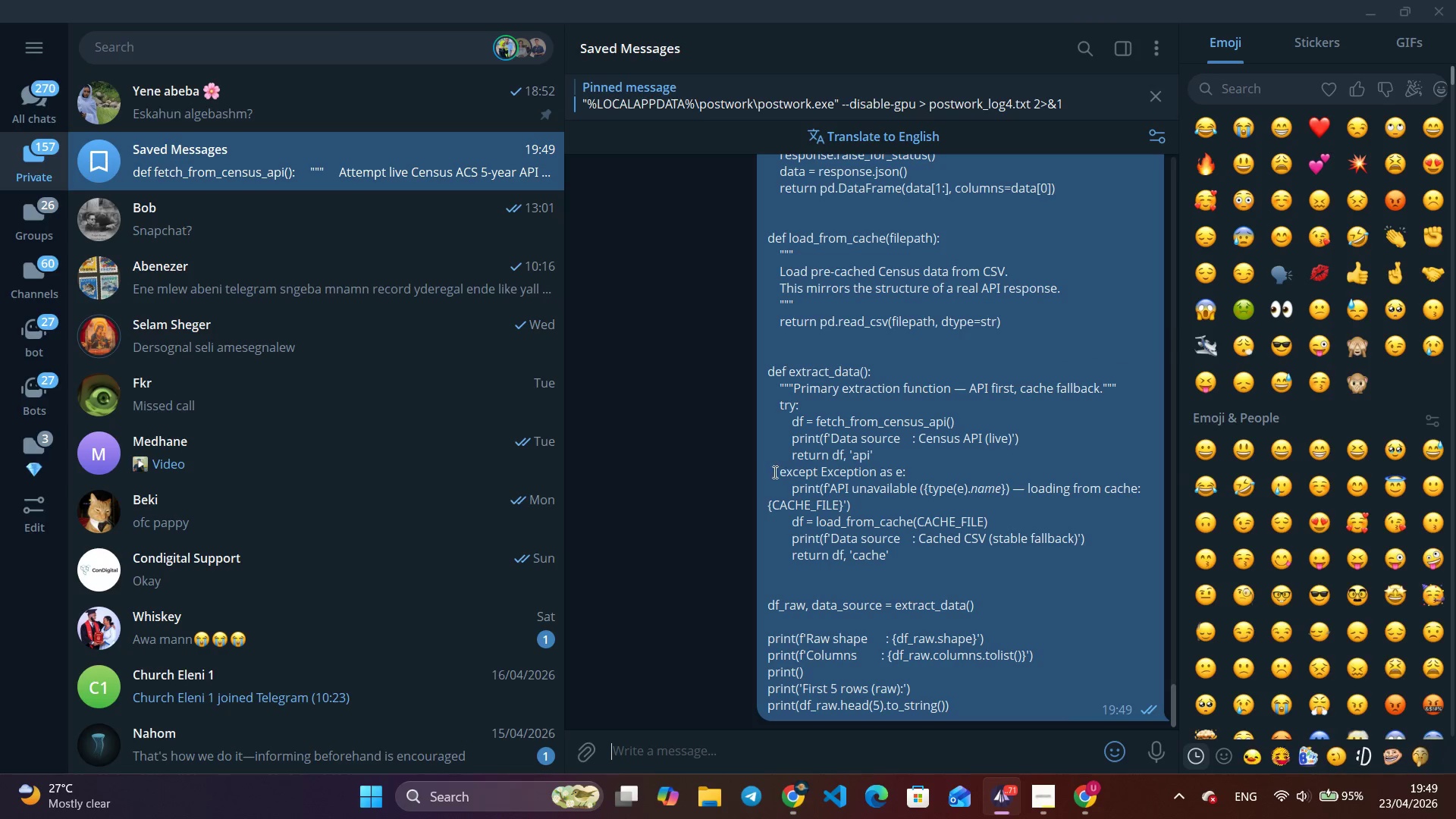 
right_click([915, 477])
 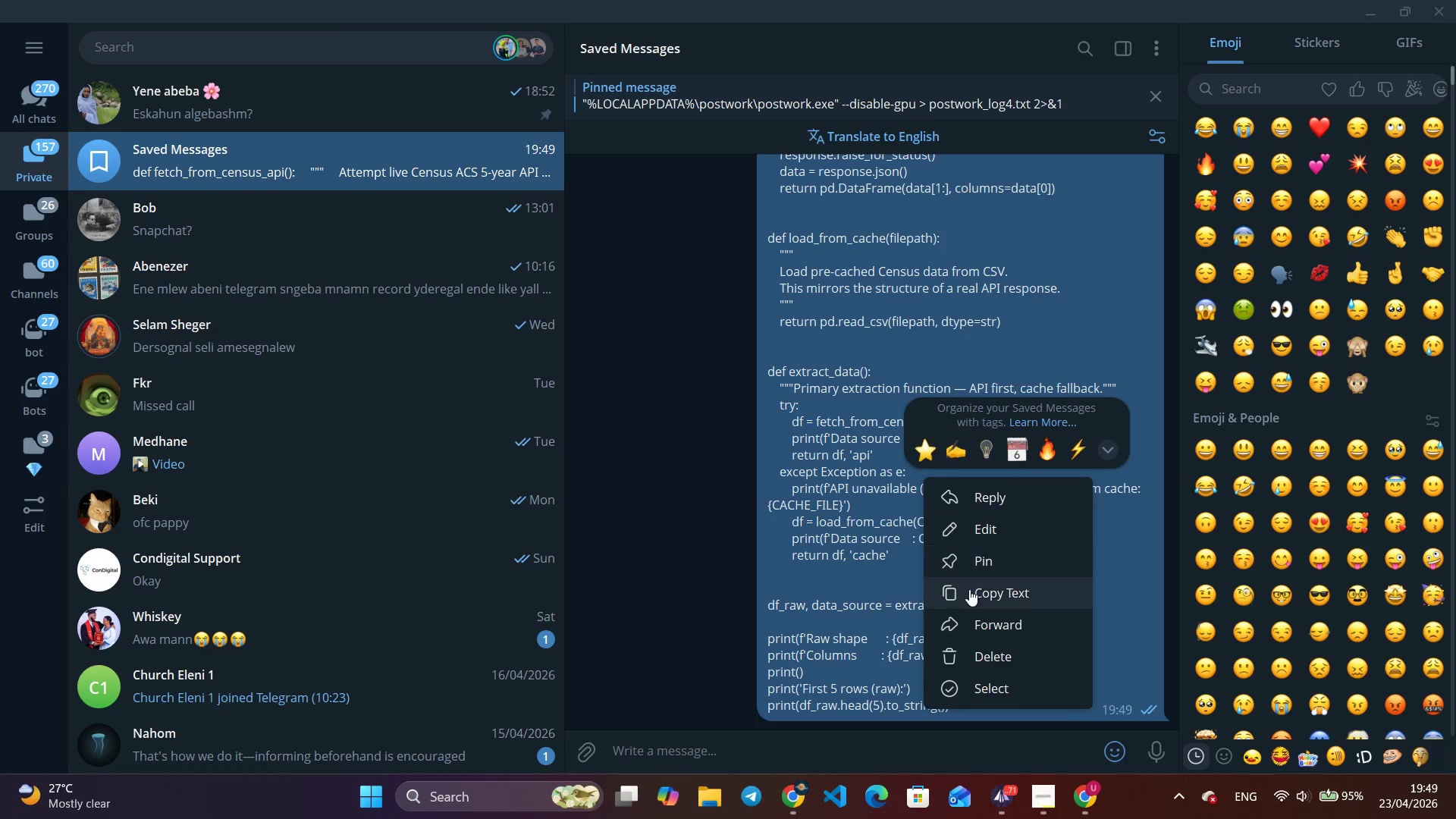 
left_click([969, 585])
 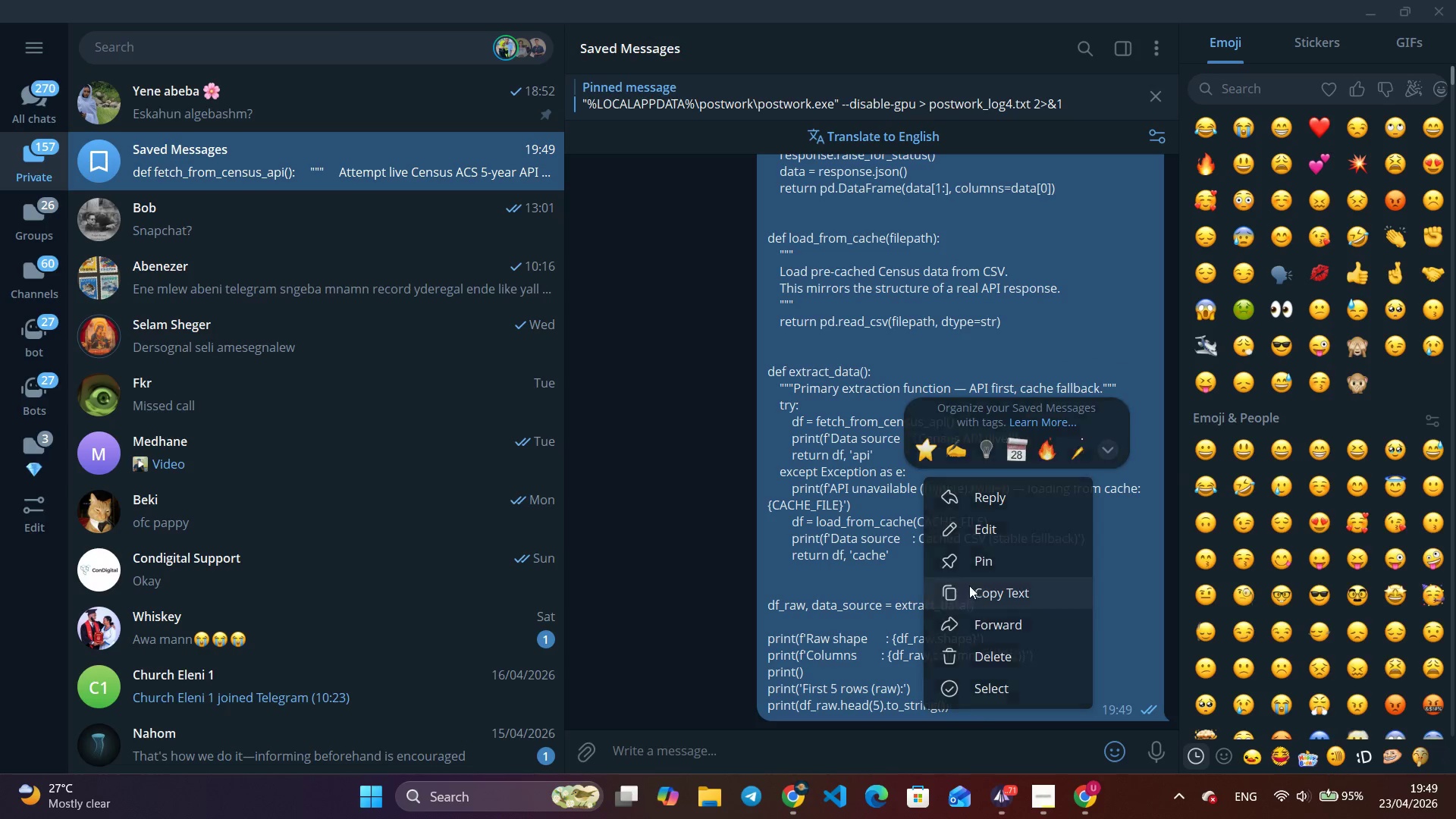 
key(Alt+AltLeft)
 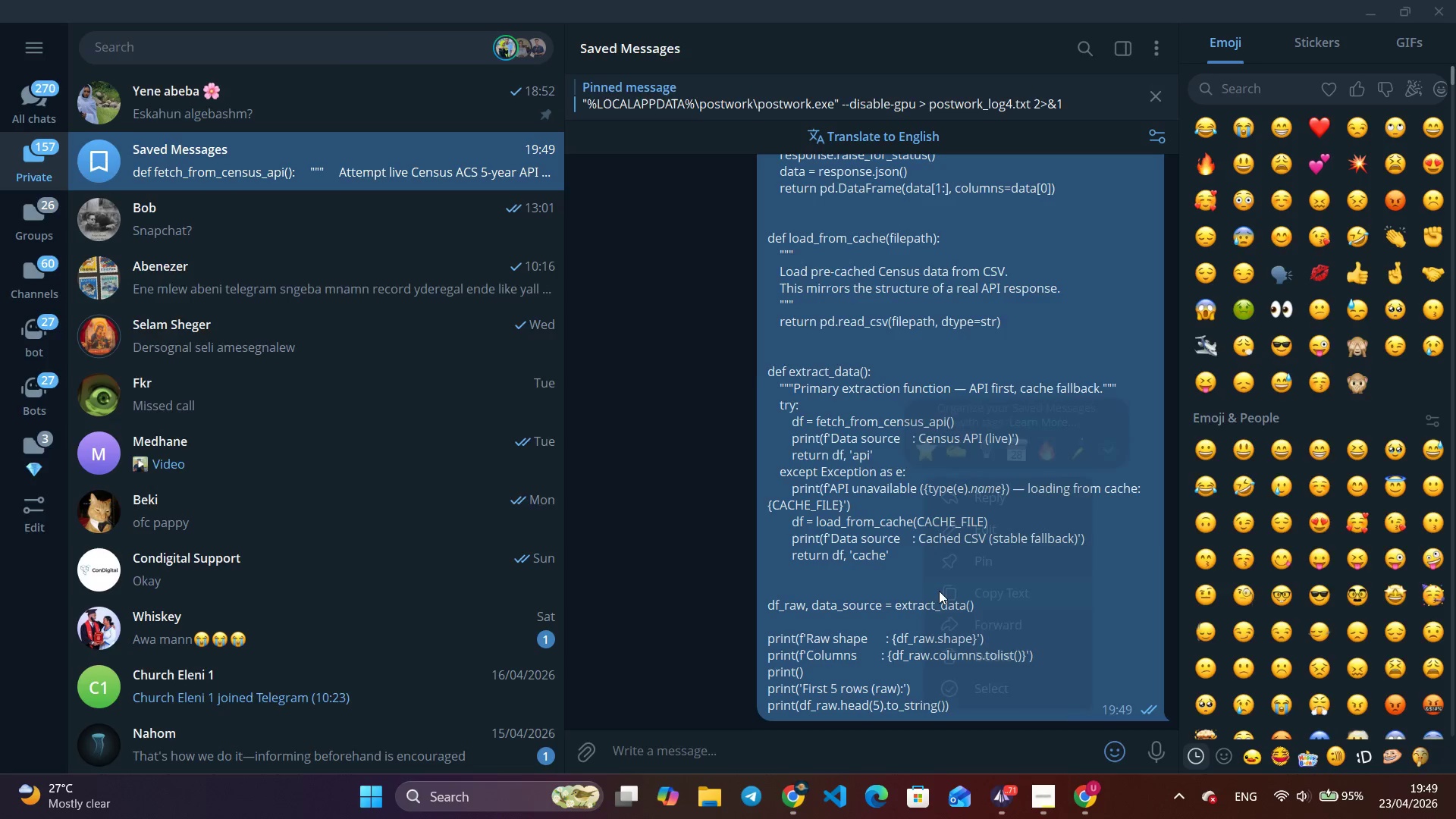 
key(Alt+Tab)
 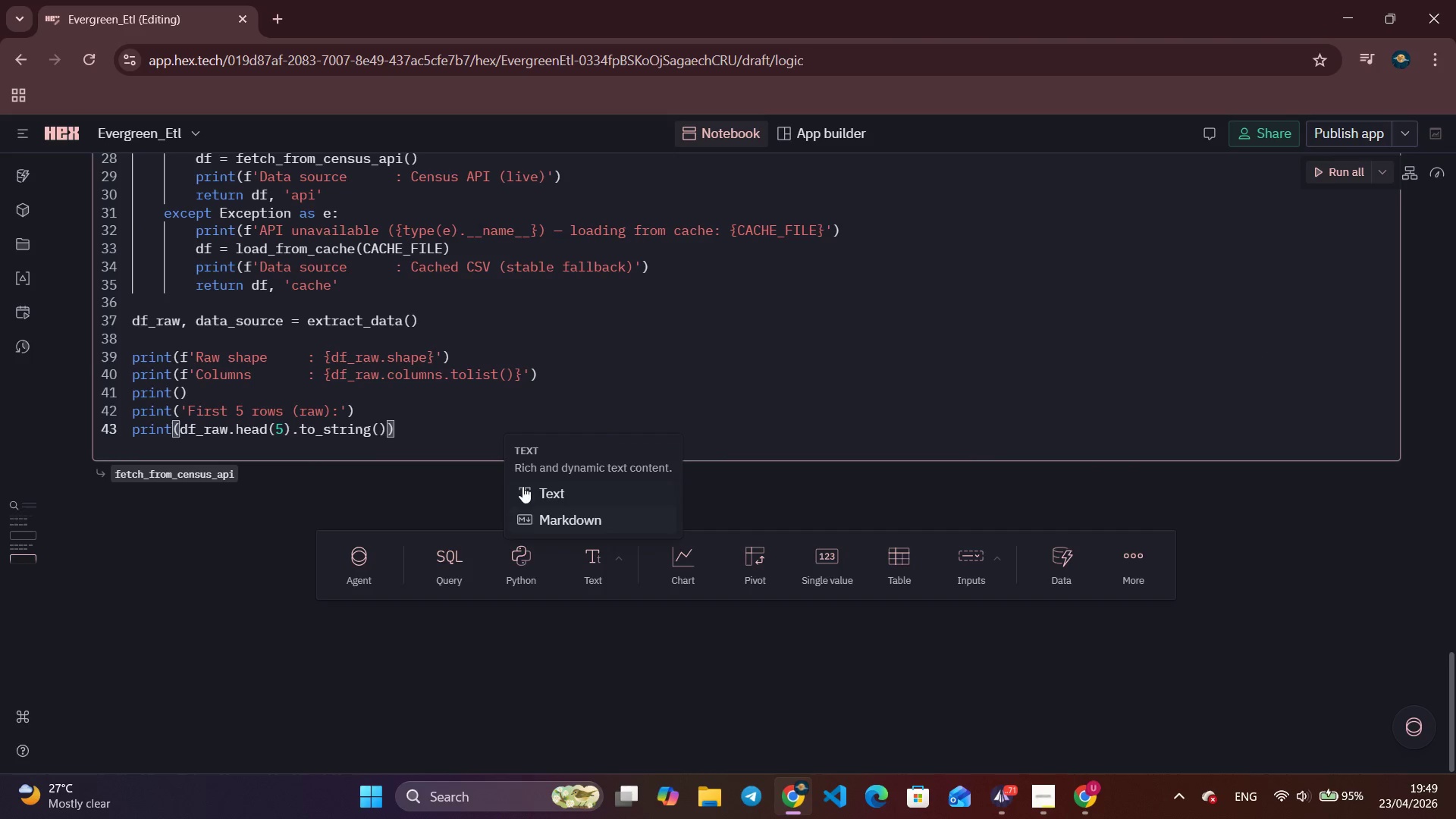 
left_click([558, 397])
 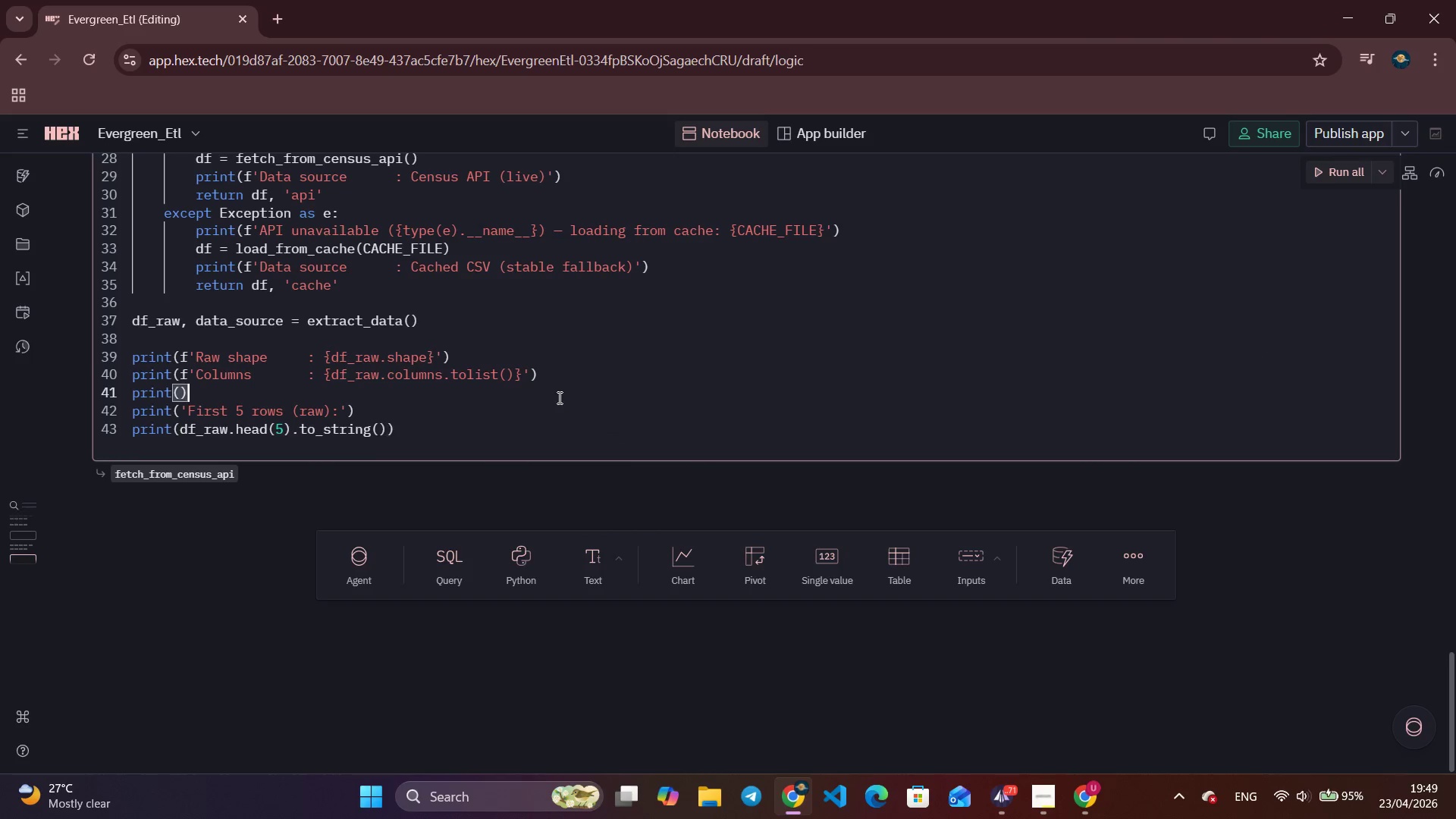 
key(Control+A)
 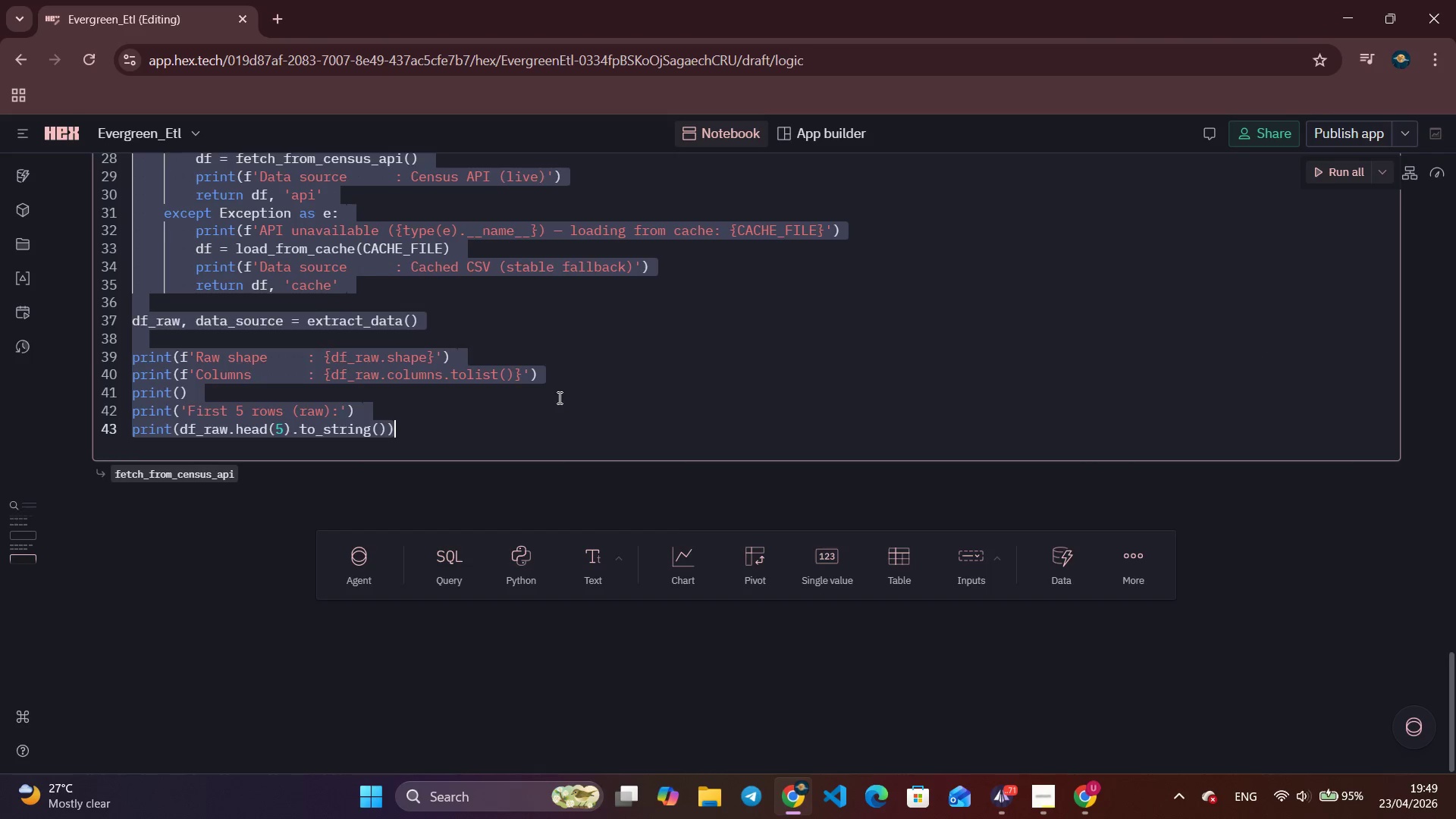 
key(Control+V)
 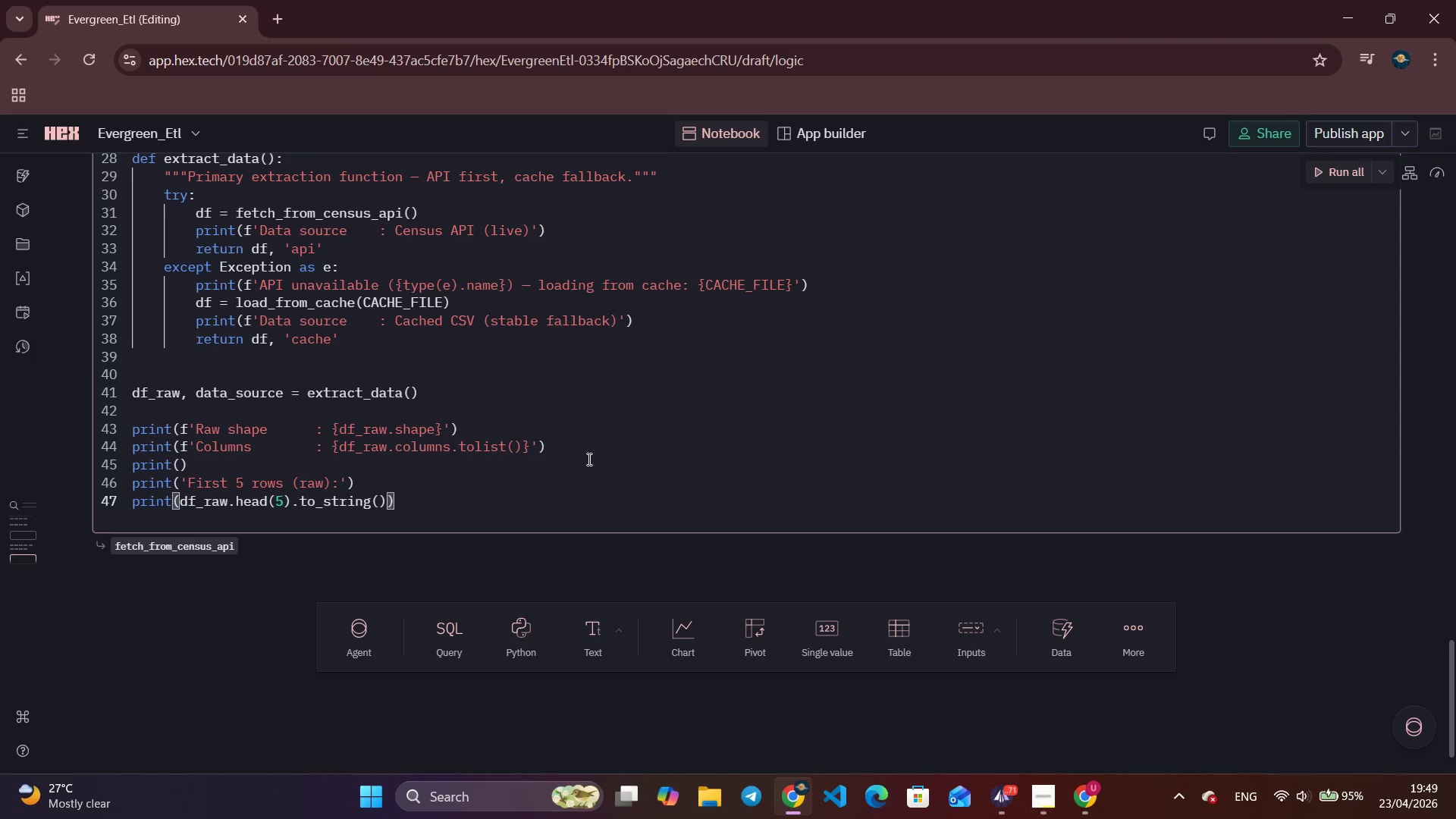 
scroll: coordinate [594, 462], scroll_direction: up, amount: 9.0
 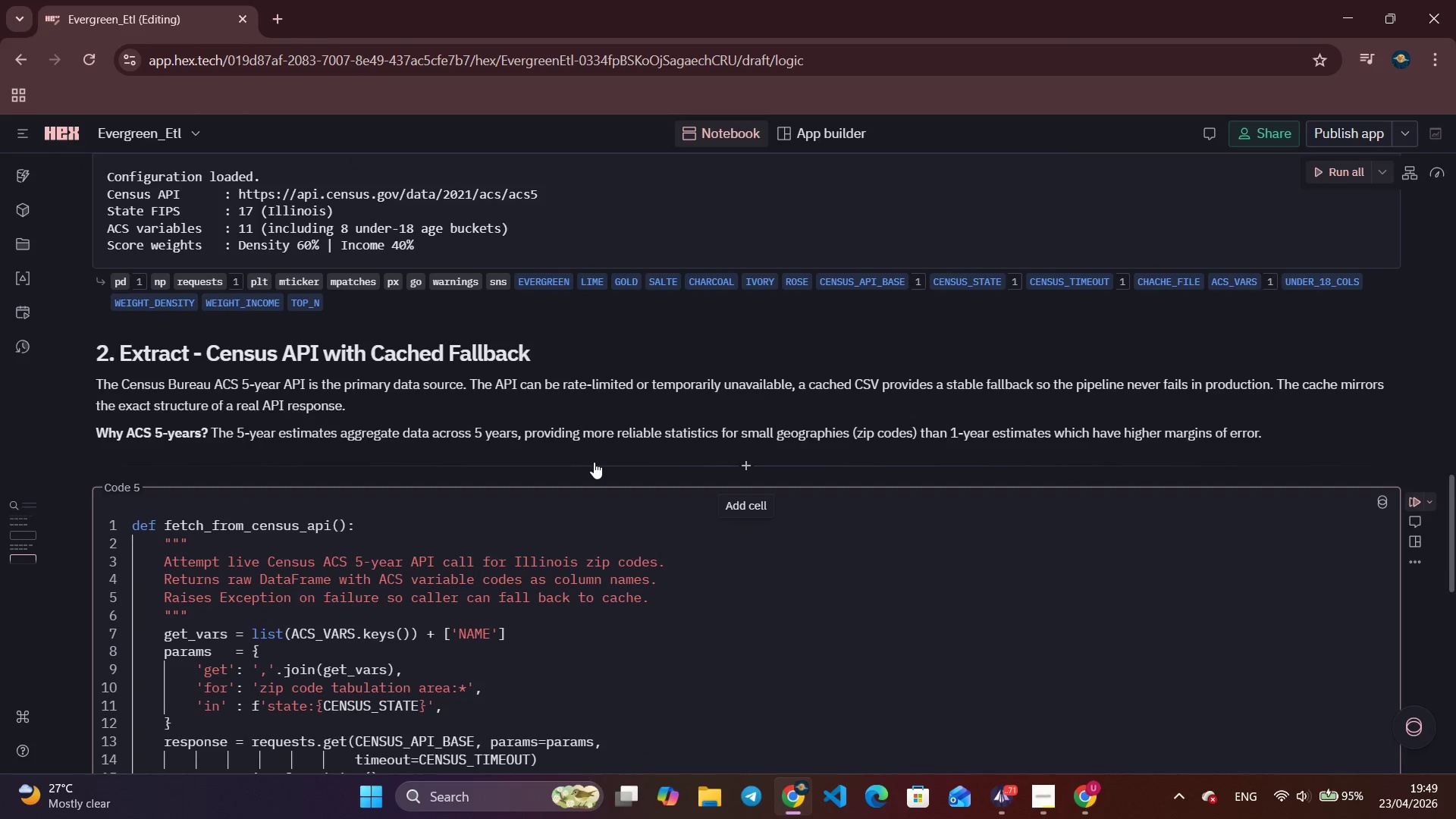 
scroll: coordinate [594, 462], scroll_direction: down, amount: 3.0
 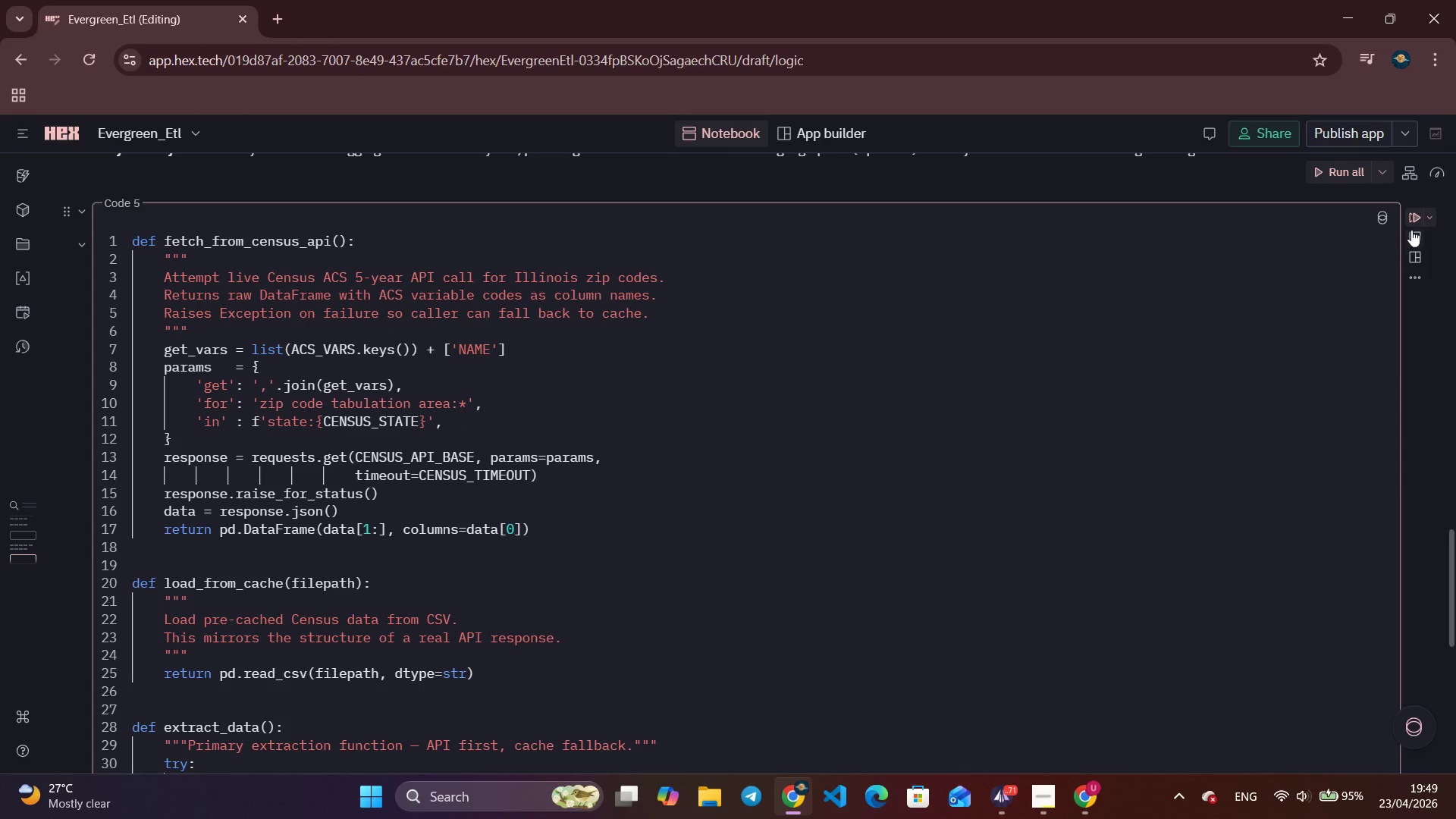 
left_click([1409, 219])
 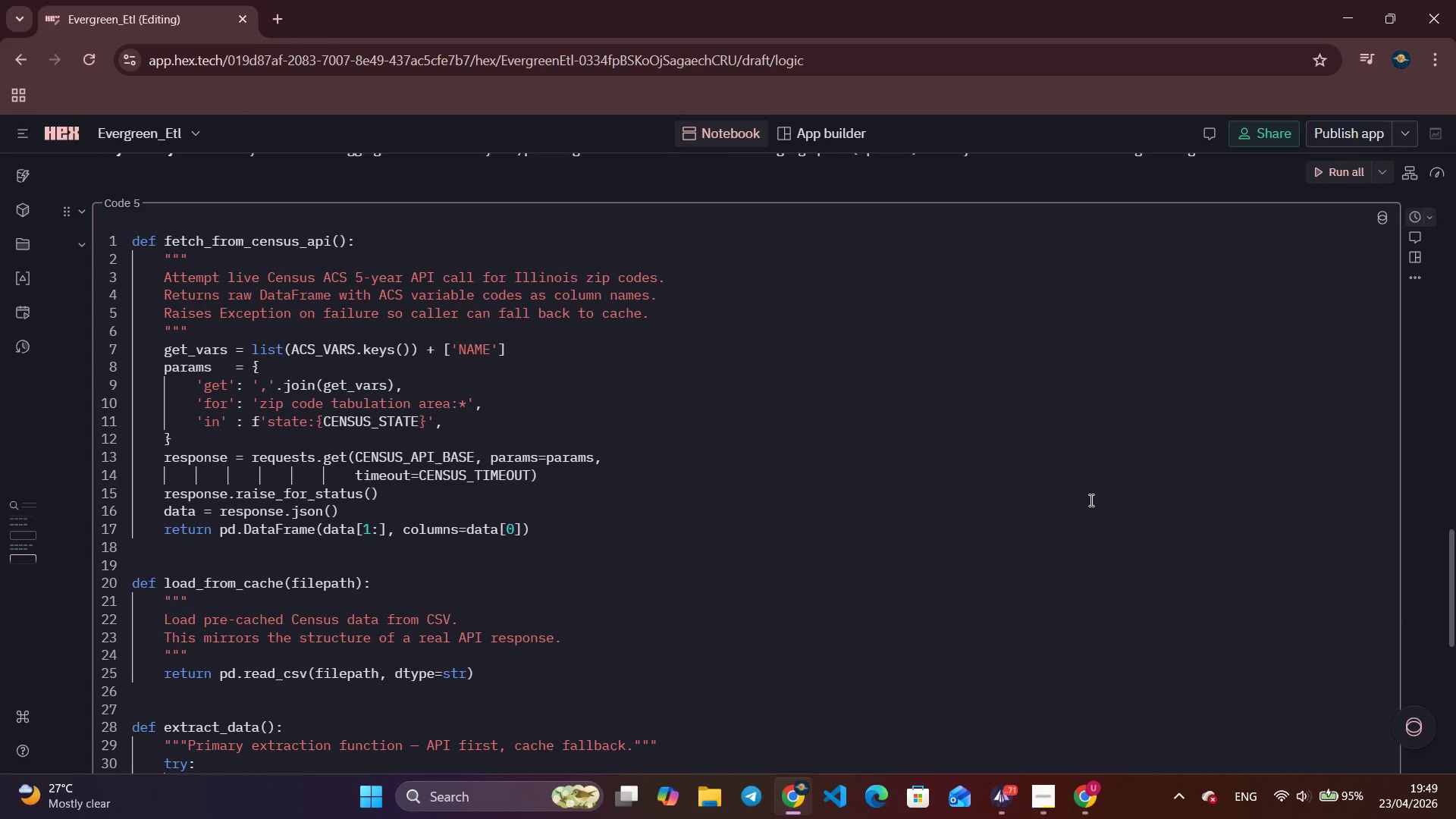 
scroll: coordinate [1053, 527], scroll_direction: up, amount: 3.0
 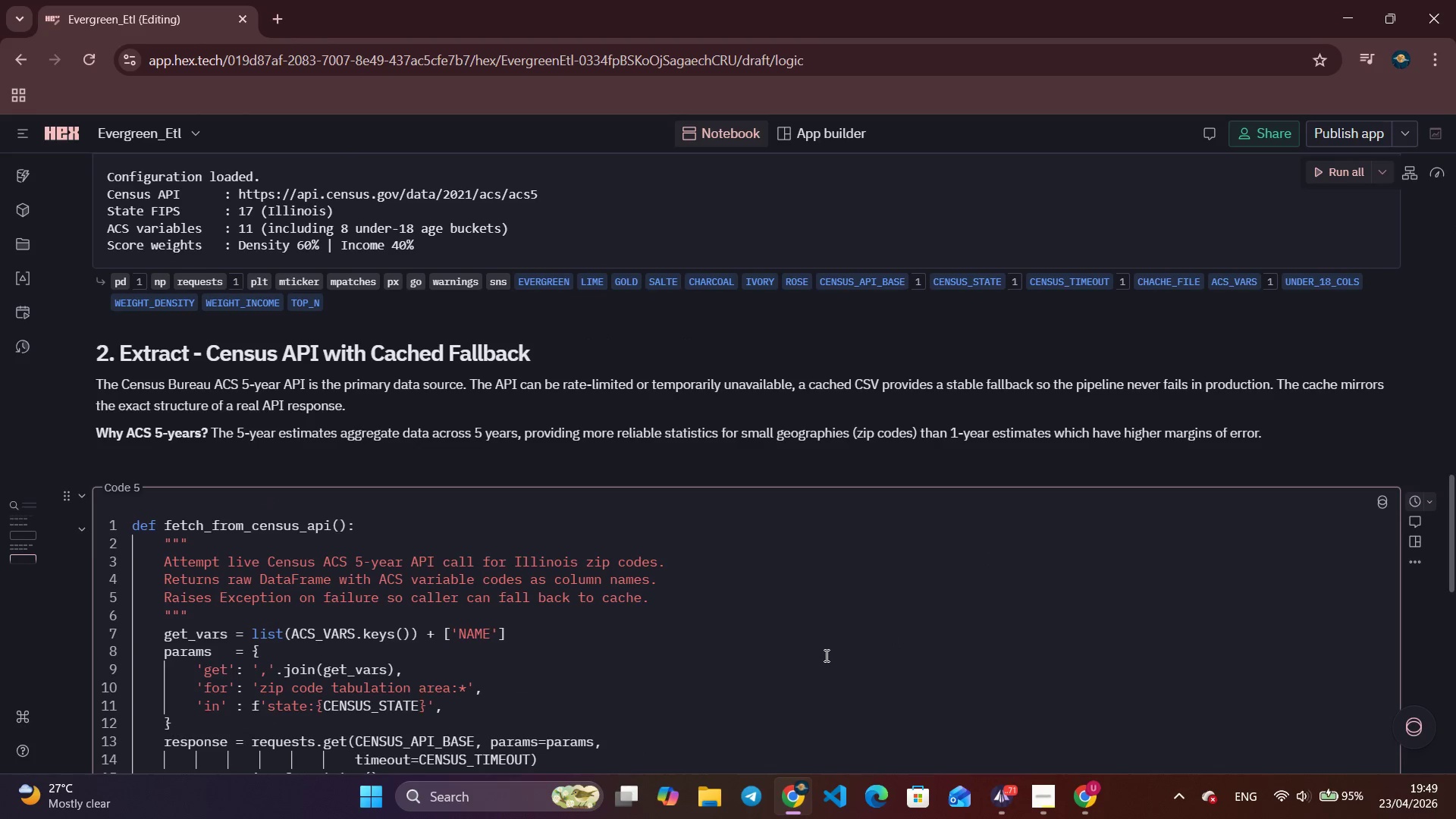 
scroll: coordinate [809, 639], scroll_direction: down, amount: 13.0
 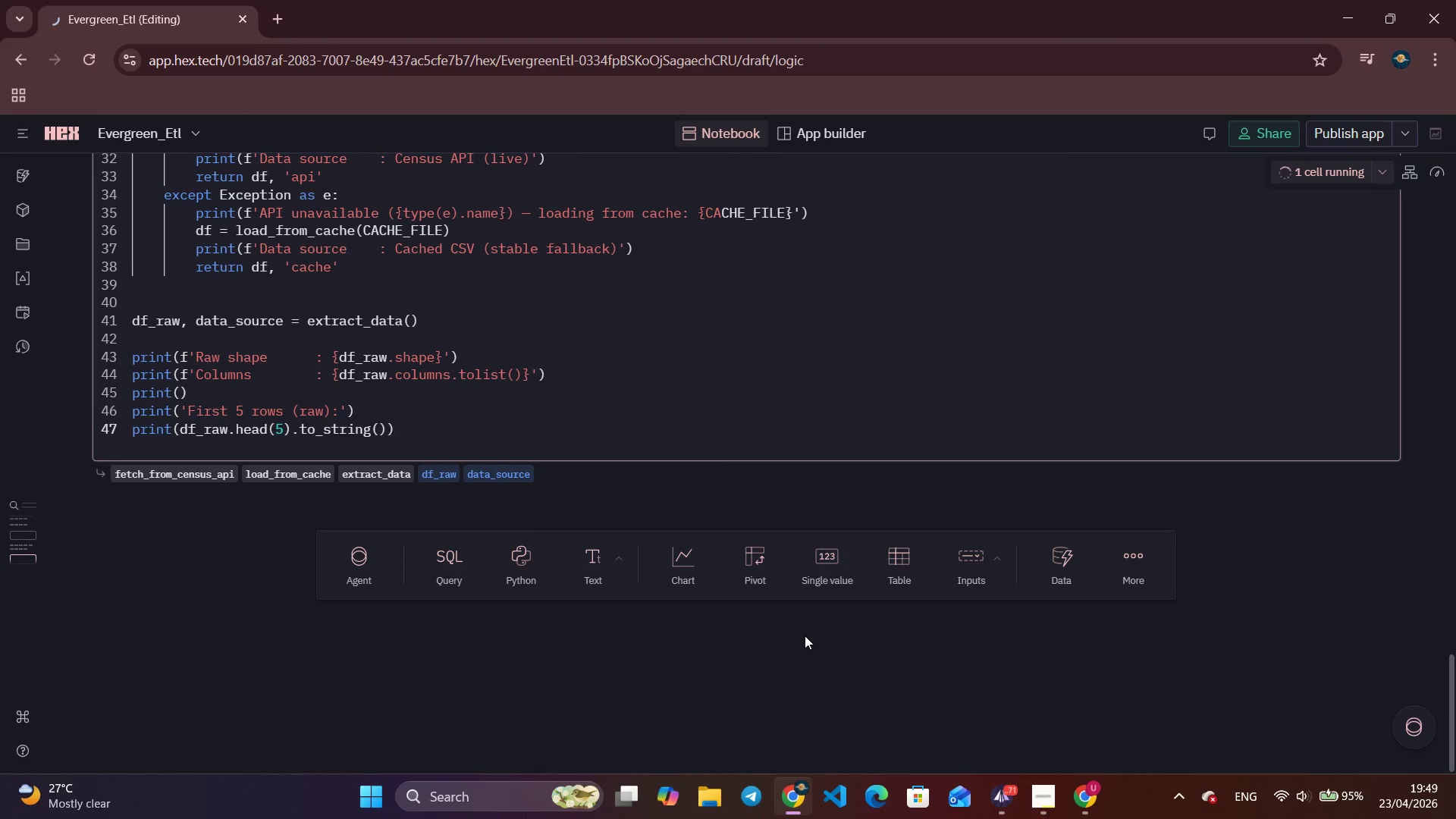 
wait(5.82)
 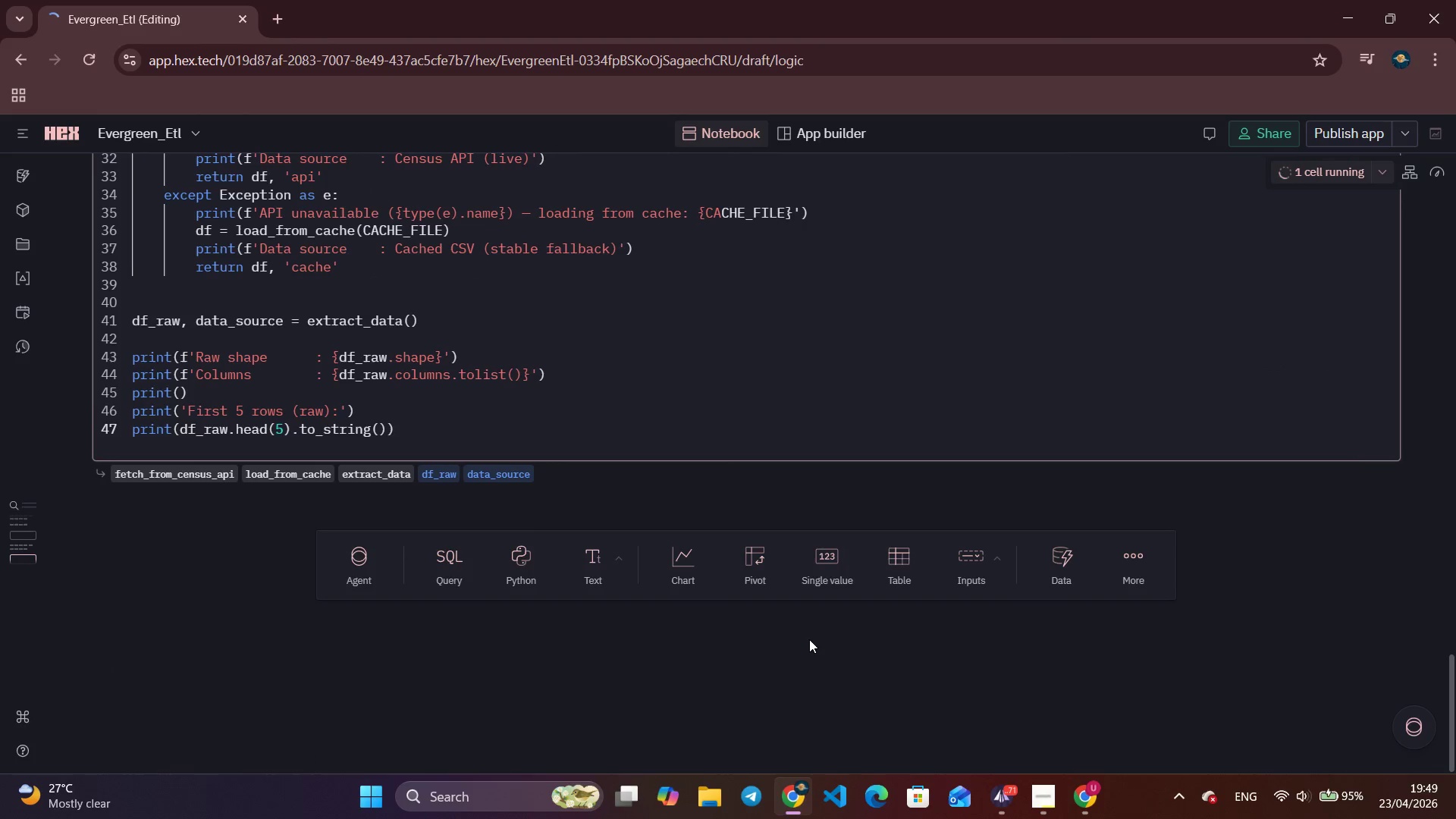 
scroll: coordinate [805, 635], scroll_direction: down, amount: 5.0
 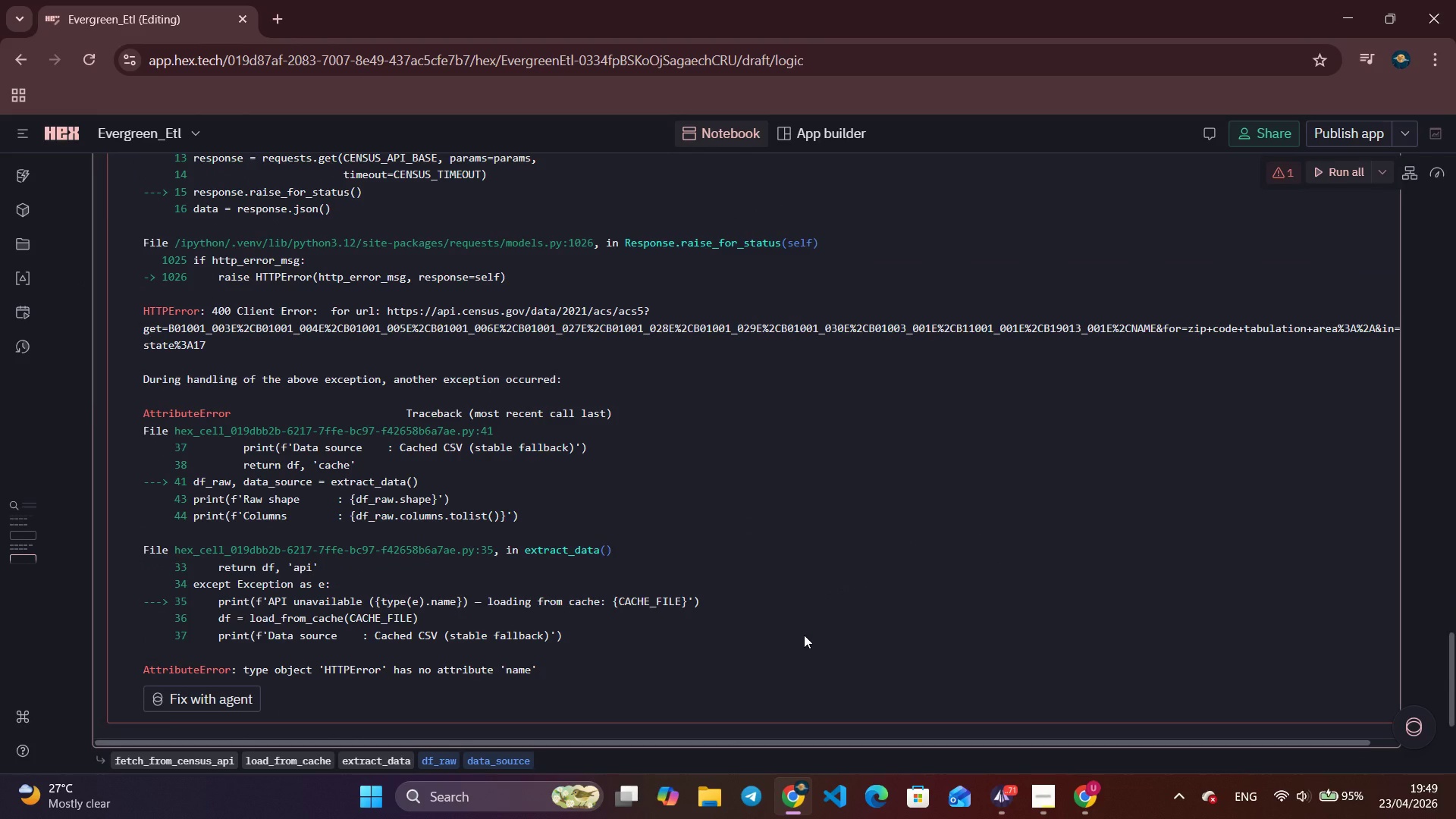 
left_click([228, 701])
 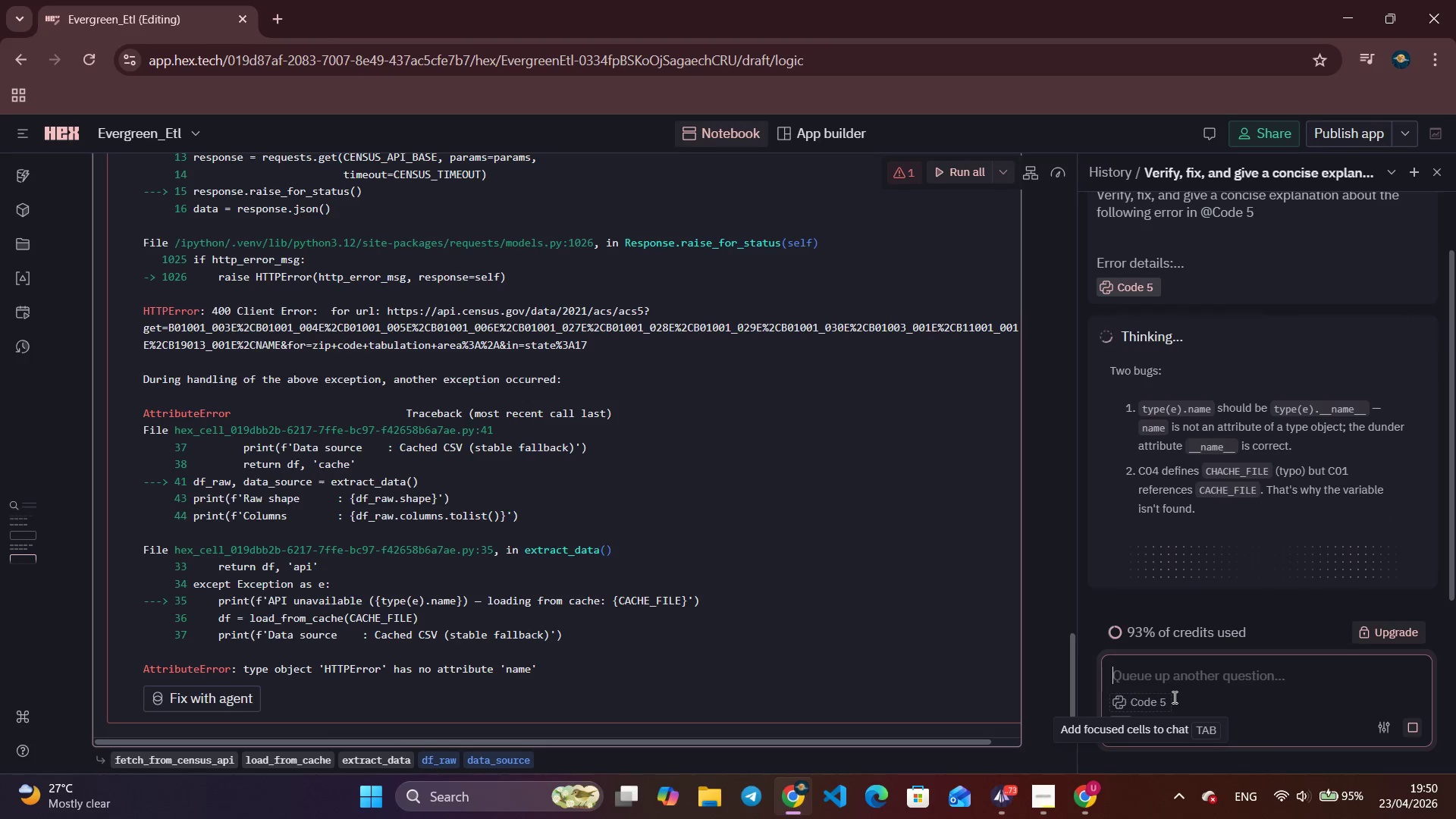 
wait(24.61)
 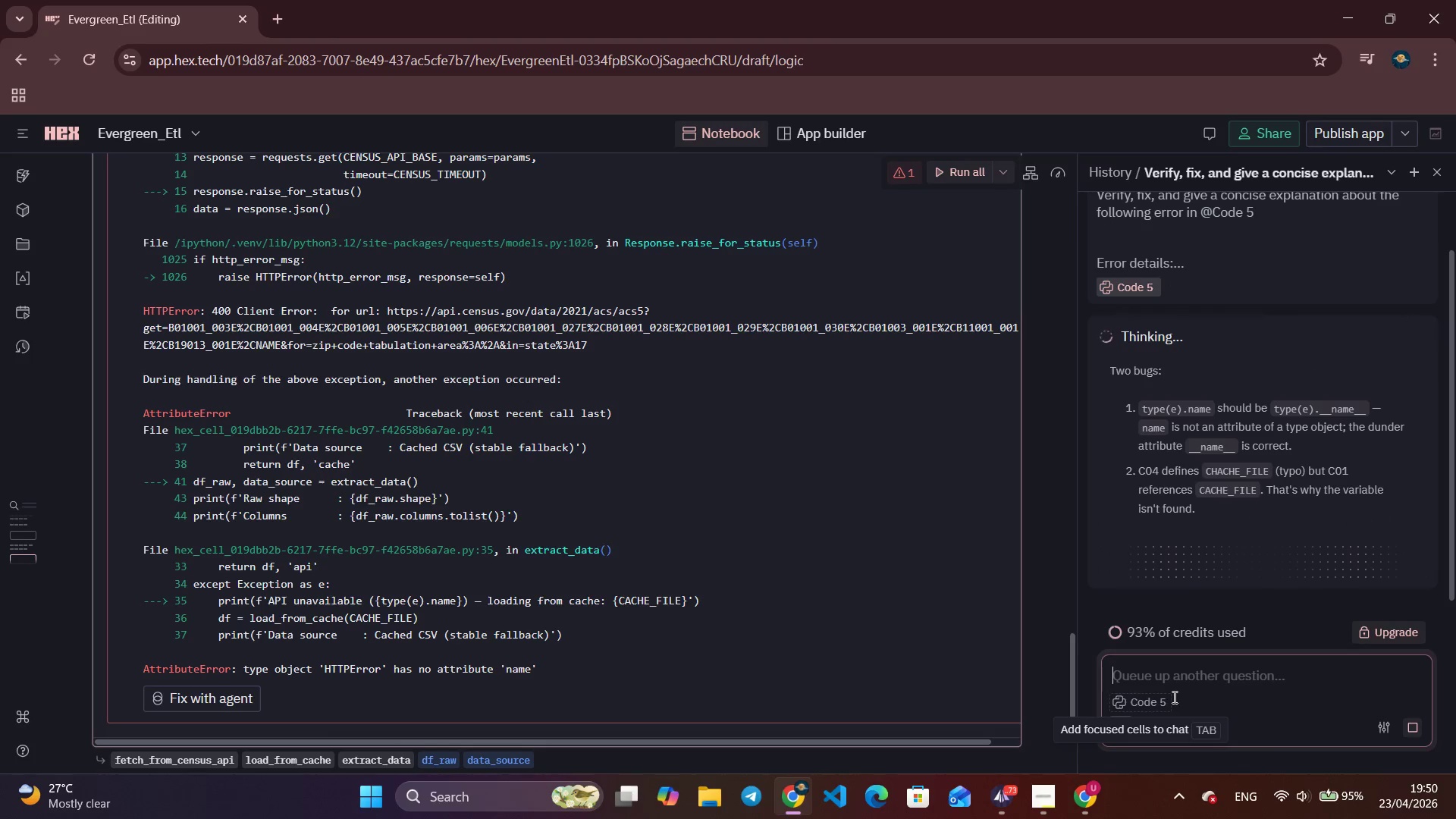 
scroll: coordinate [1265, 496], scroll_direction: up, amount: 2.0
 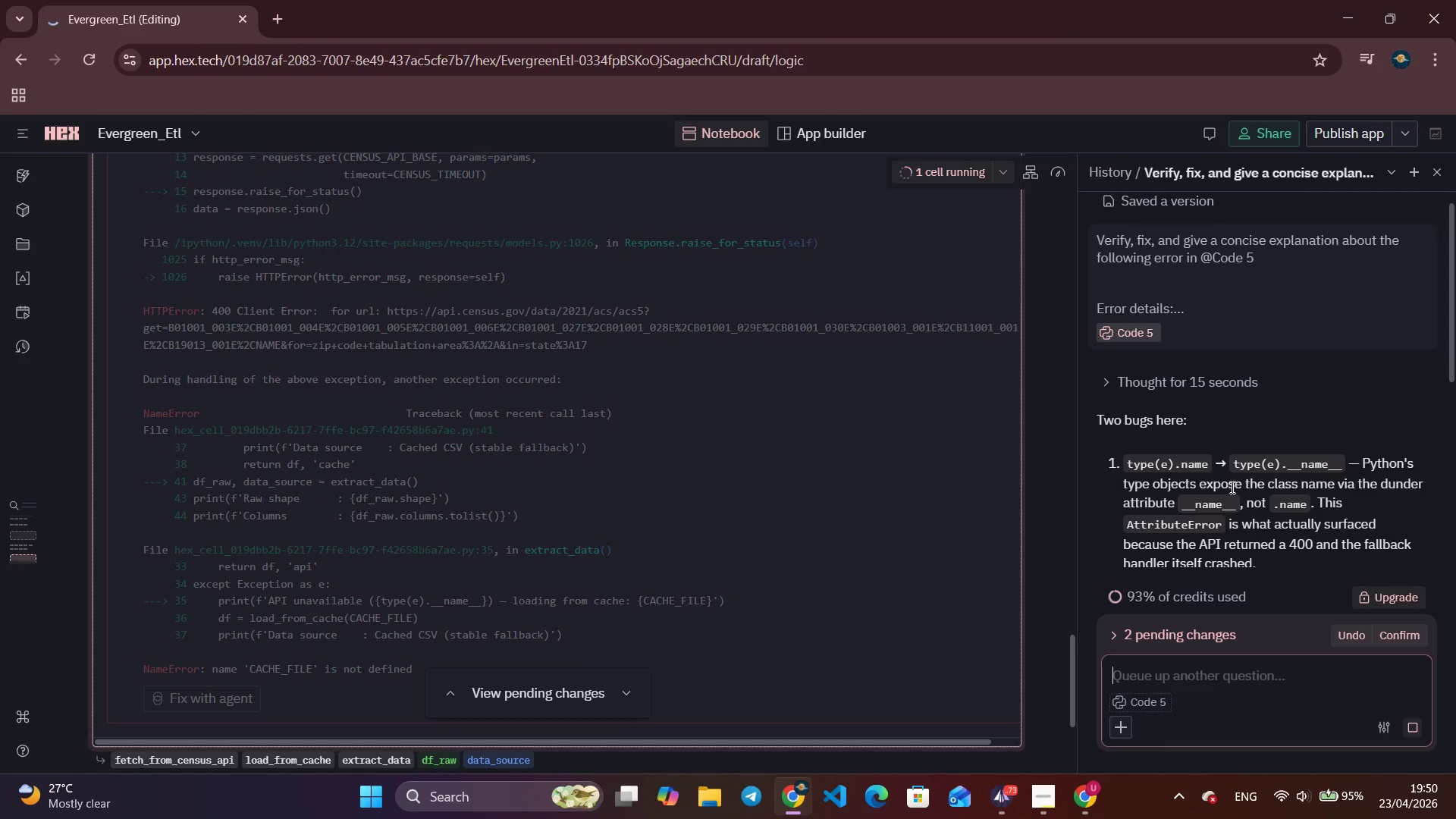 
wait(11.05)
 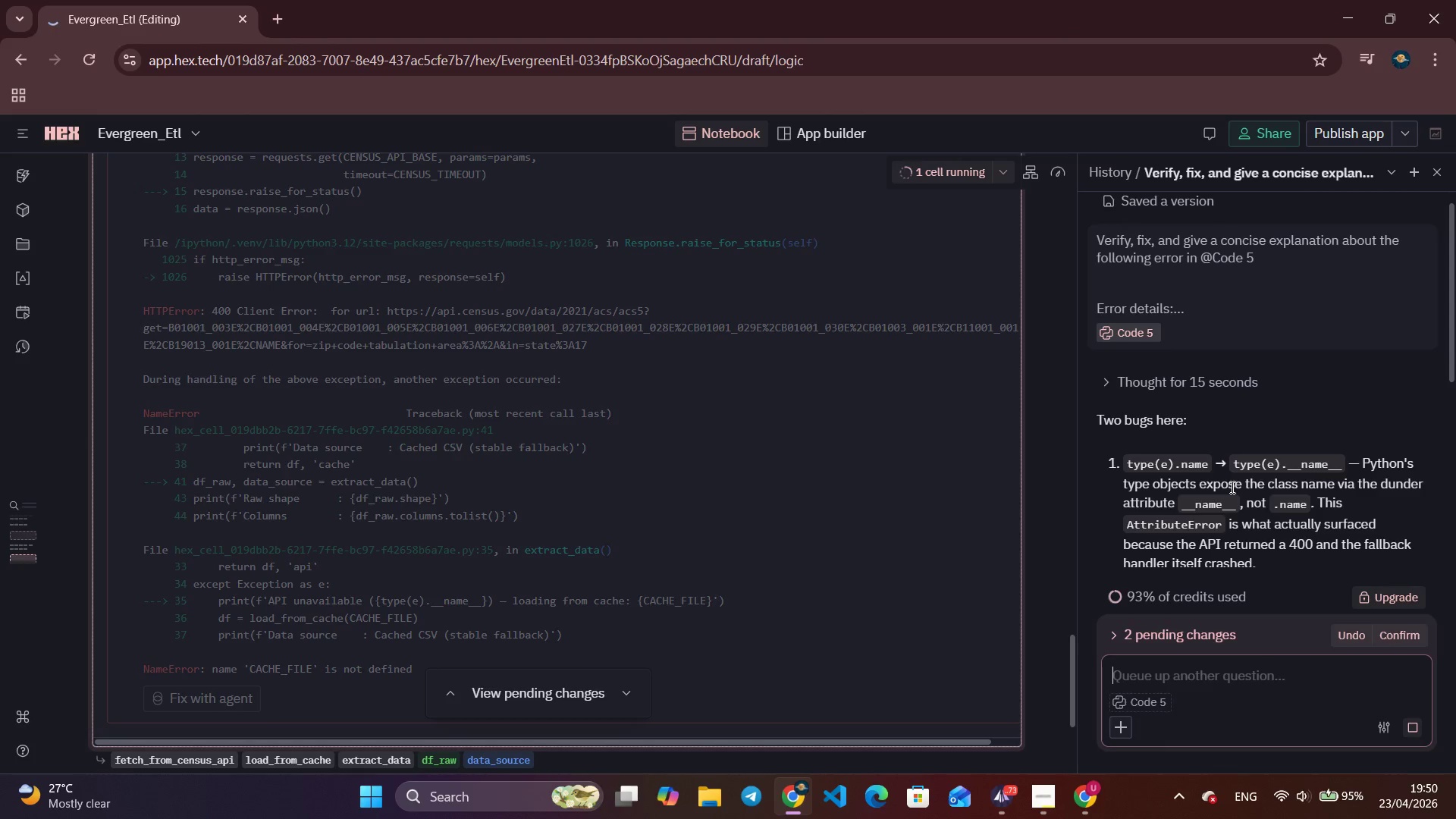 
scroll: coordinate [756, 393], scroll_direction: up, amount: 18.0
 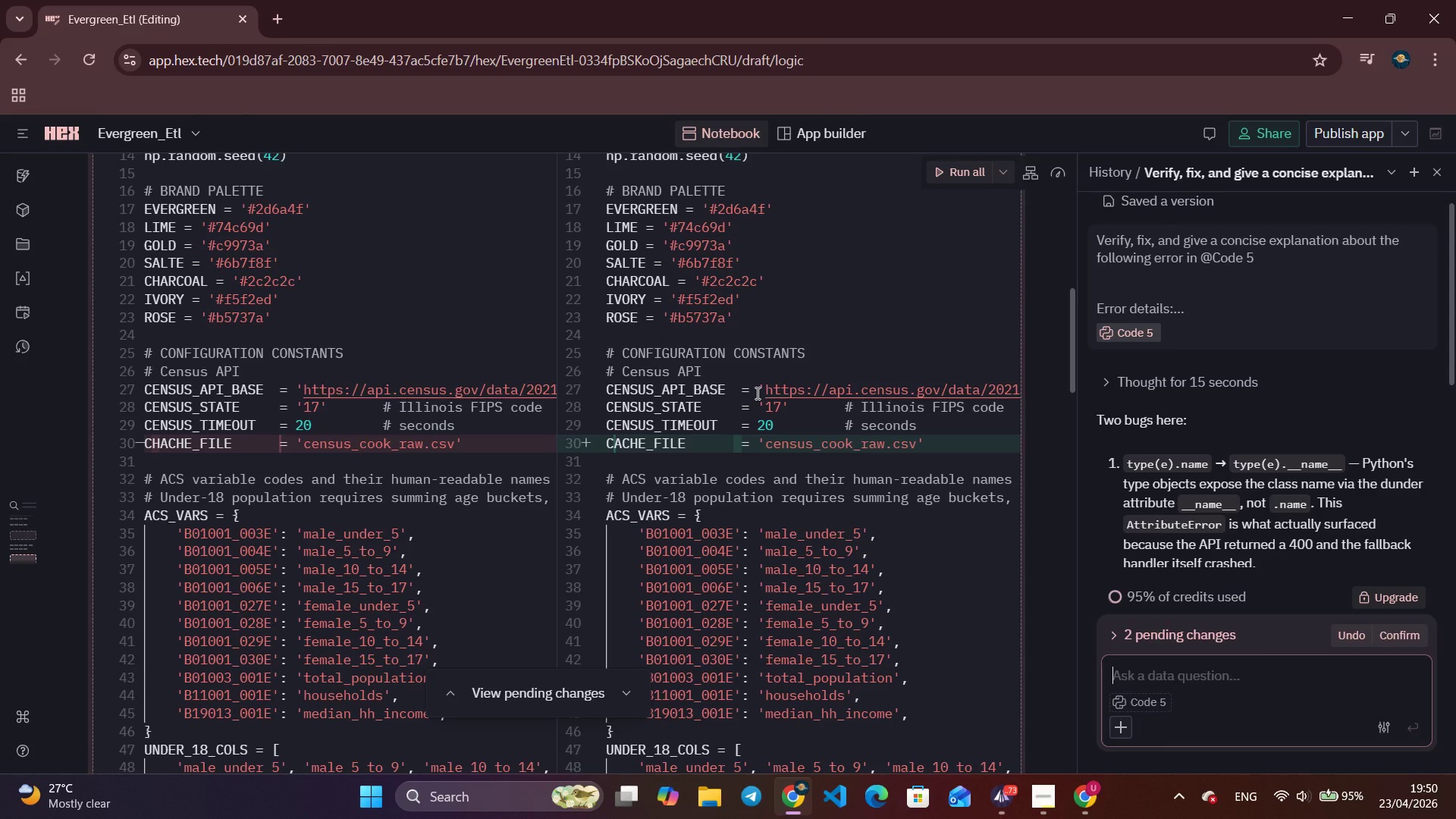 
wait(18.25)
 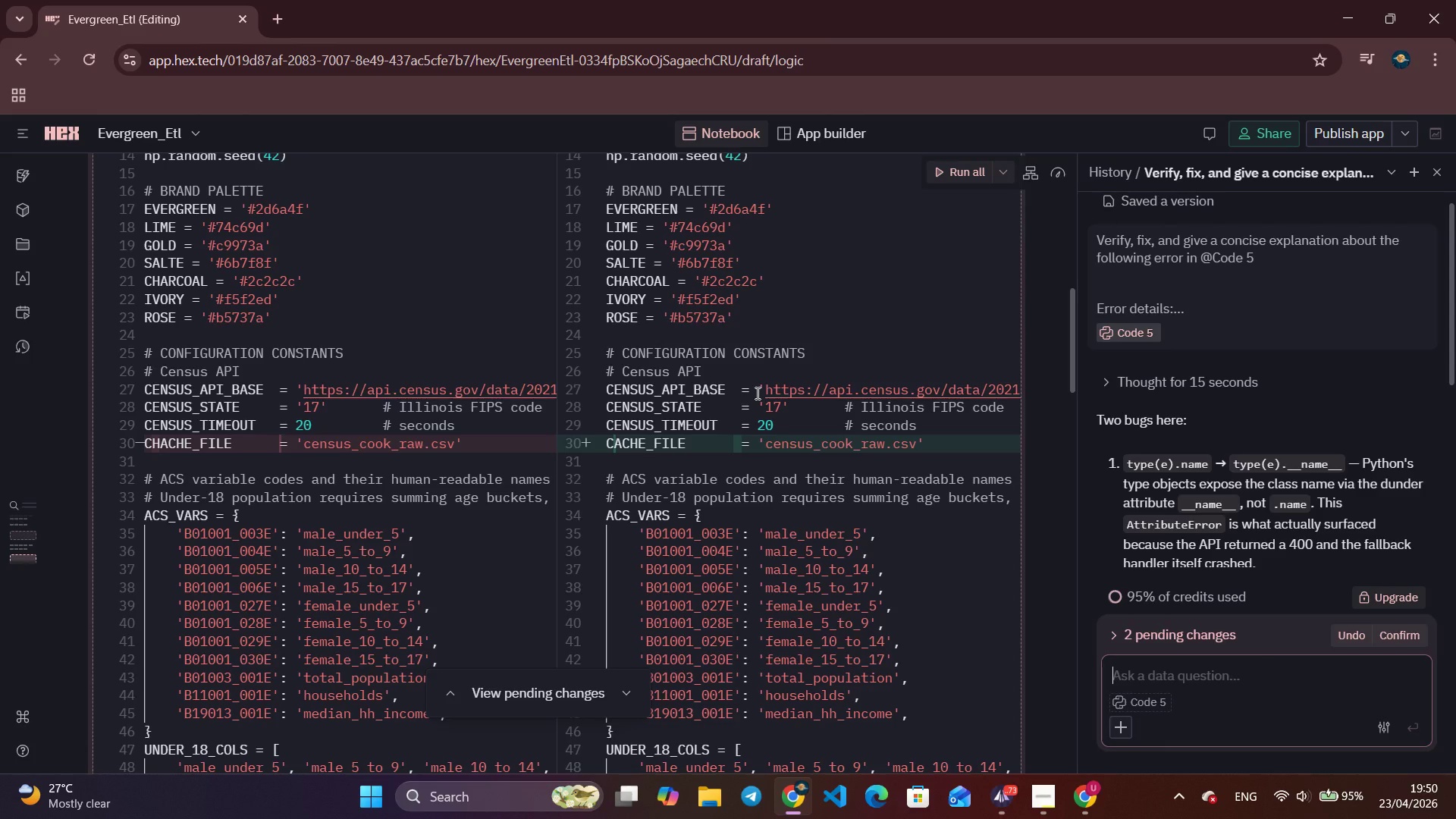 
left_click([1398, 630])
 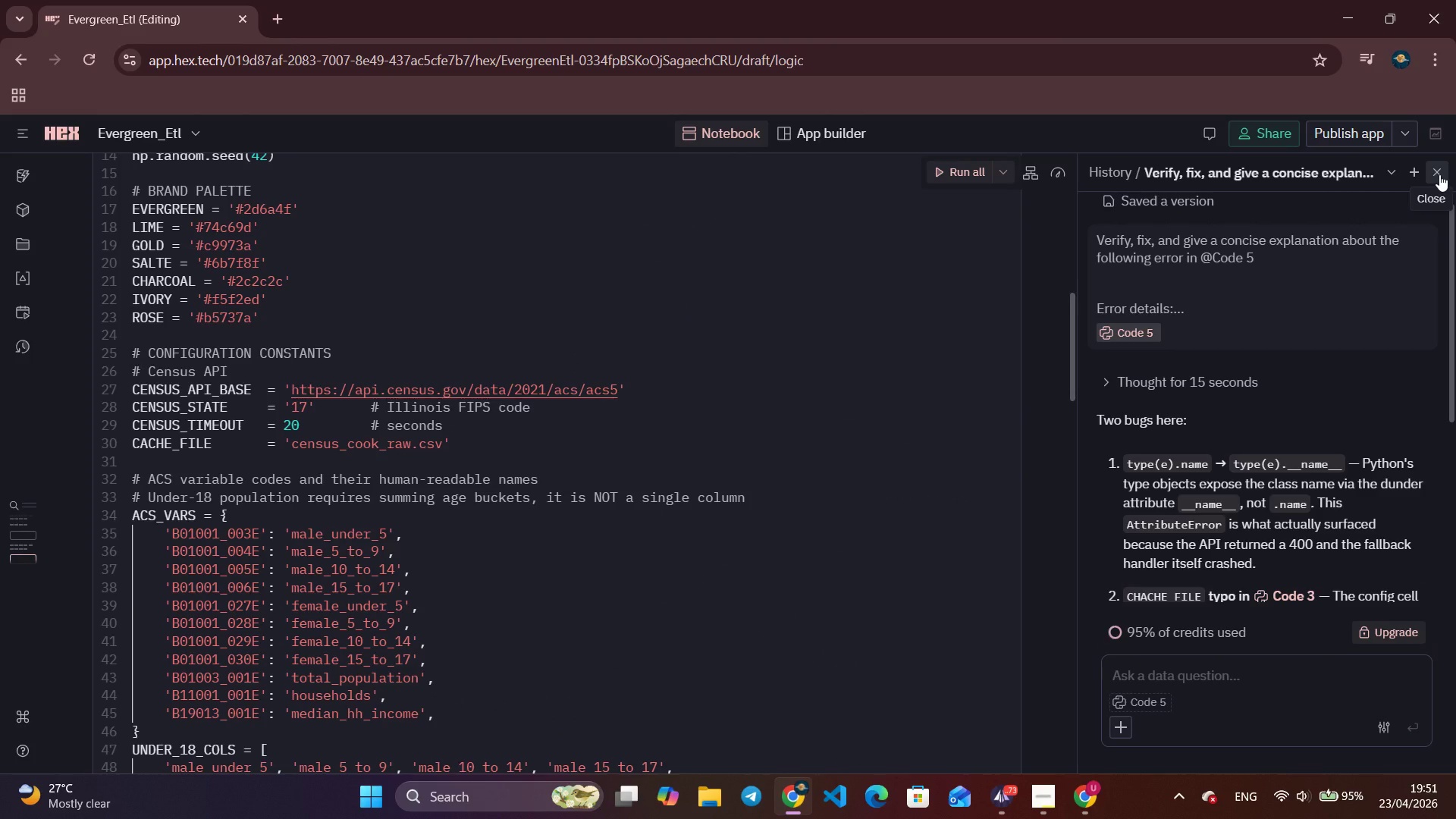 
wait(6.89)
 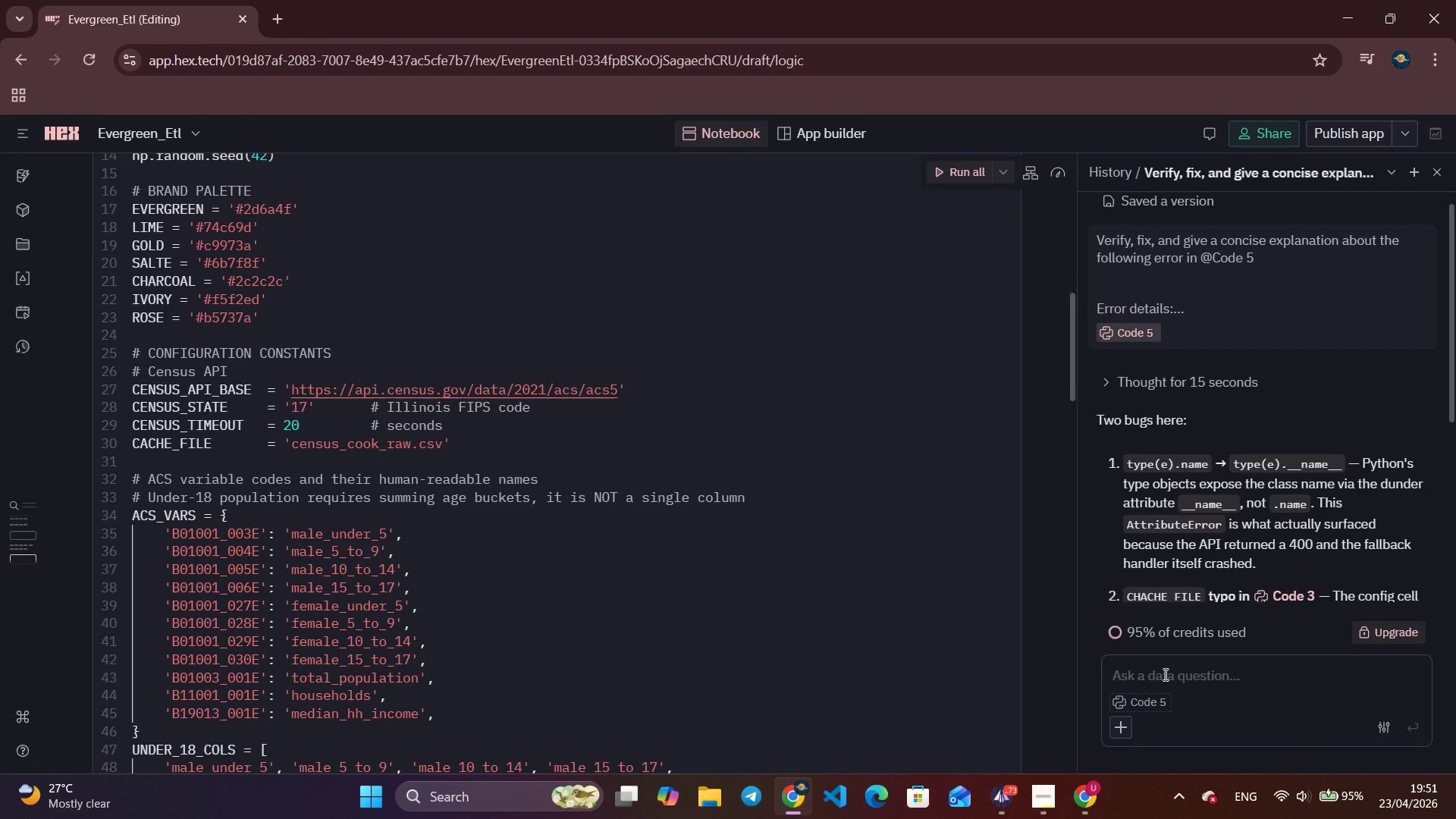 
left_click([1438, 174])
 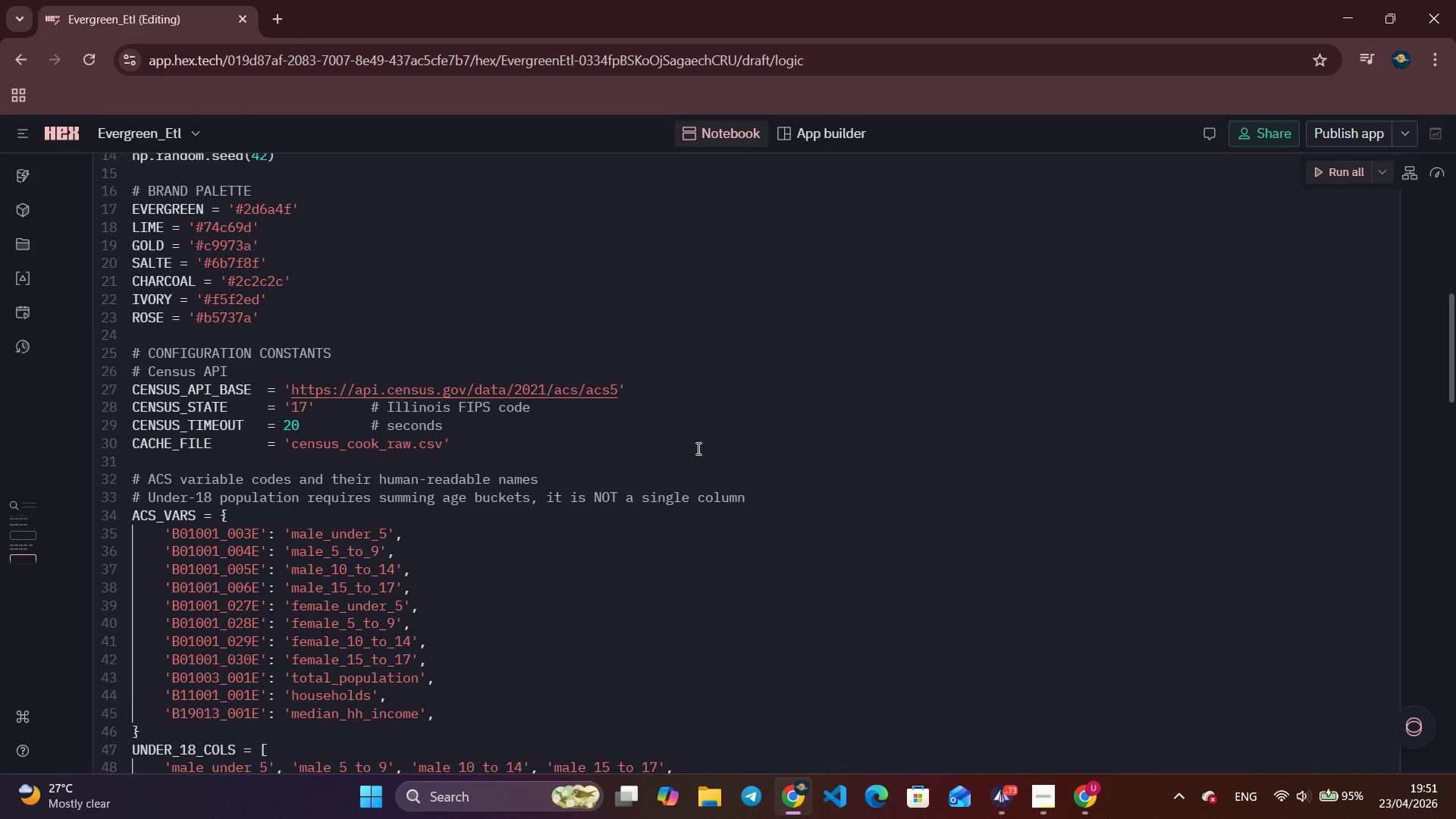 
scroll: coordinate [617, 438], scroll_direction: down, amount: 19.0
 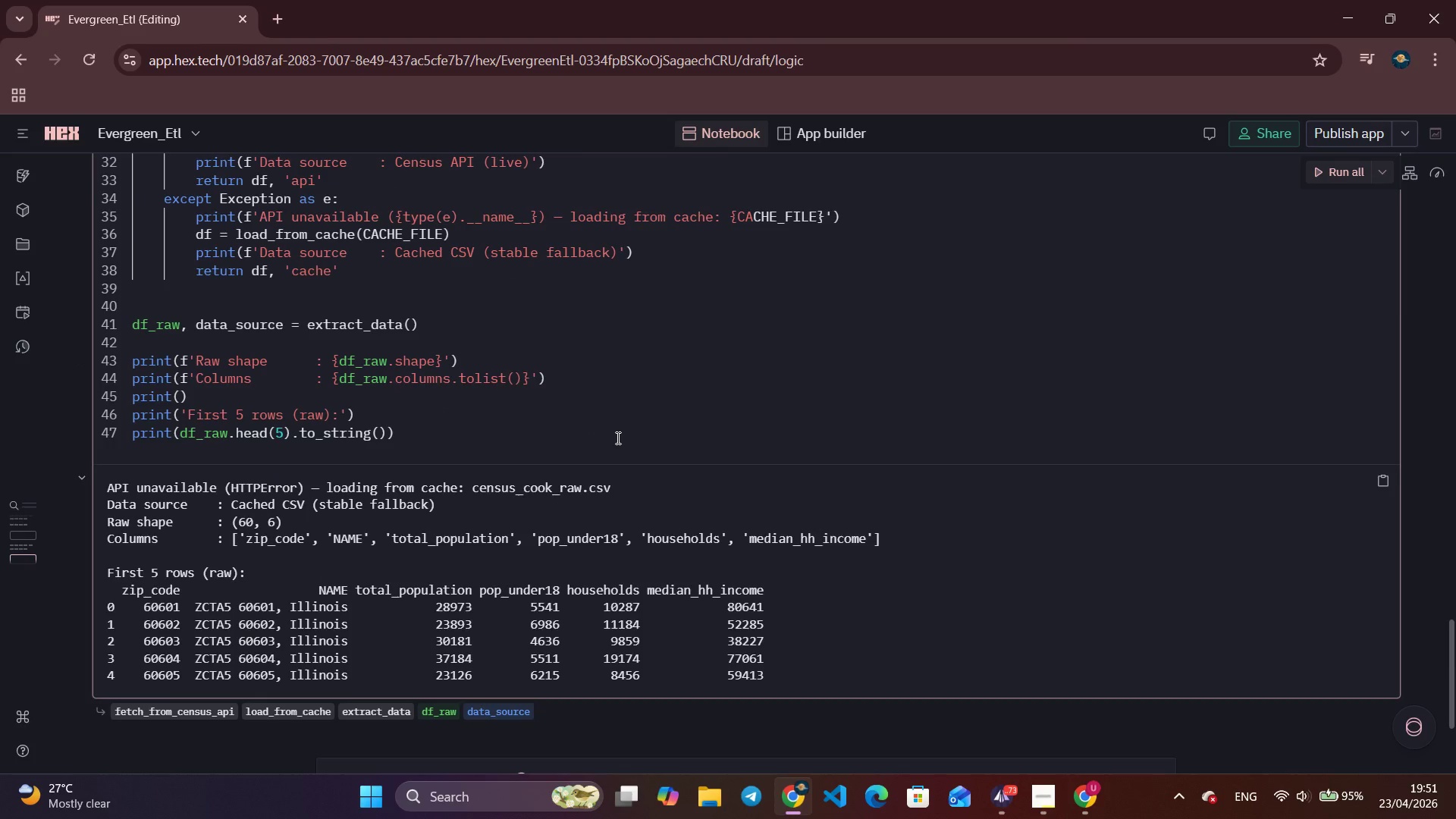 
wait(8.63)
 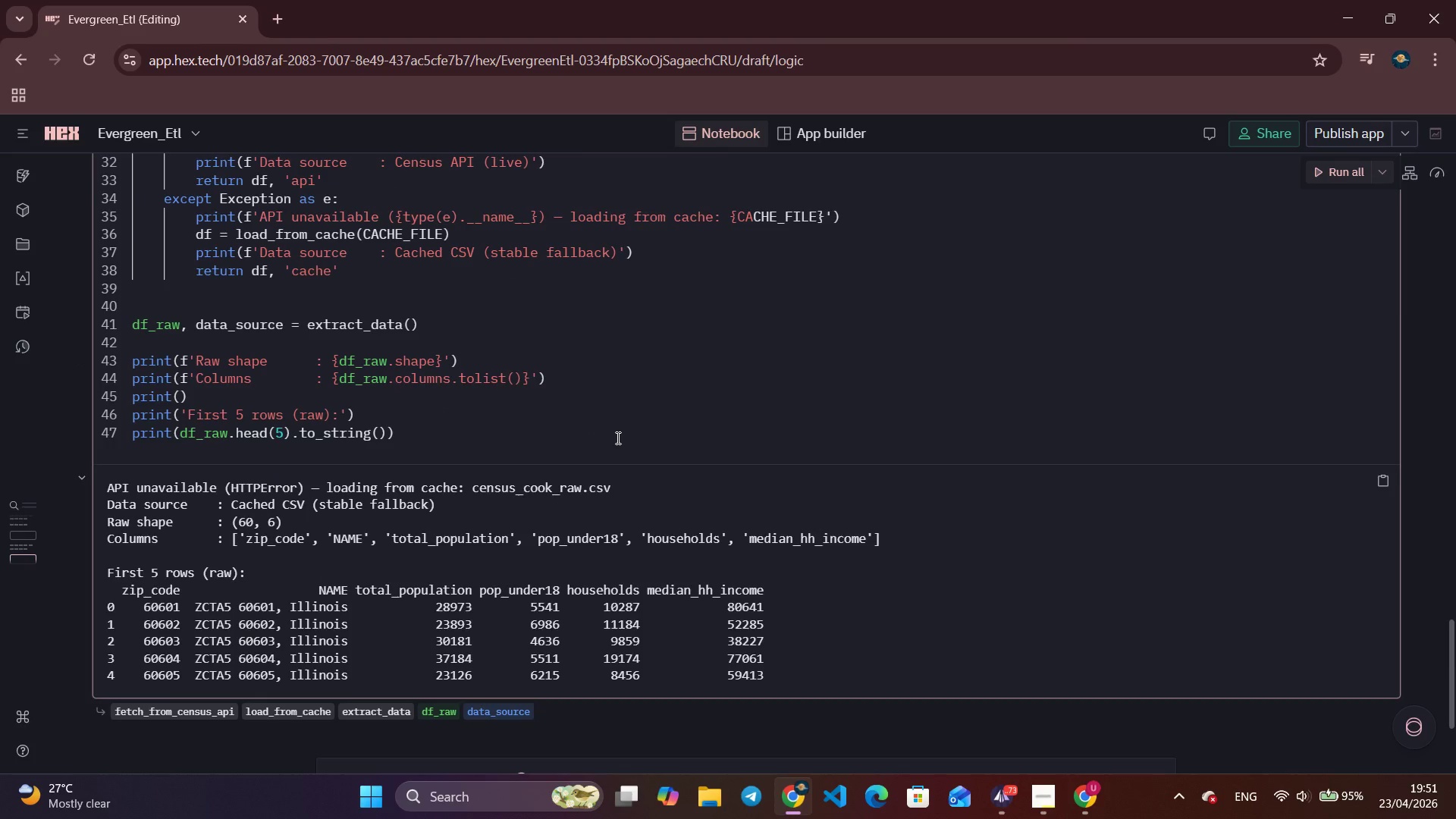 
left_click_drag(start_coordinate=[634, 486], to_coordinate=[149, 488])
 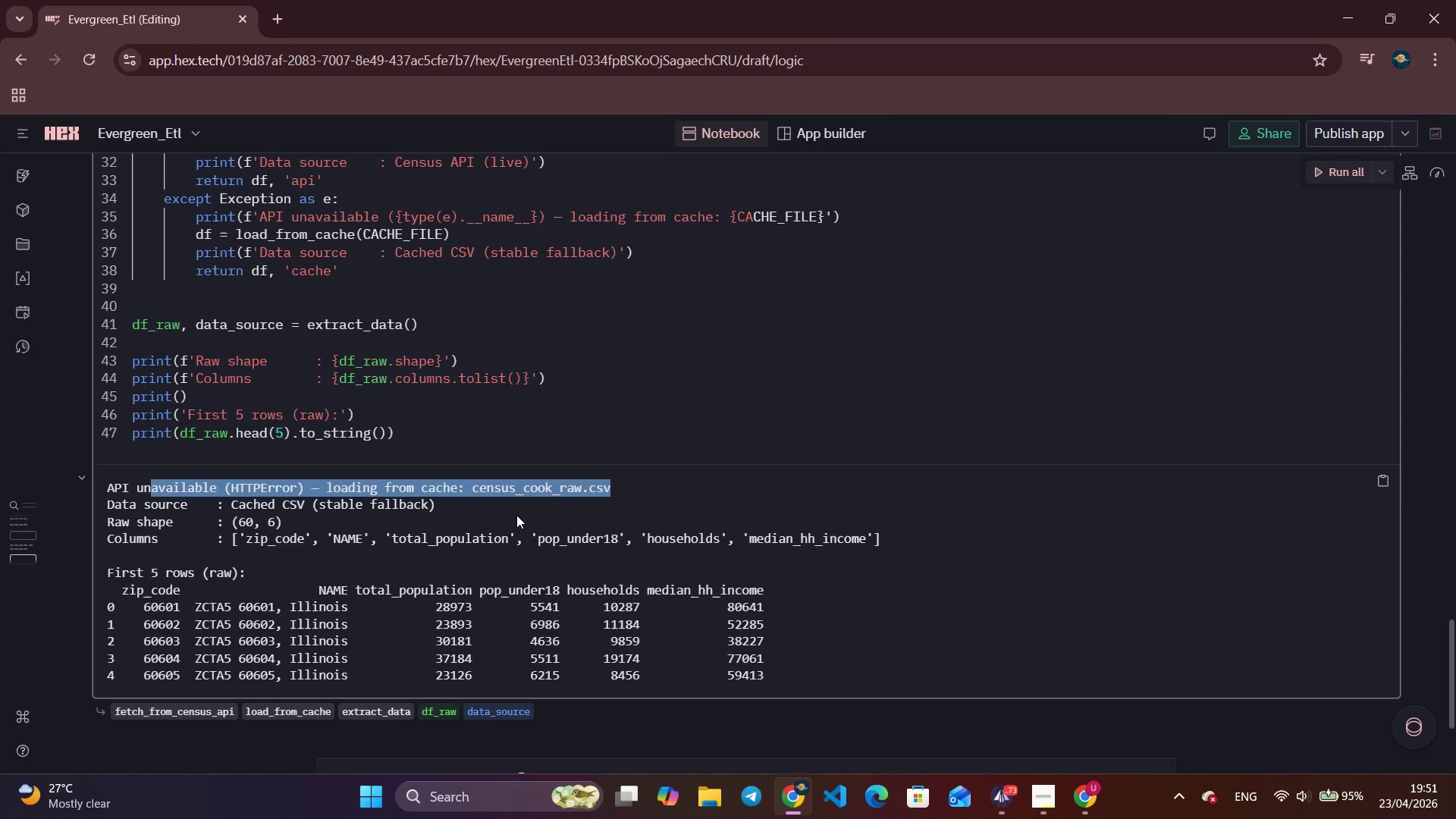 
left_click([519, 513])
 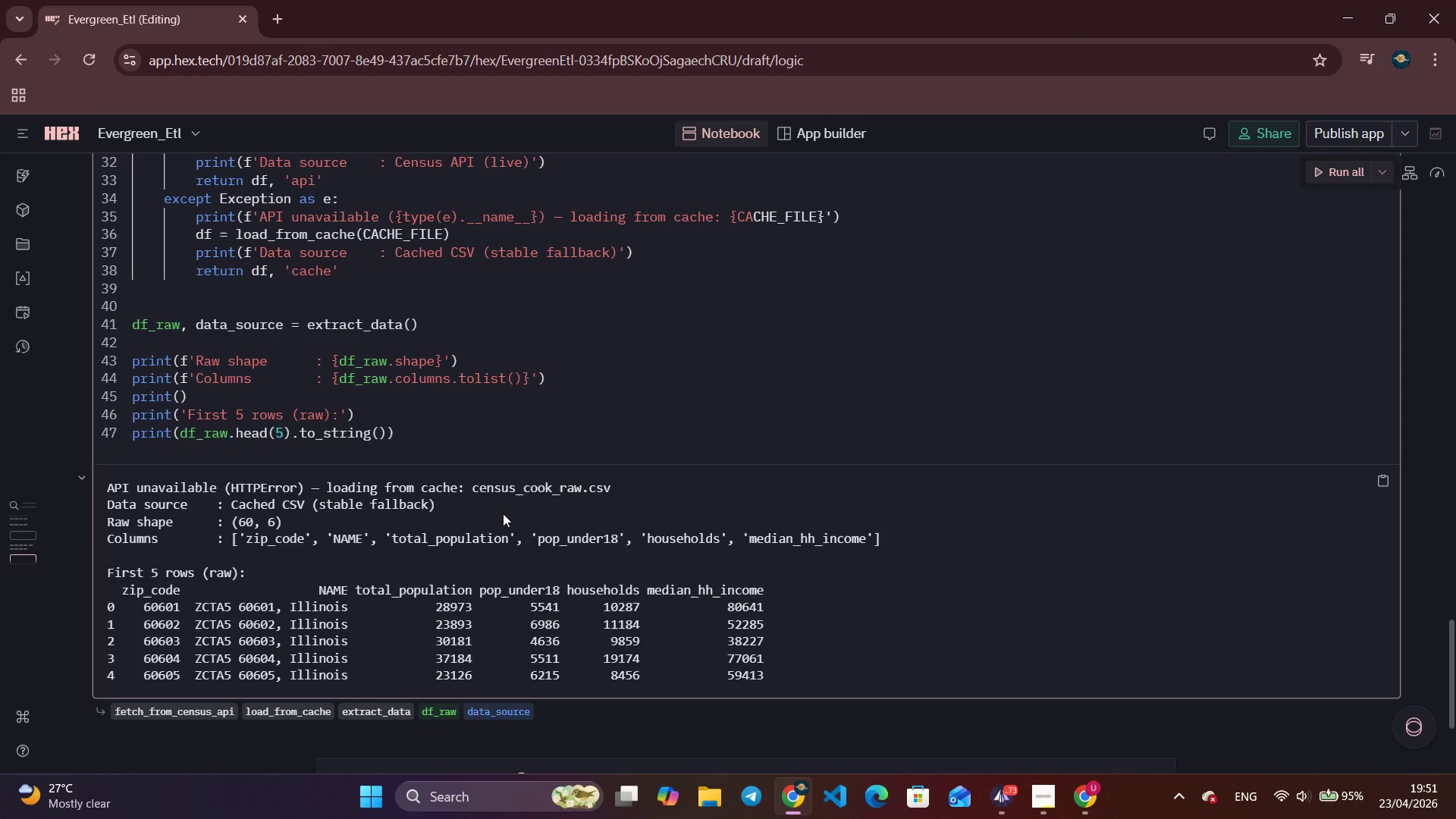 
left_click_drag(start_coordinate=[503, 513], to_coordinate=[266, 513])
 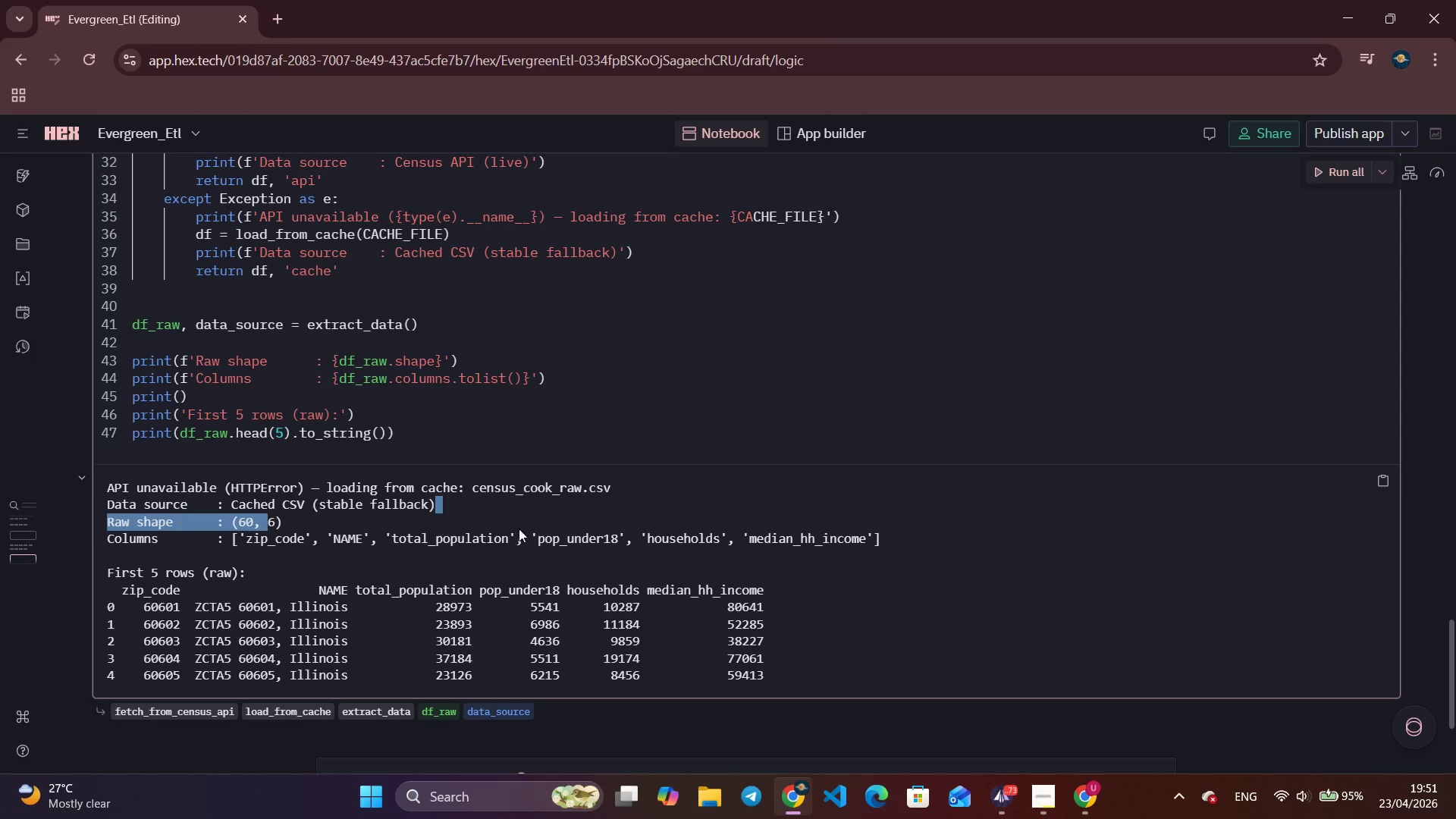 
left_click([577, 529])
 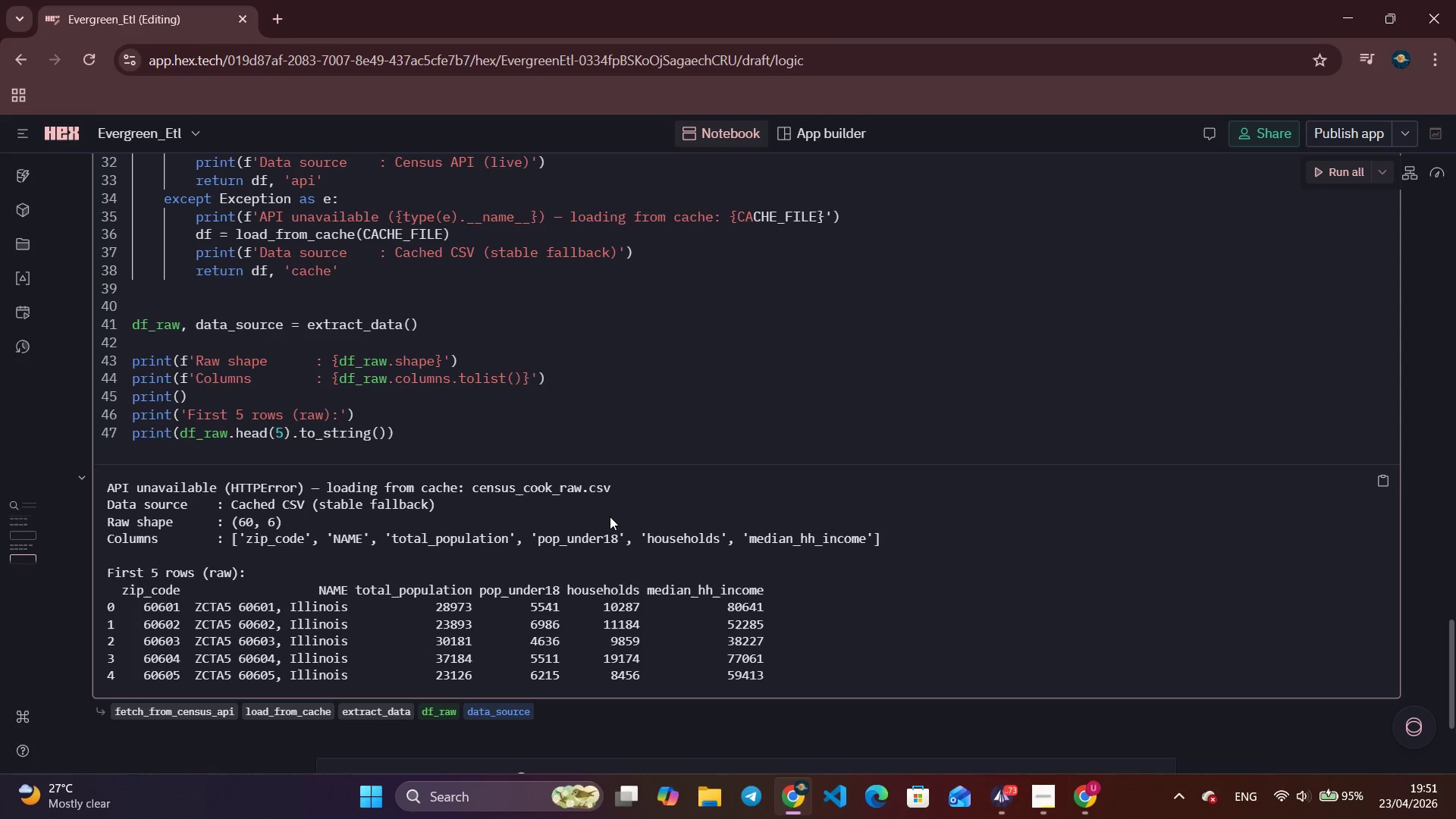 
scroll: coordinate [802, 562], scroll_direction: down, amount: 3.0
 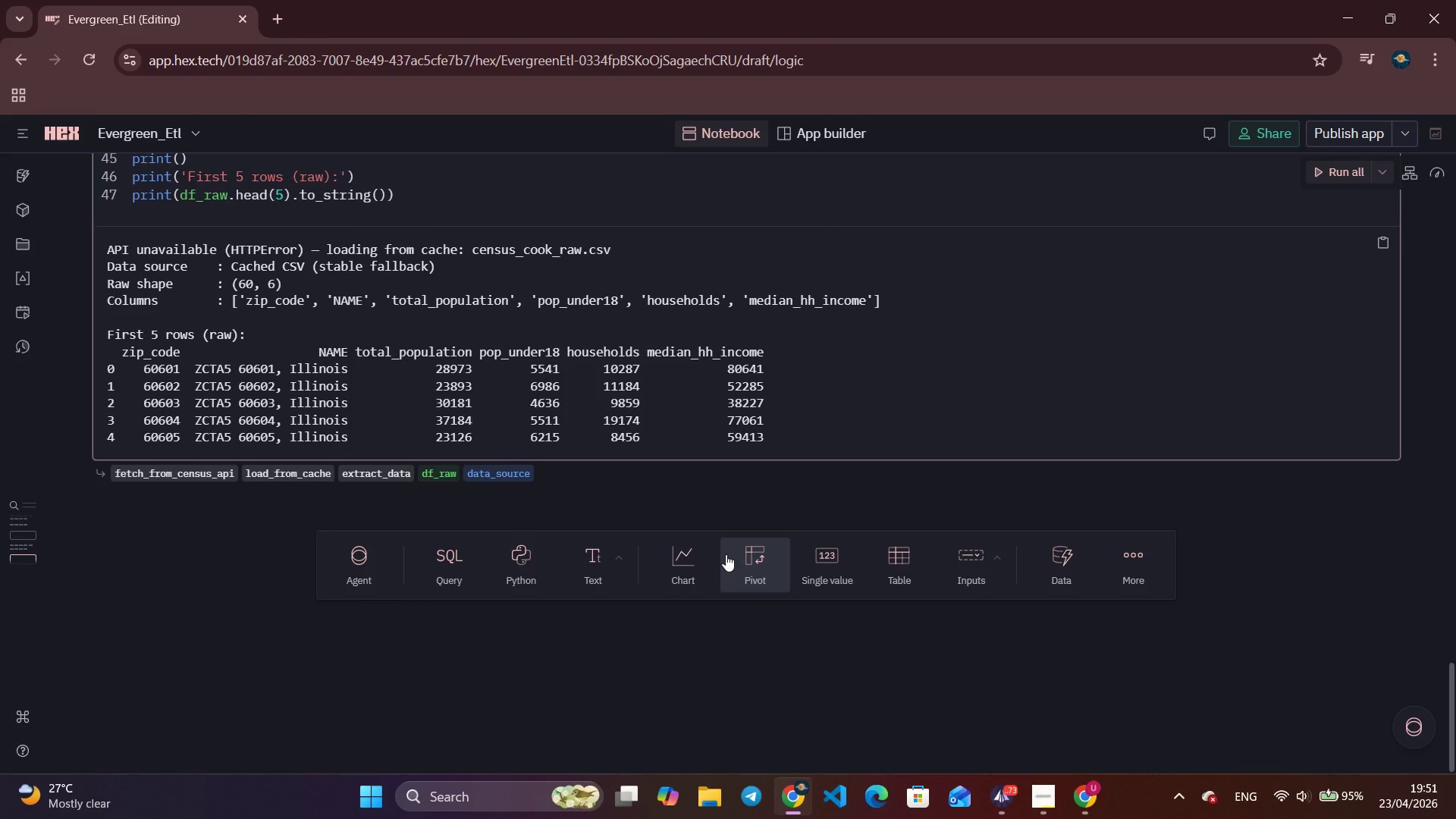 
wait(20.95)
 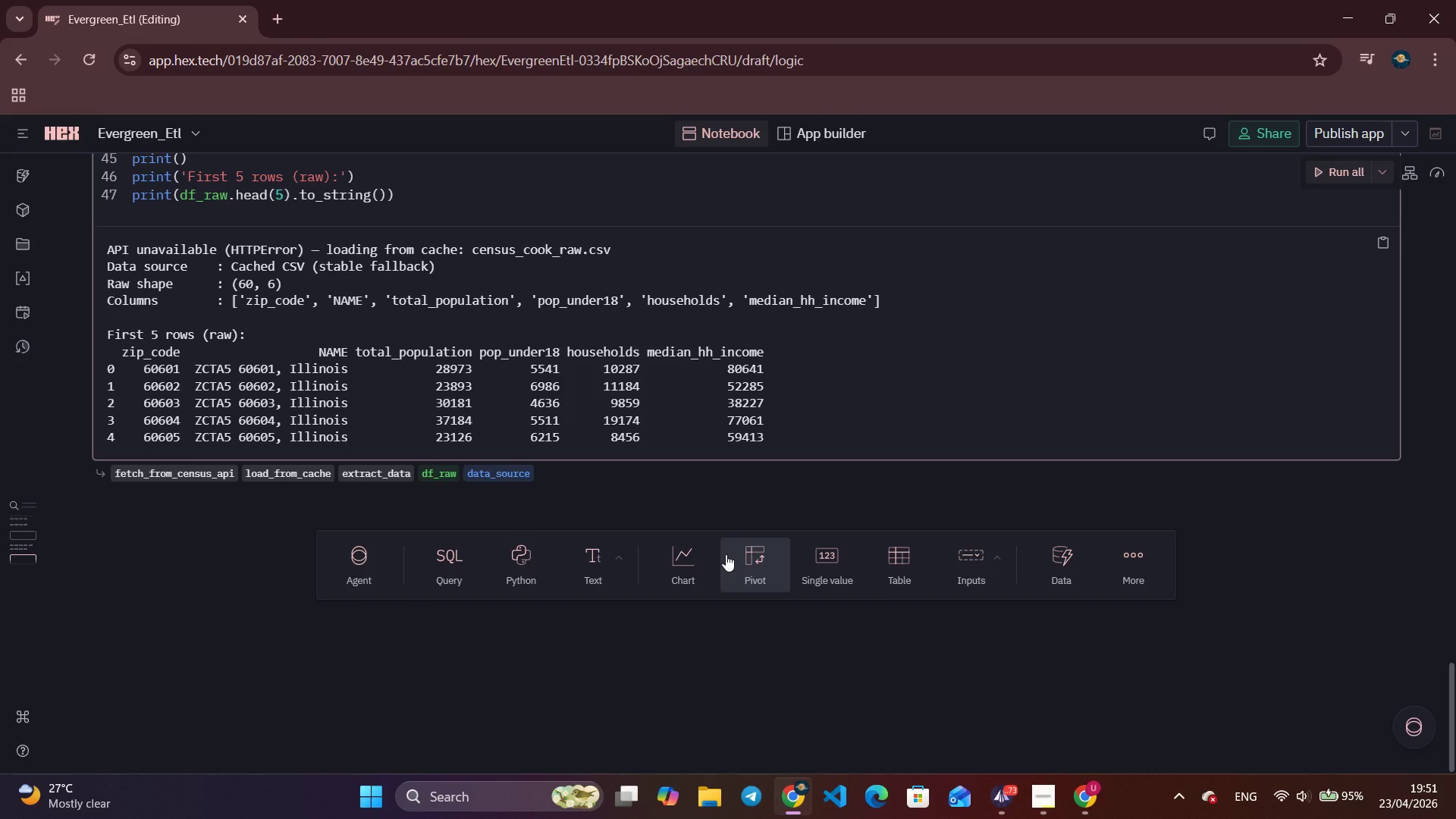 
key(Alt+Tab)
 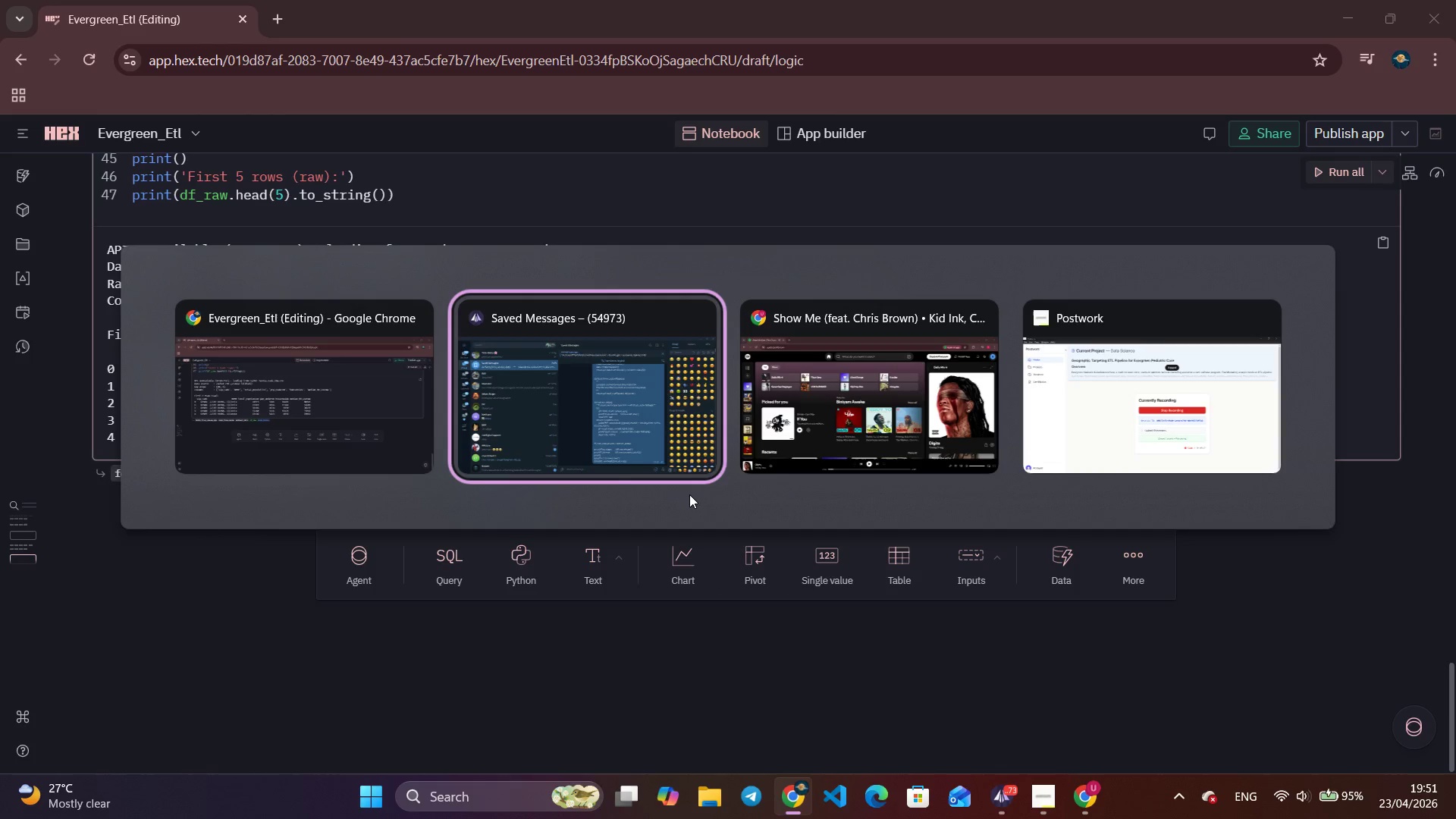 
key(Alt+Tab)
 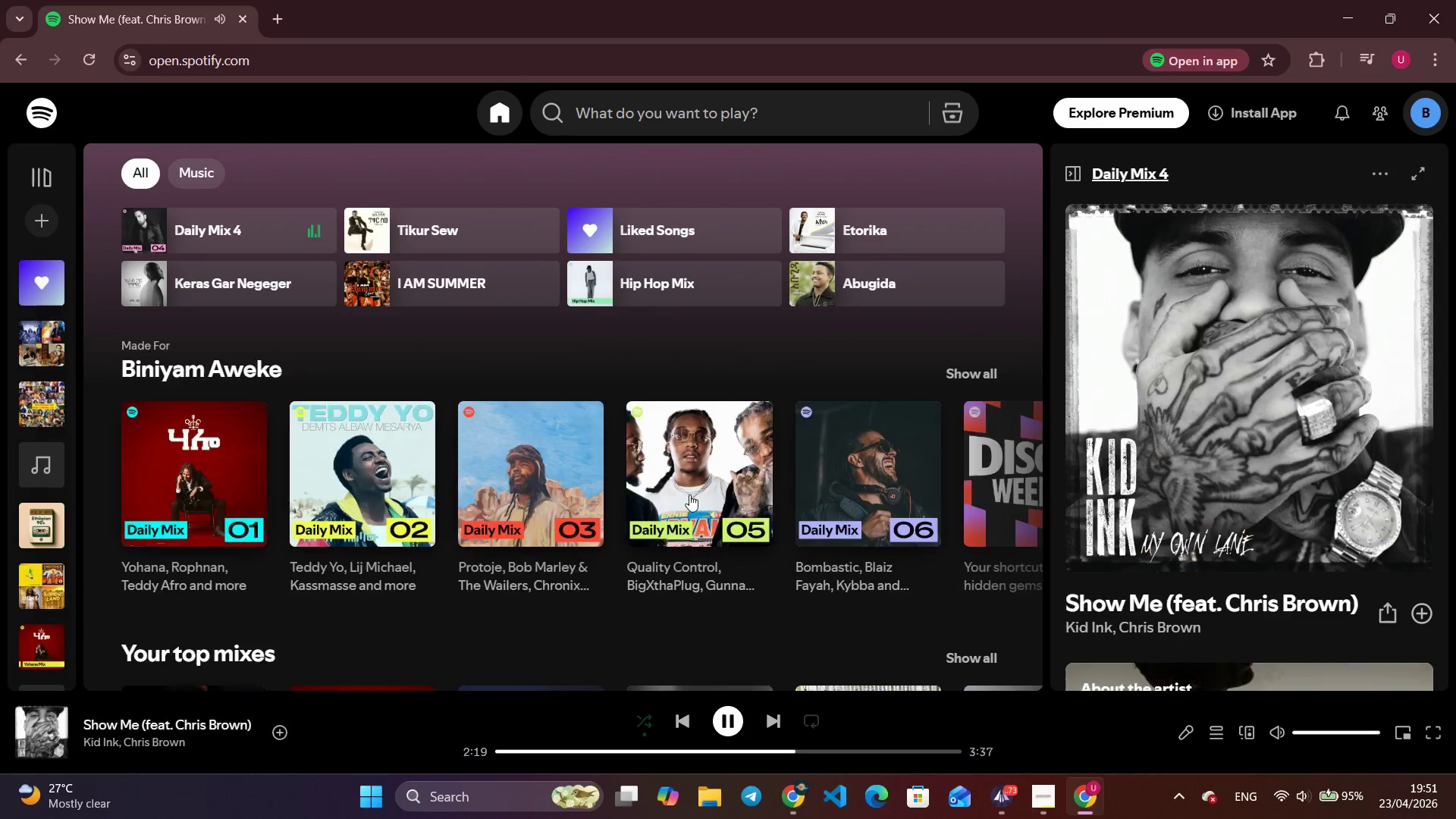 
key(Space)
 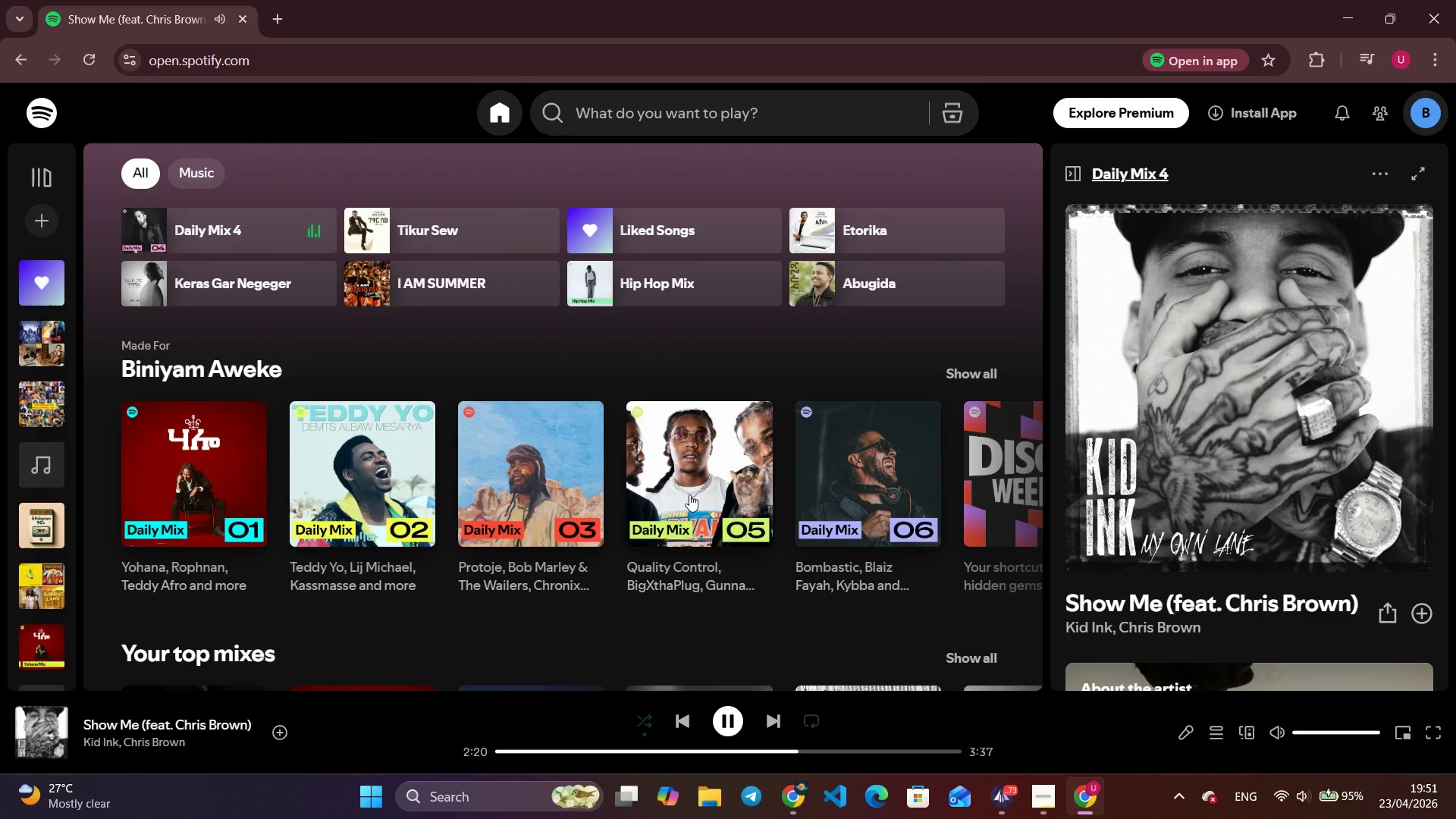 
hold_key(key=AltLeft, duration=0.62)
 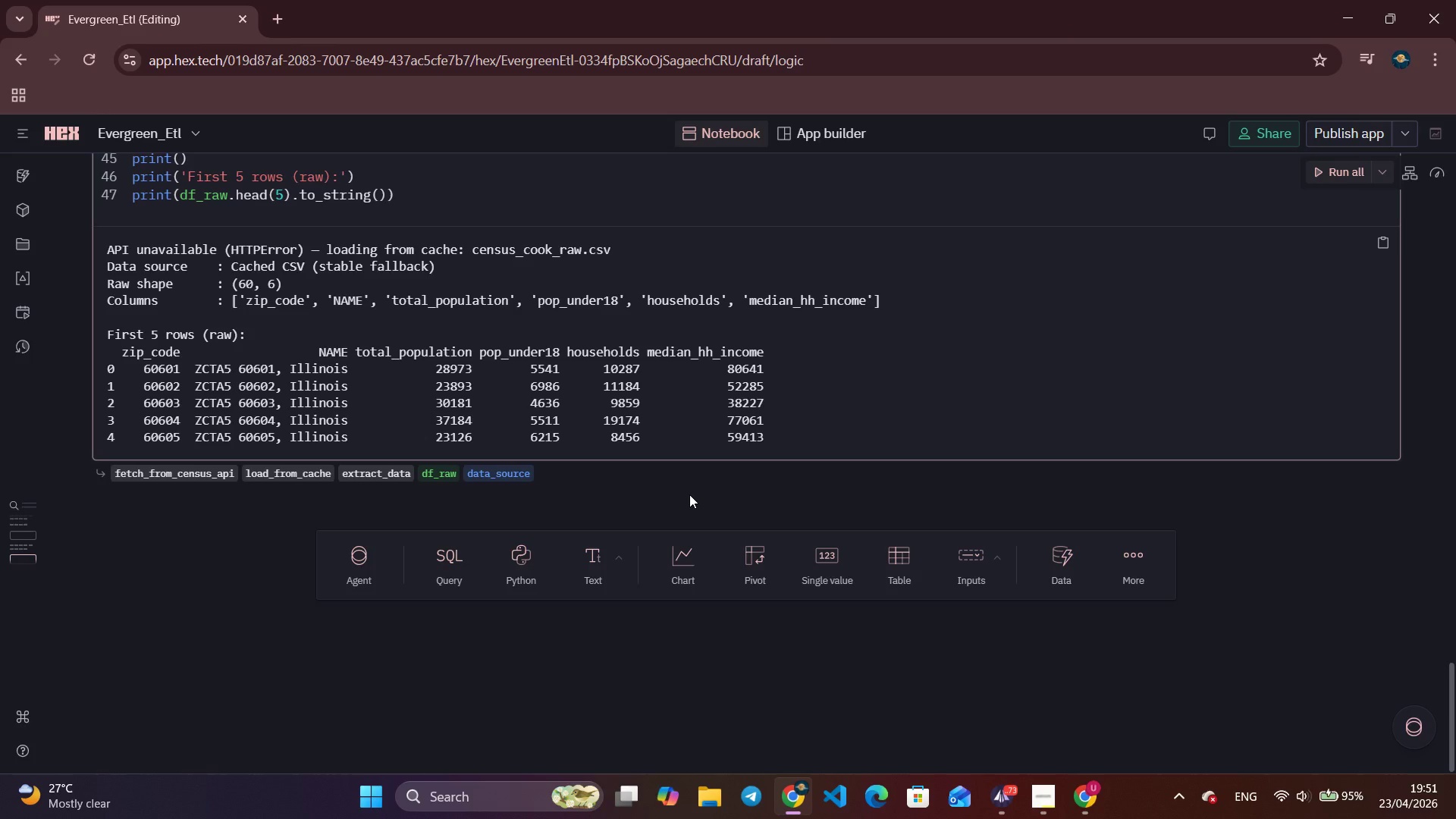 
key(Tab)
 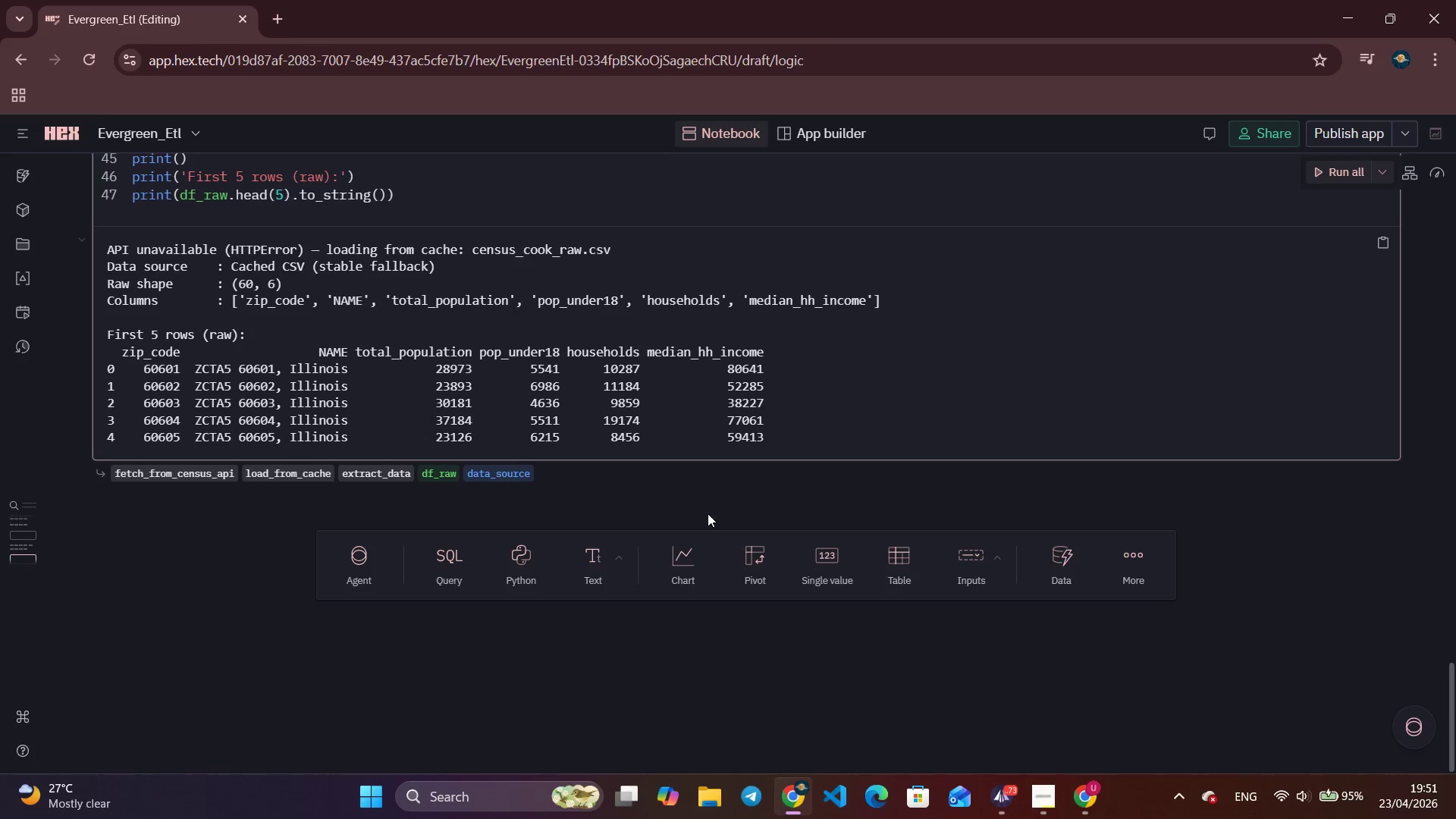 
scroll: coordinate [742, 510], scroll_direction: up, amount: 8.0
 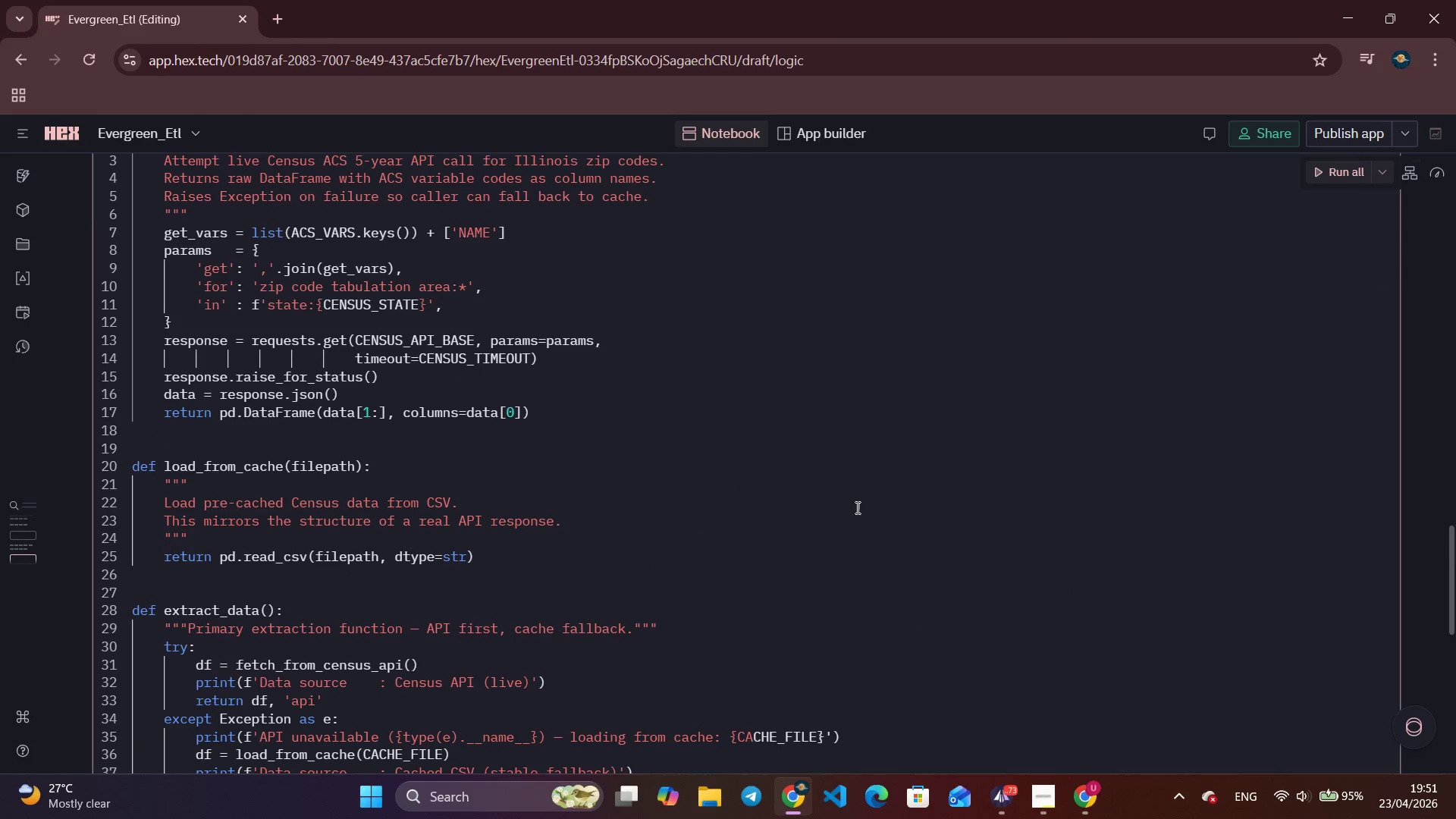 
scroll: coordinate [714, 516], scroll_direction: down, amount: 8.0
 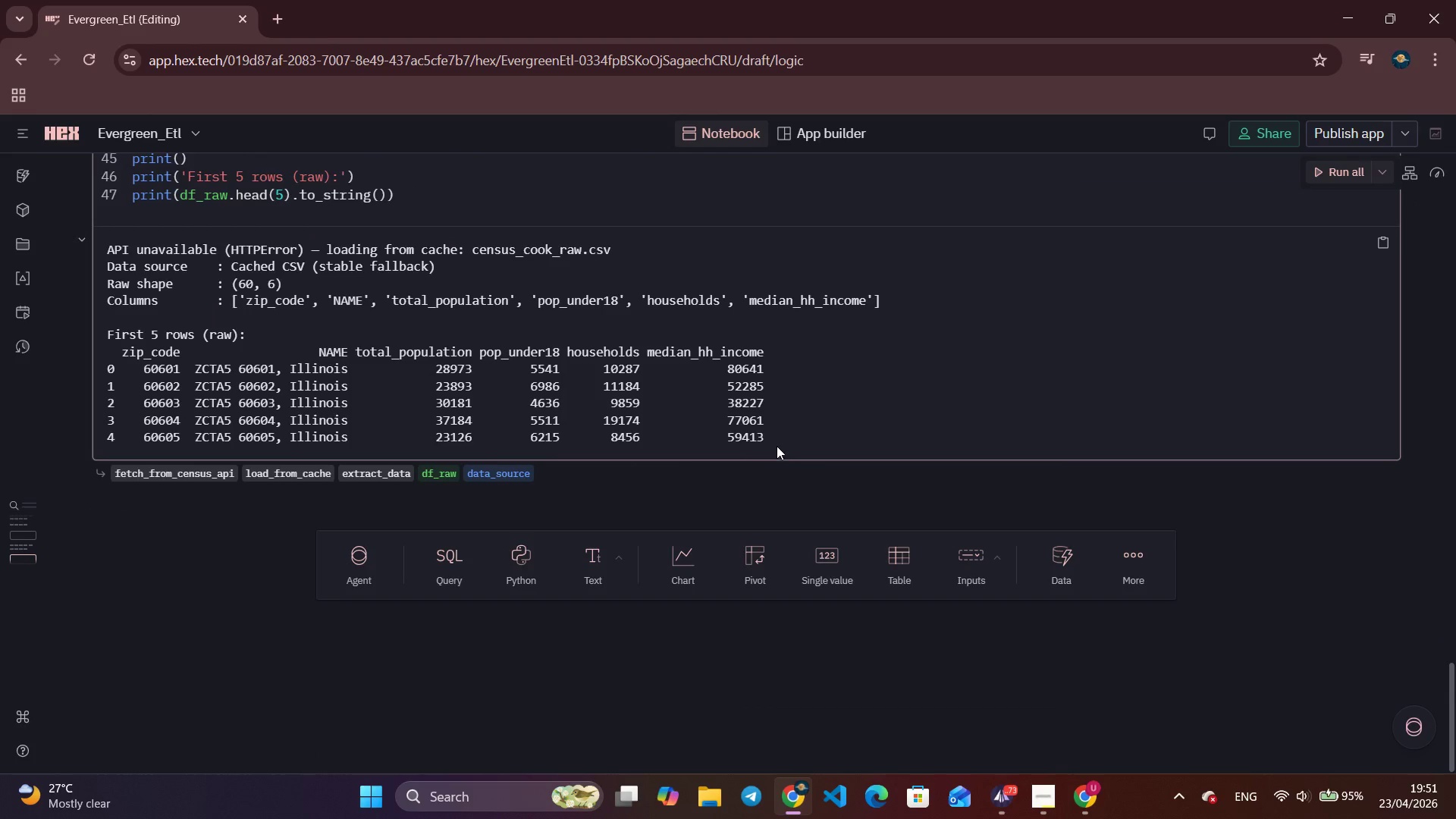 
left_click_drag(start_coordinate=[793, 420], to_coordinate=[453, 354])
 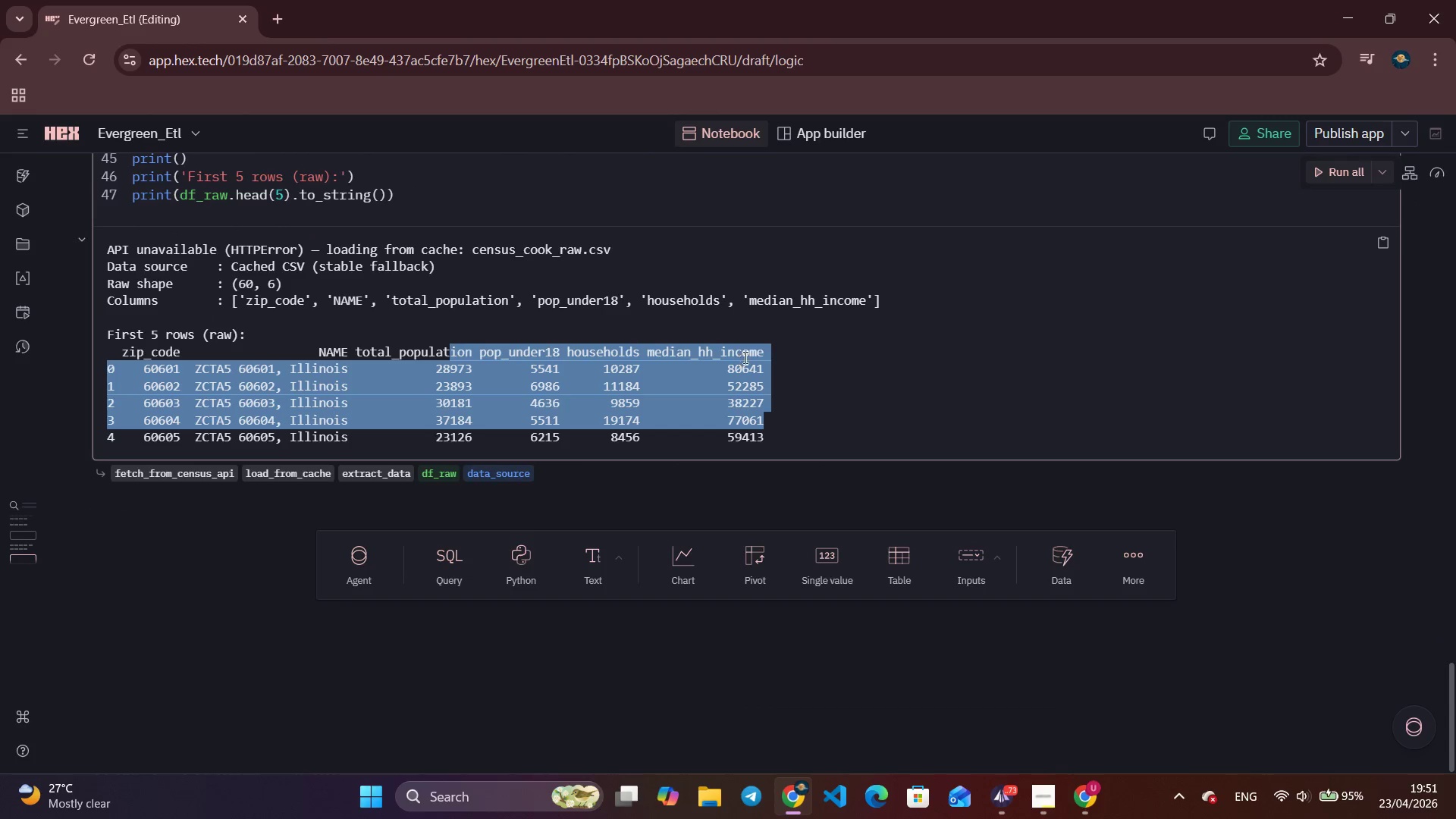 
left_click([773, 355])
 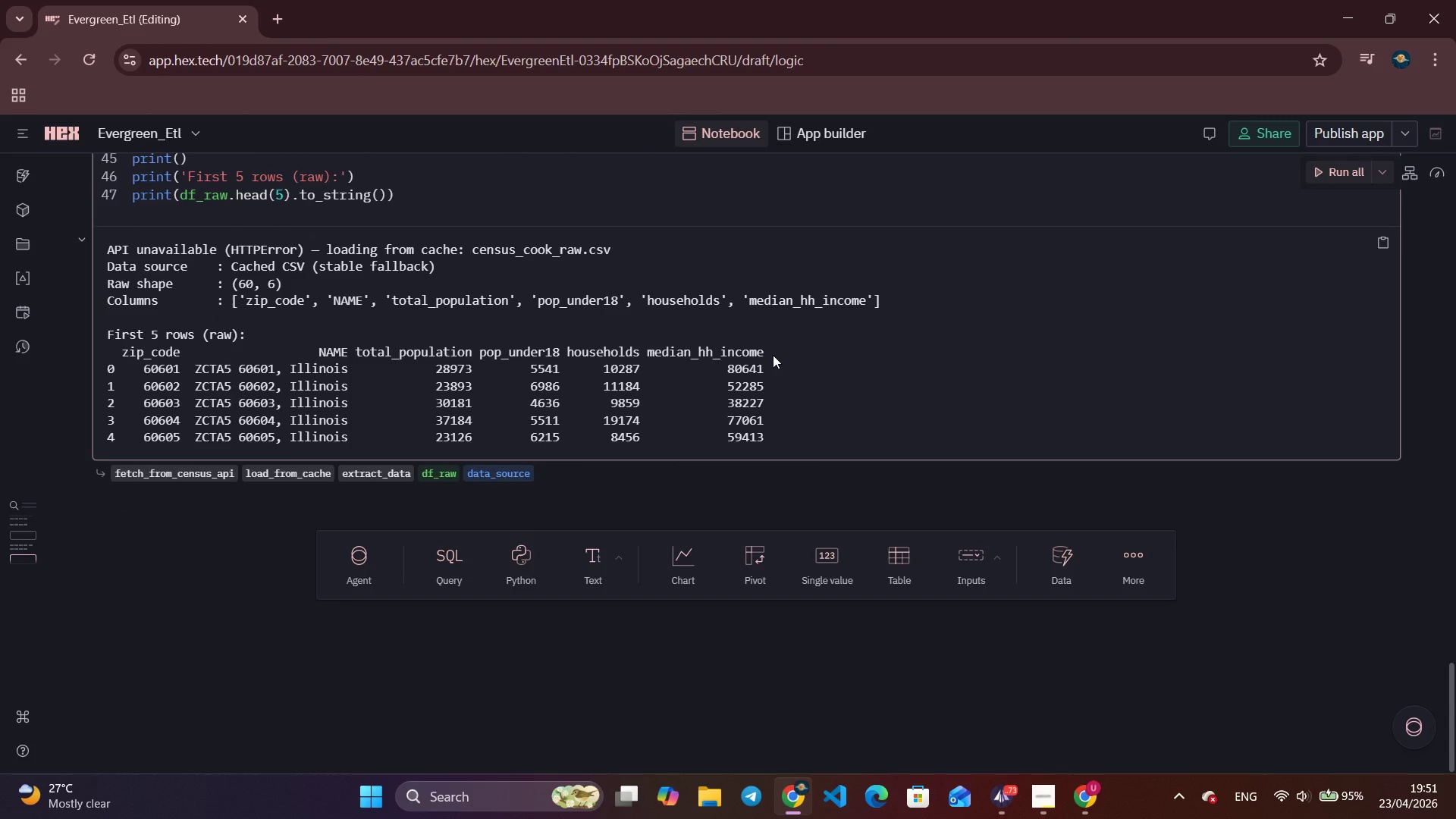 
wait(8.19)
 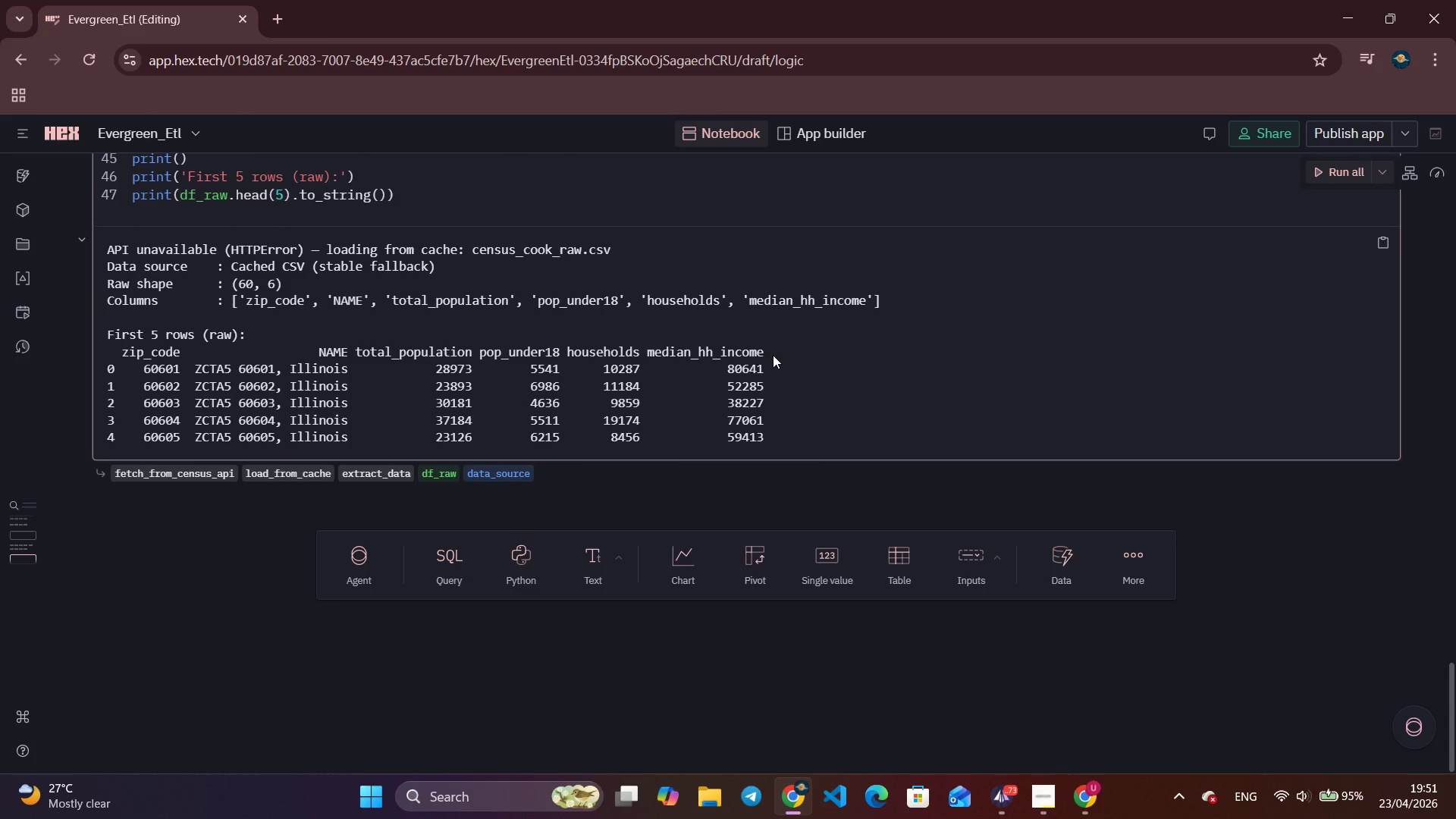 
scroll: coordinate [773, 355], scroll_direction: up, amount: 6.0
 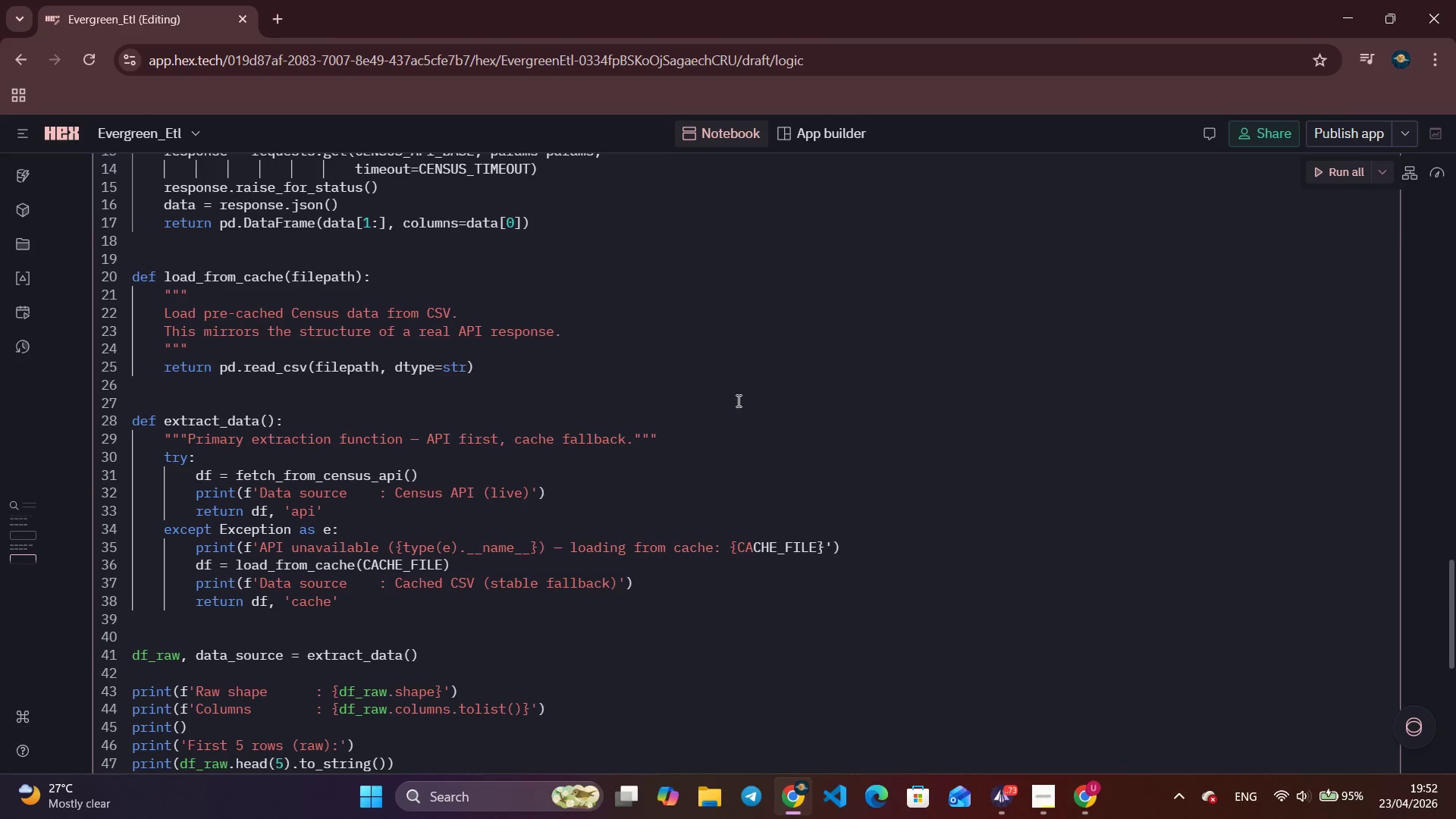 
left_click([701, 413])
 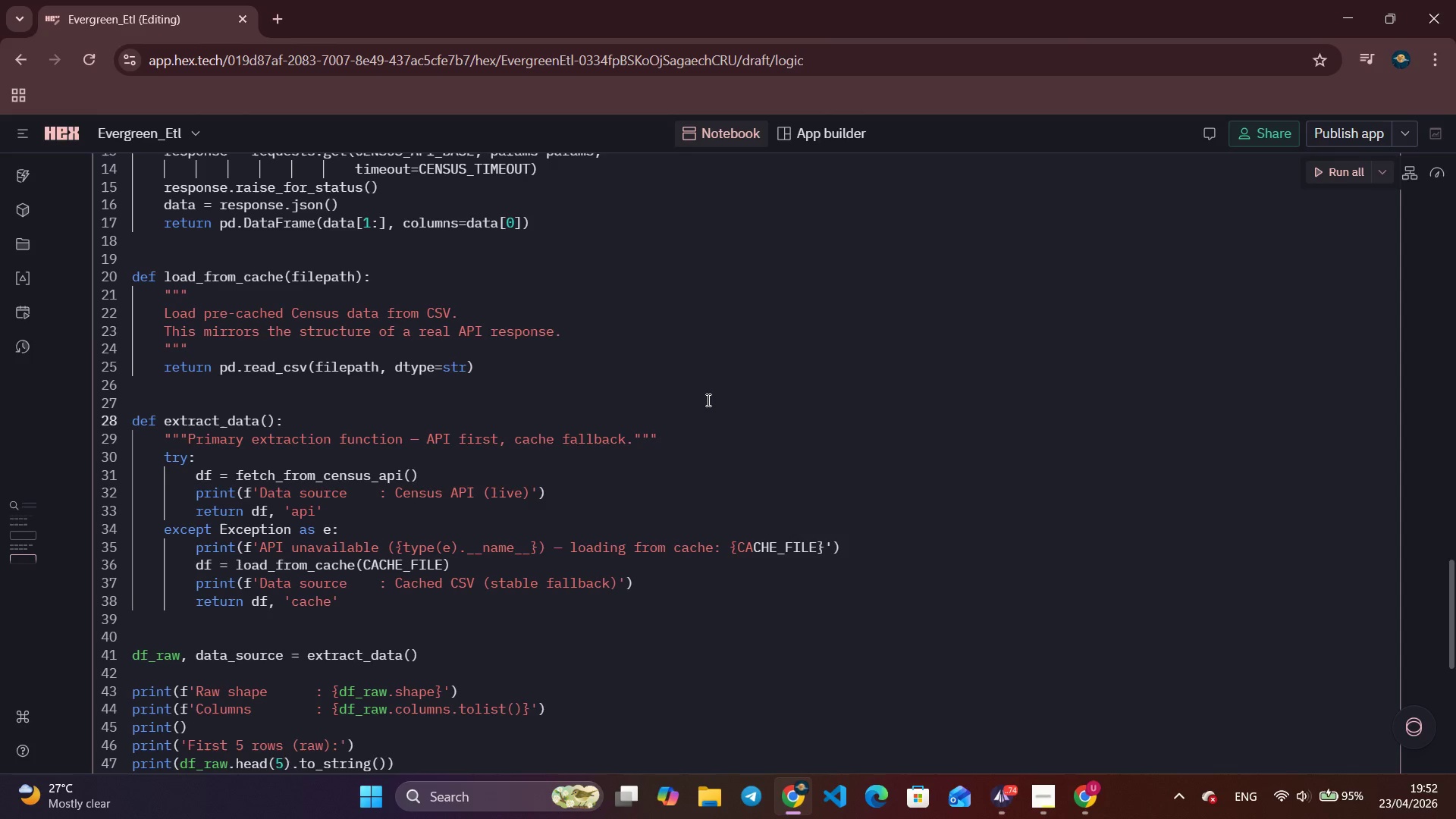 
wait(23.58)
 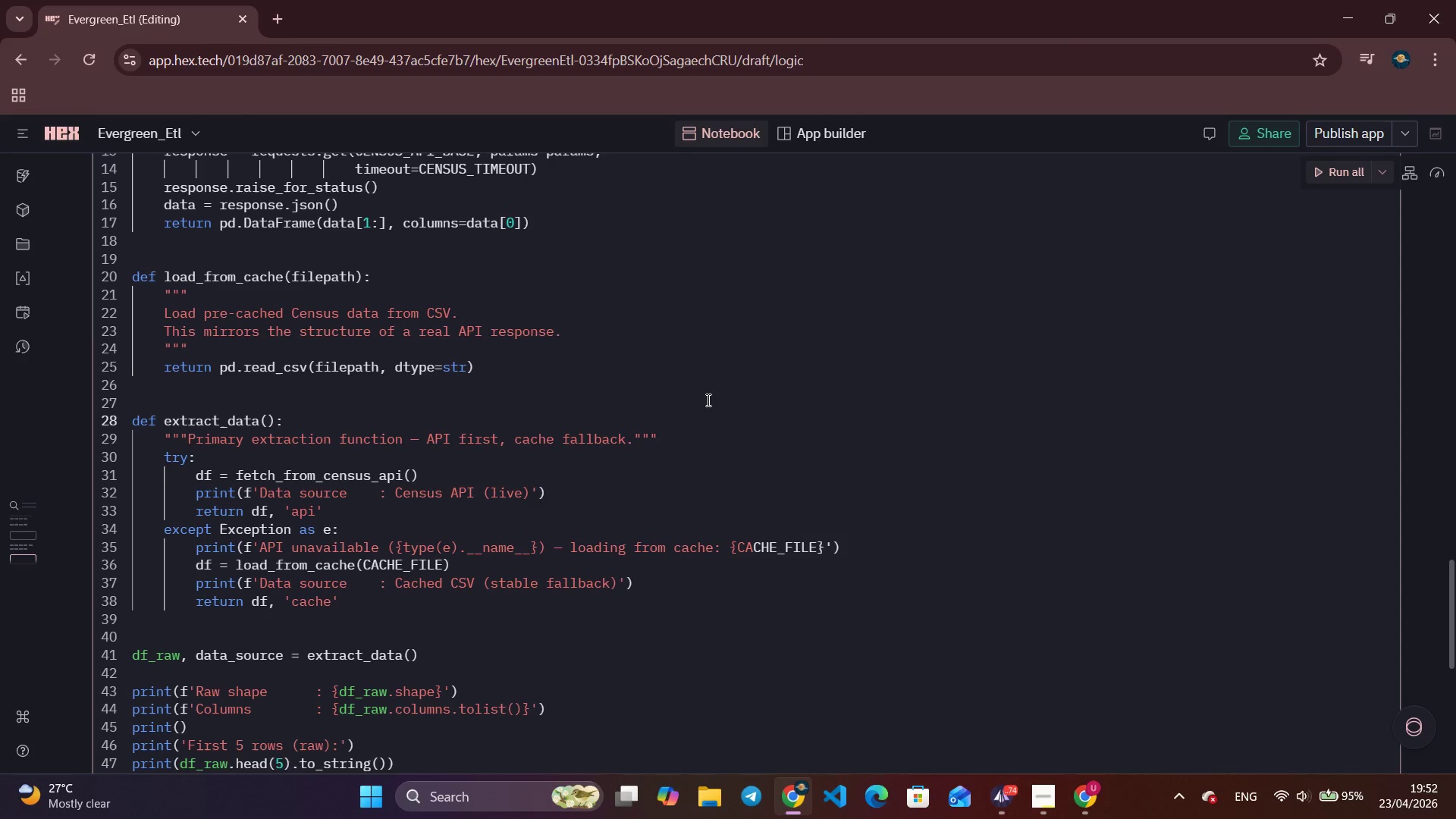 
left_click([994, 807])
 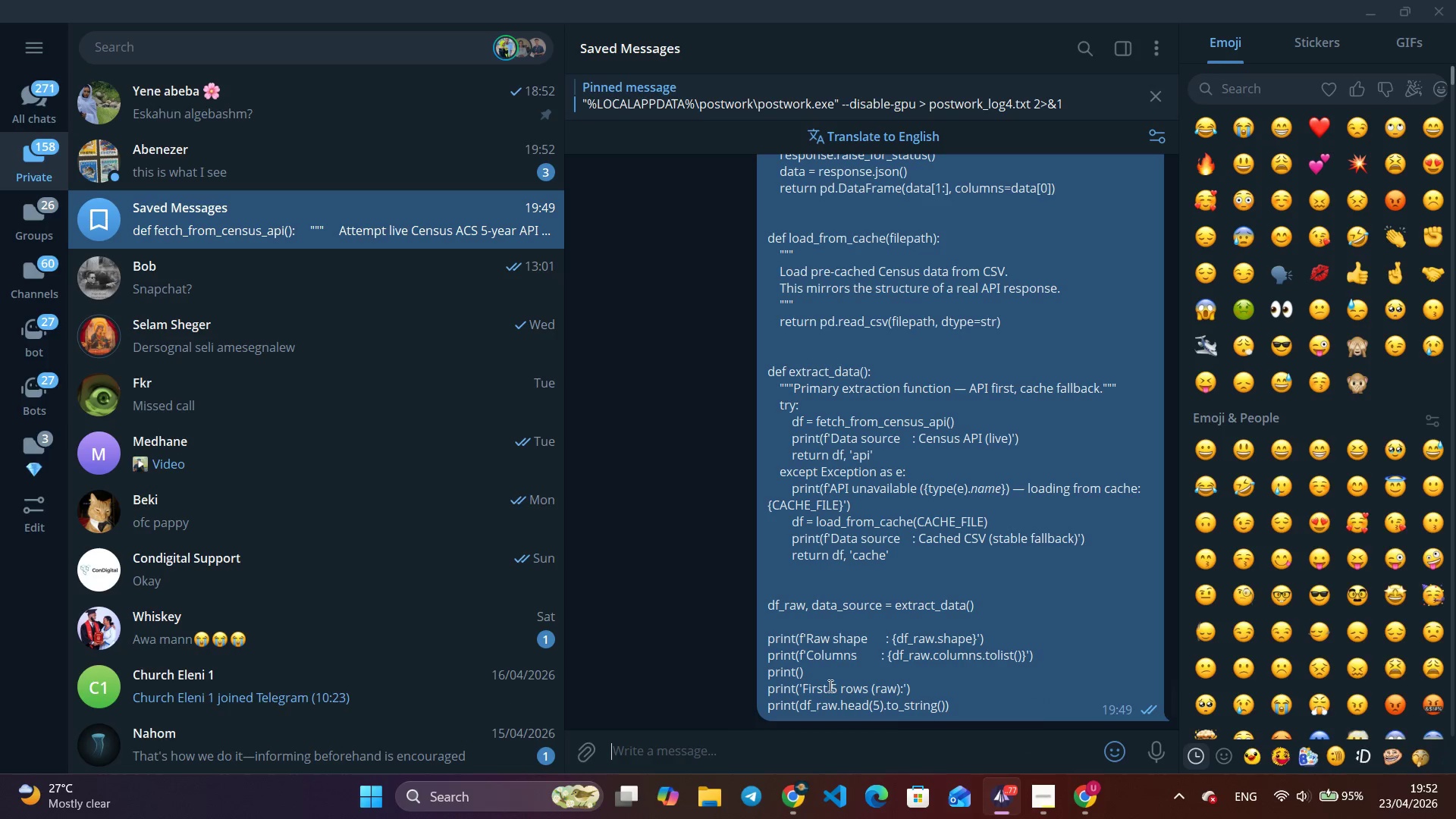 
left_click([515, 174])
 